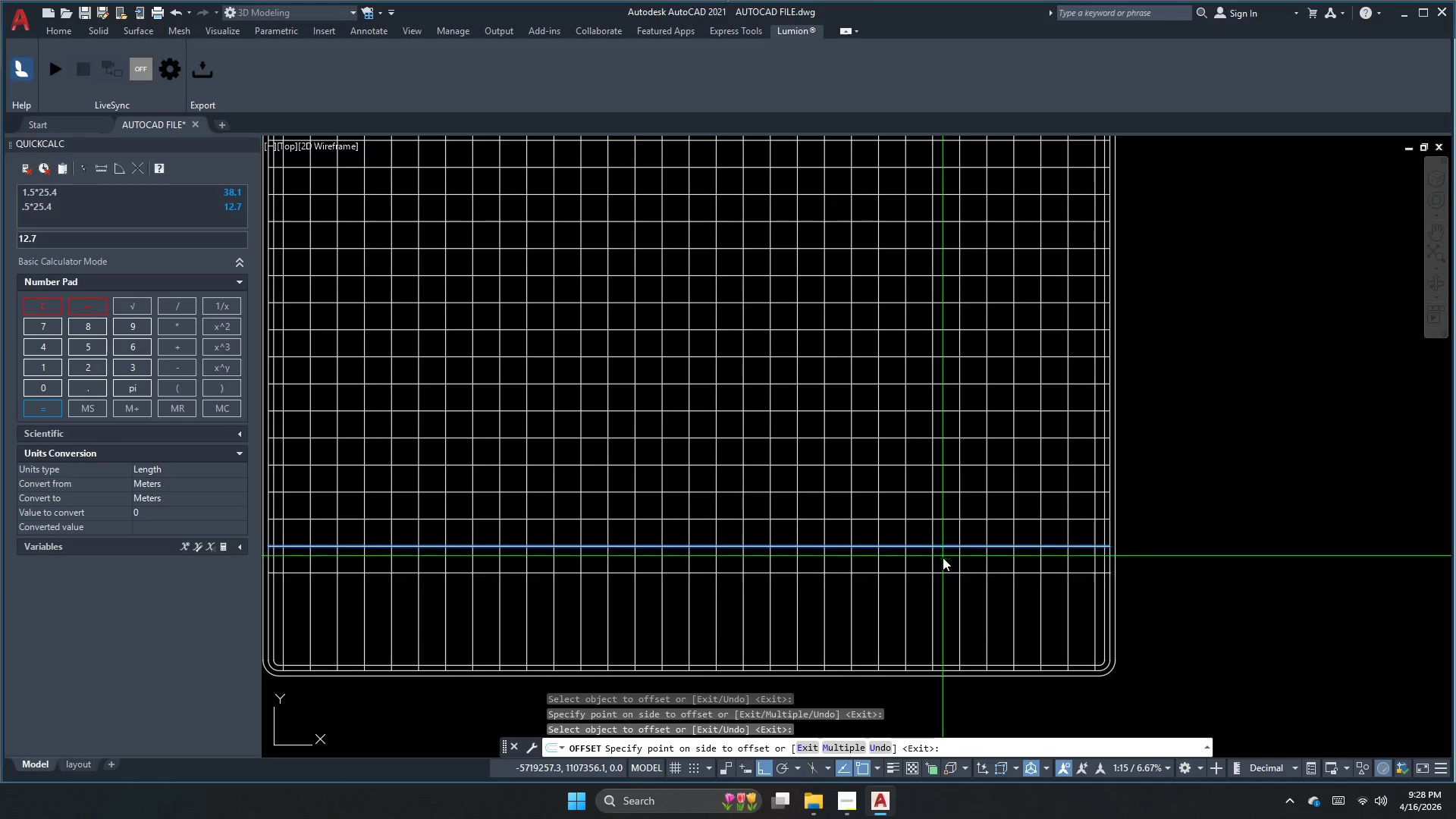 
left_click_drag(start_coordinate=[941, 565], to_coordinate=[940, 569])
 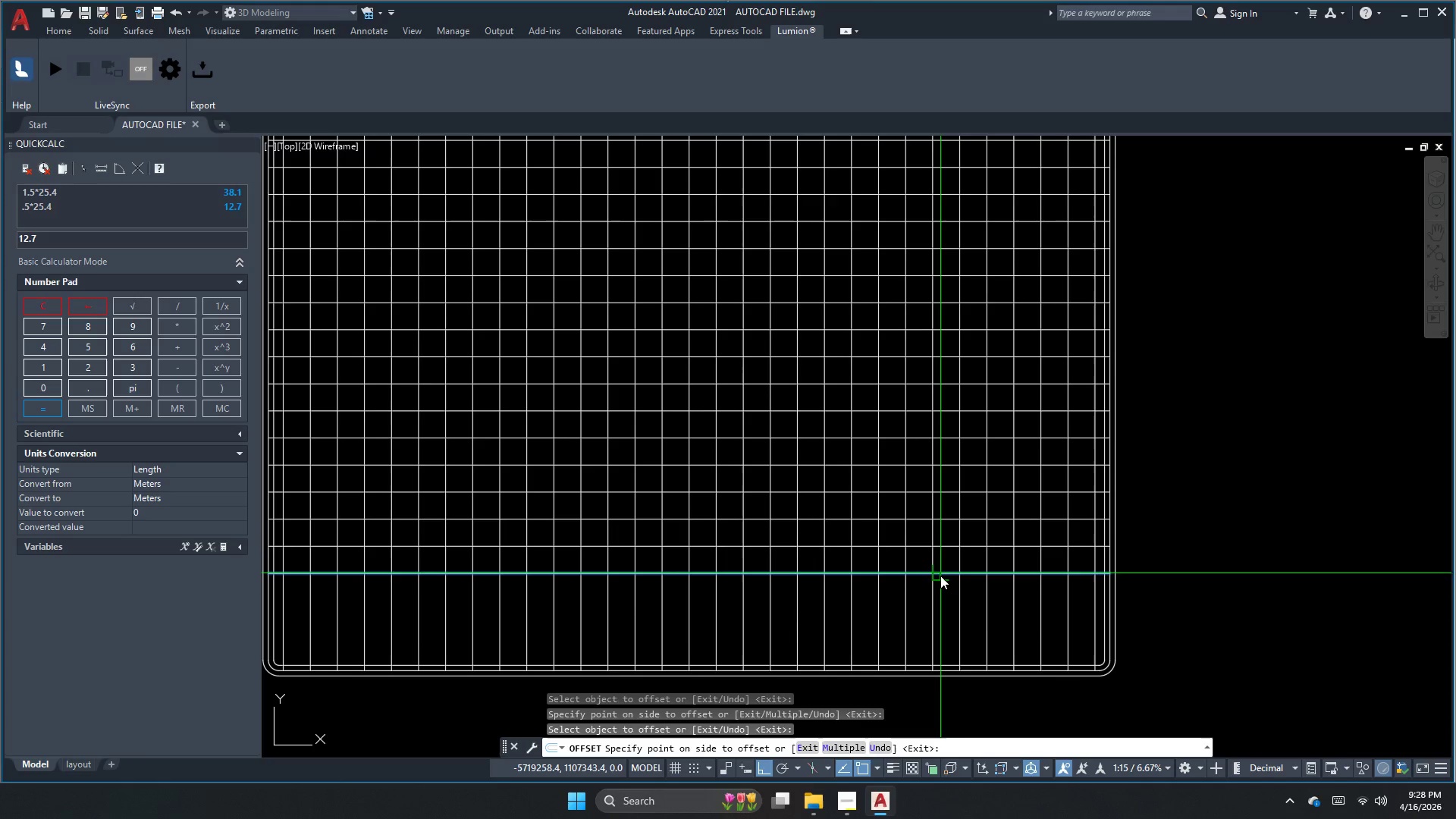 
left_click_drag(start_coordinate=[940, 576], to_coordinate=[940, 584])
 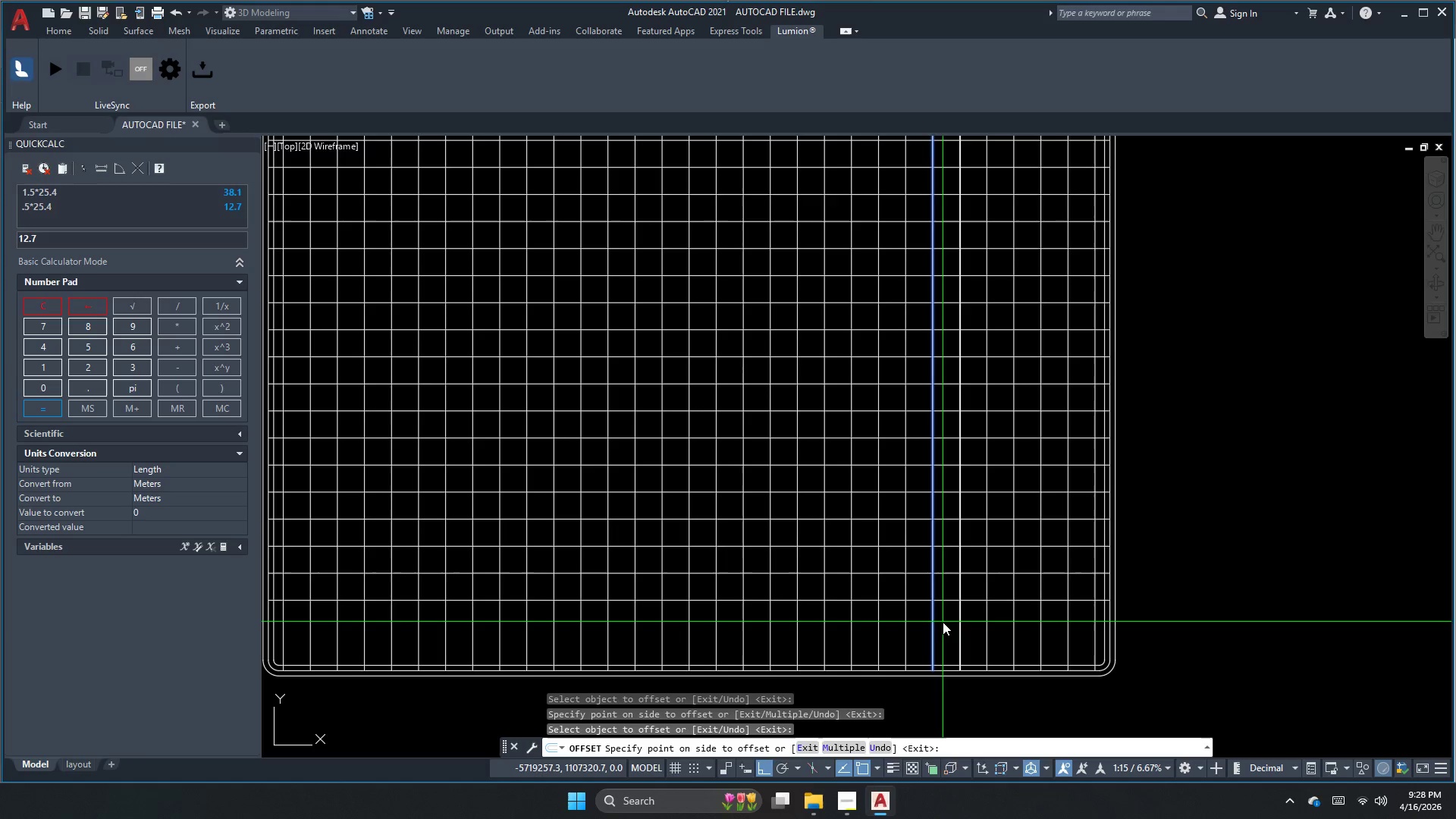 
hold_key(key=Escape, duration=0.41)
 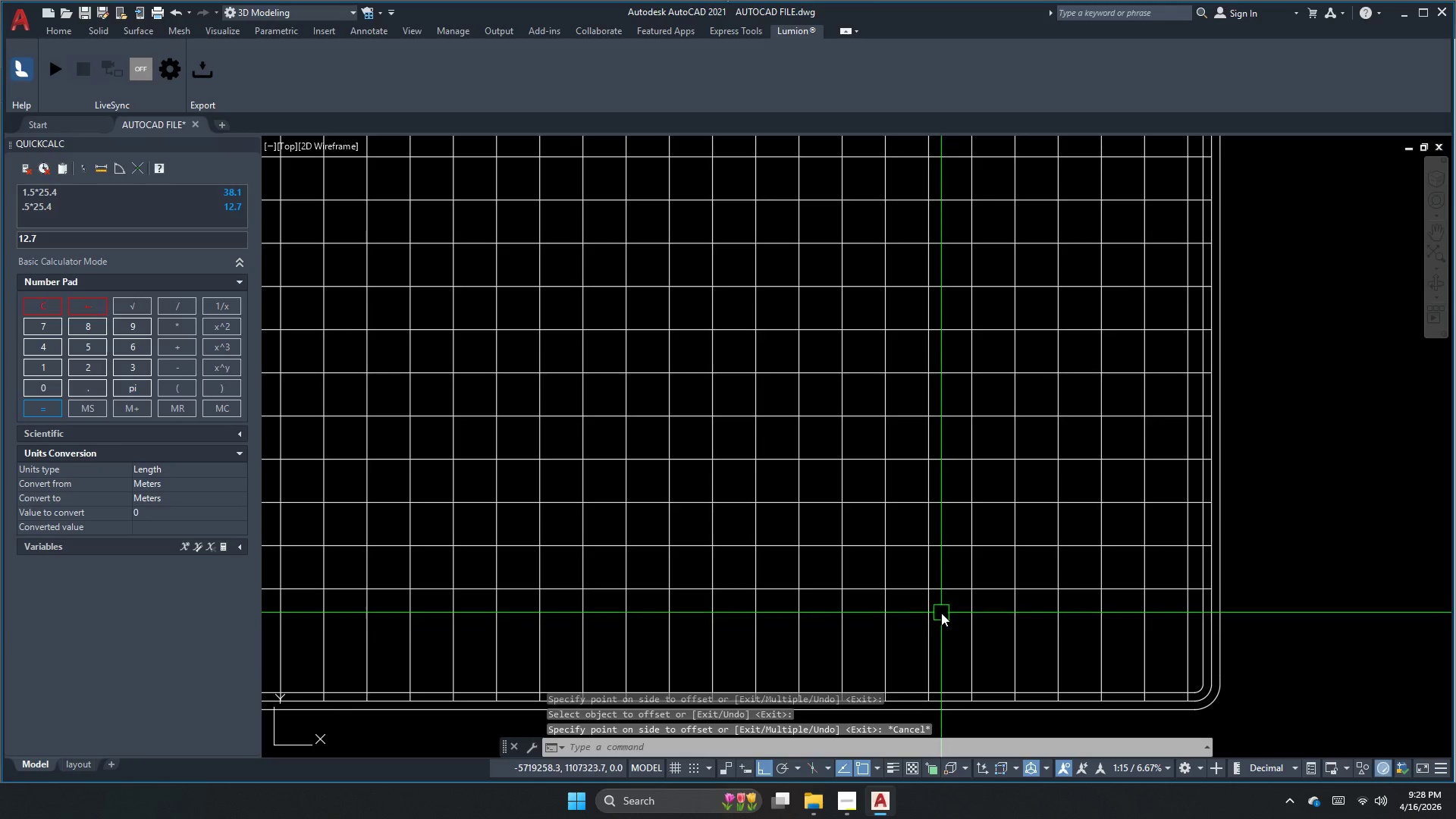 
scroll: coordinate [940, 621], scroll_direction: up, amount: 1.0
 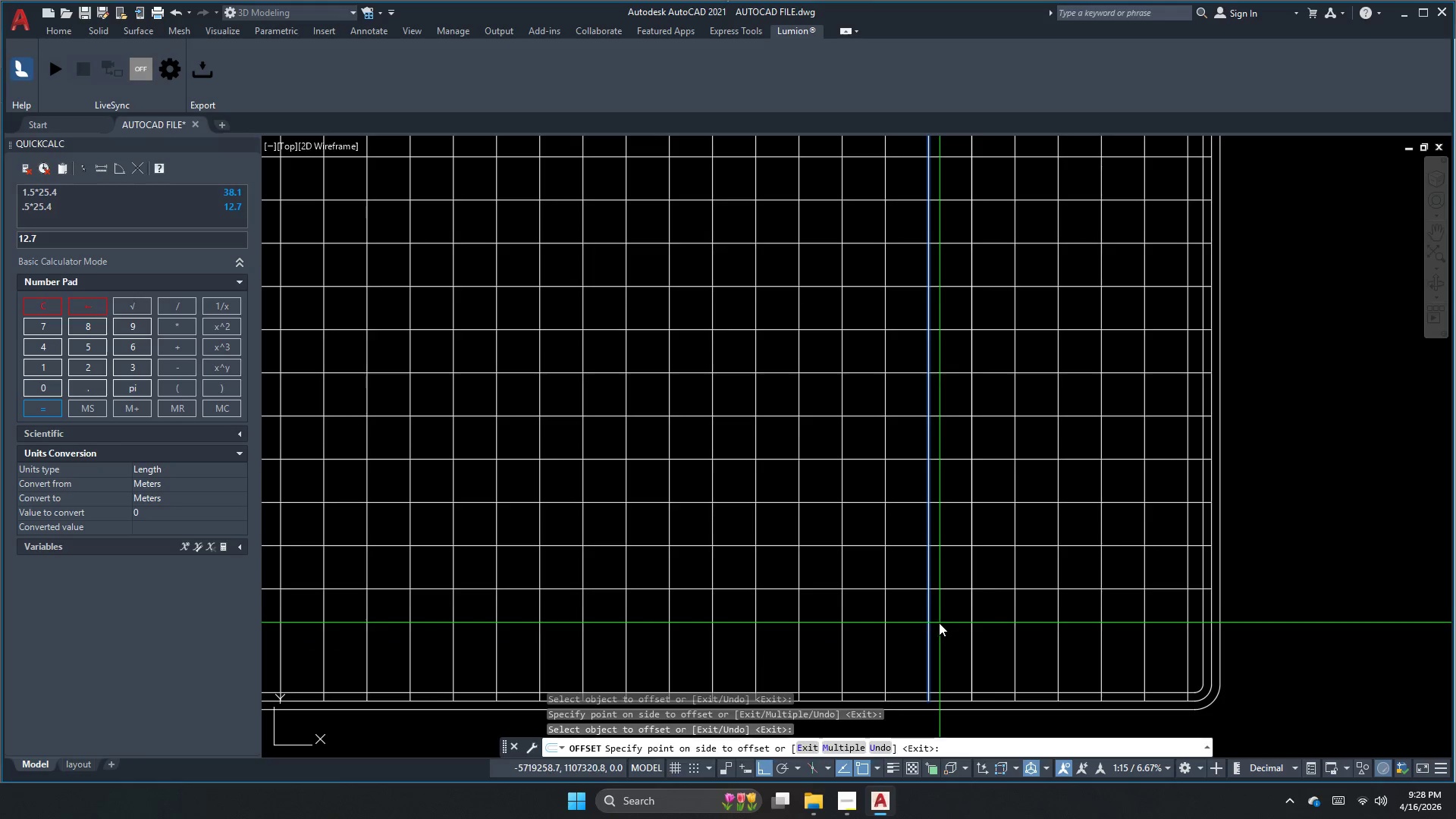 
key(Space)
 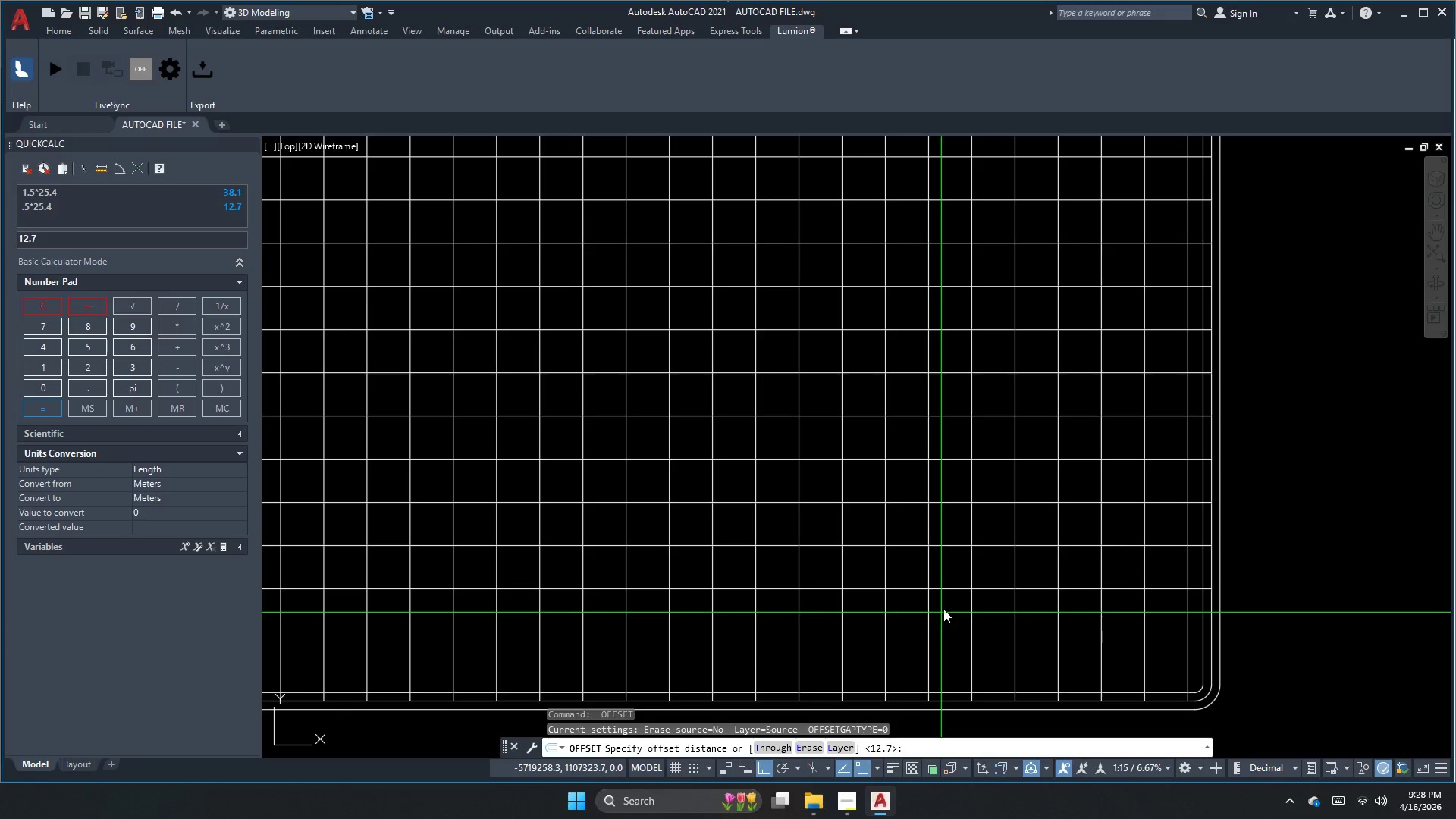 
key(Space)
 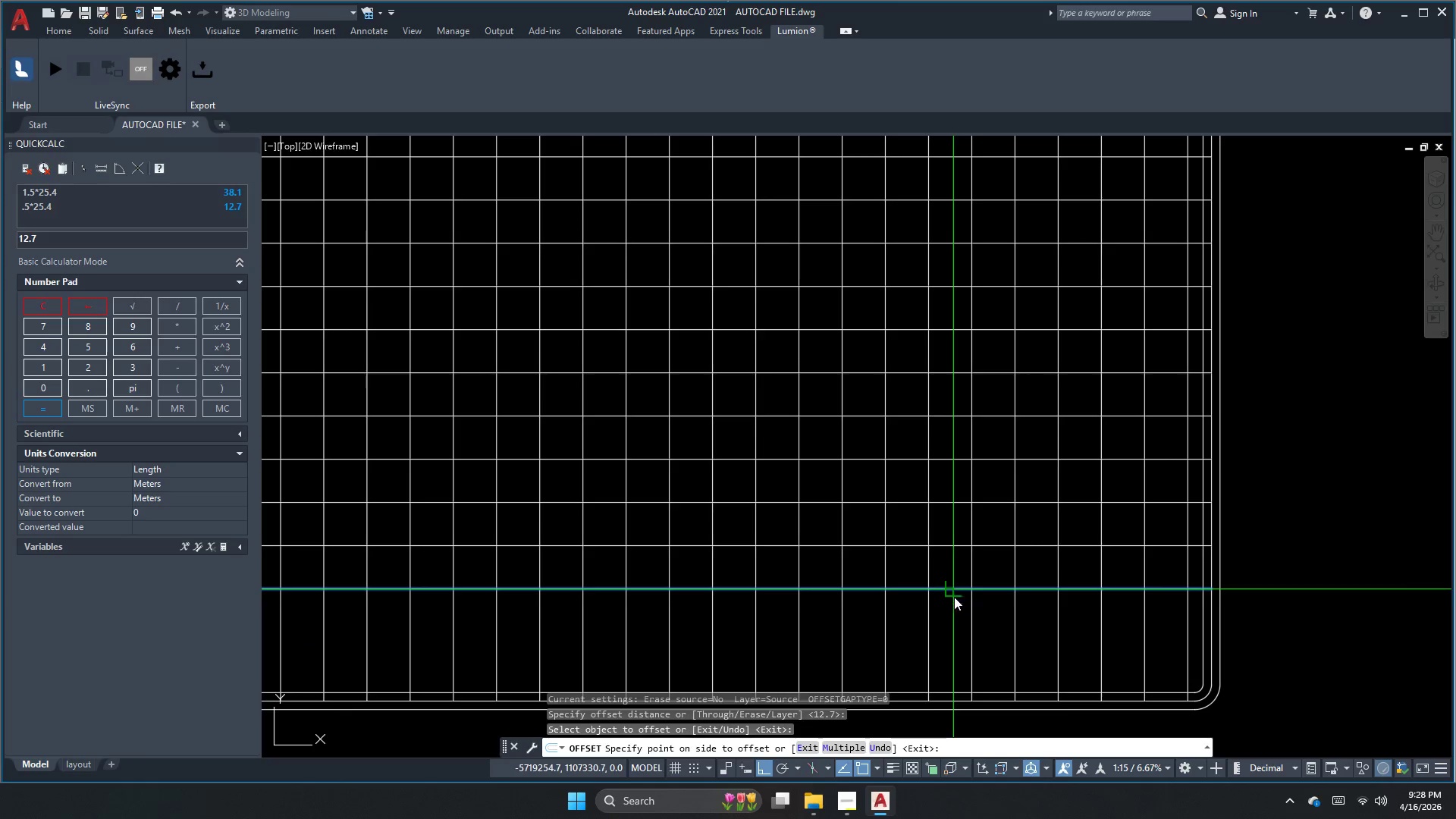 
left_click_drag(start_coordinate=[954, 620], to_coordinate=[954, 624])
 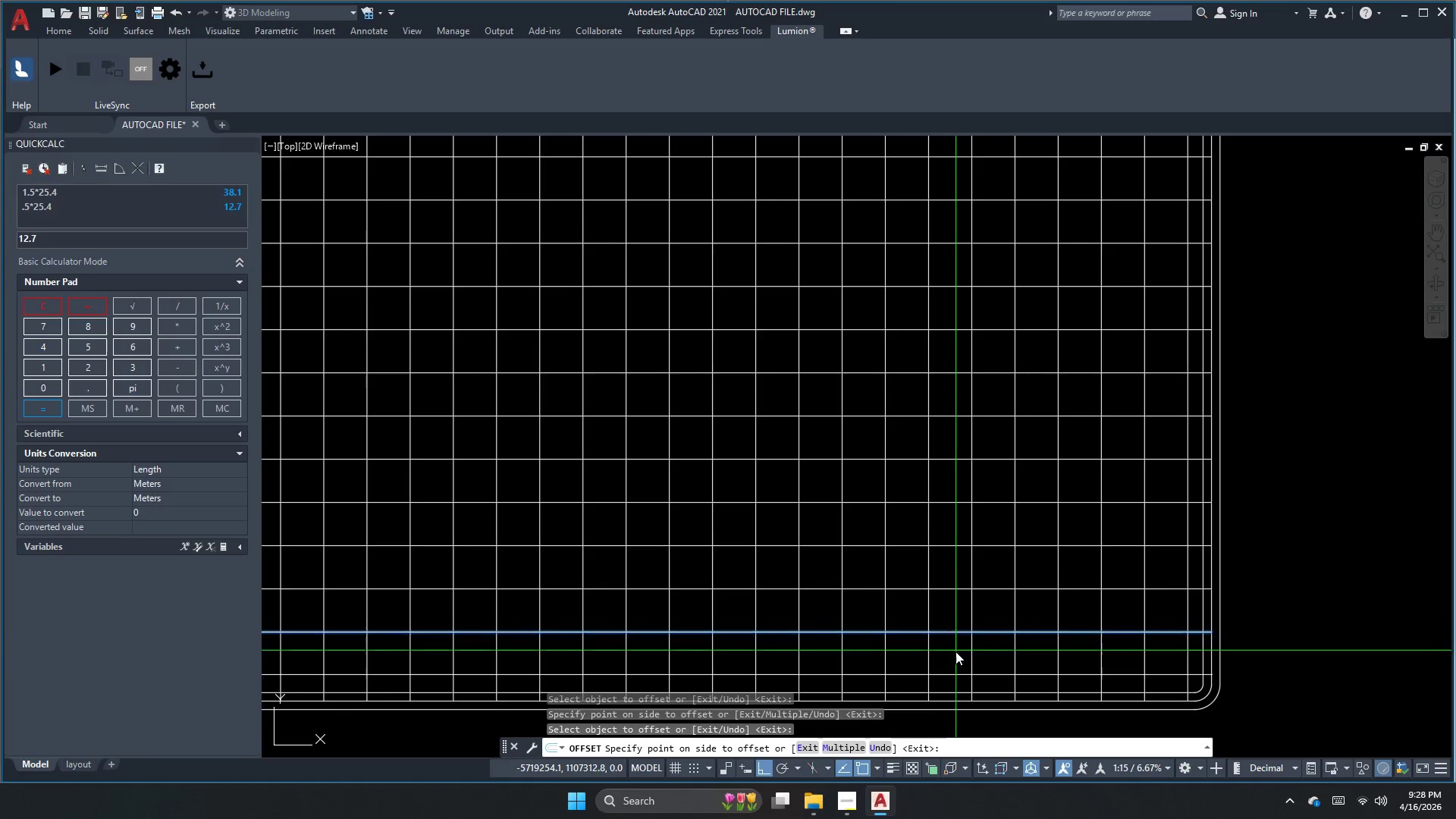 
triple_click([956, 657])
 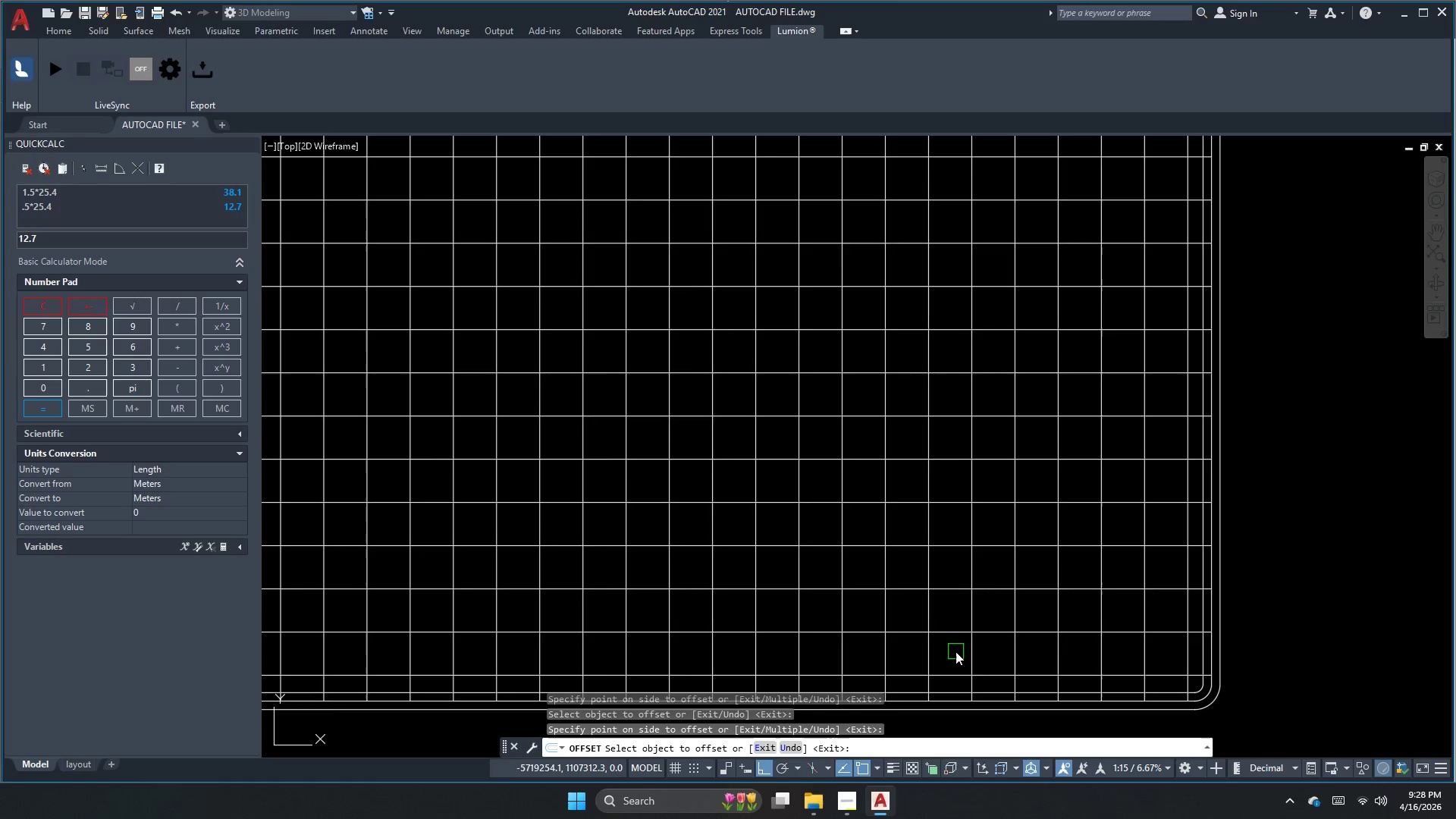 
scroll: coordinate [826, 431], scroll_direction: down, amount: 4.0
 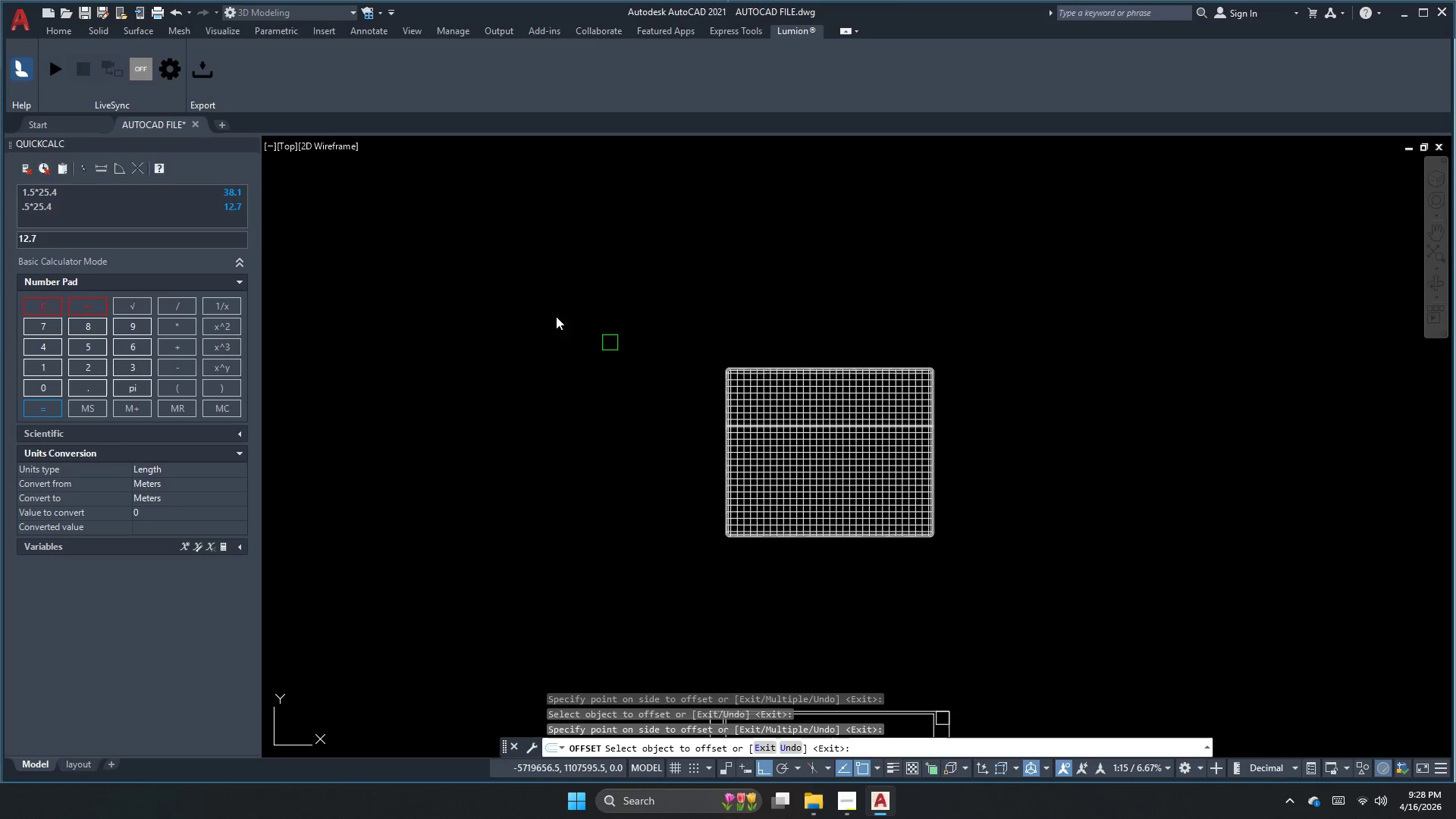 
key(Escape)
 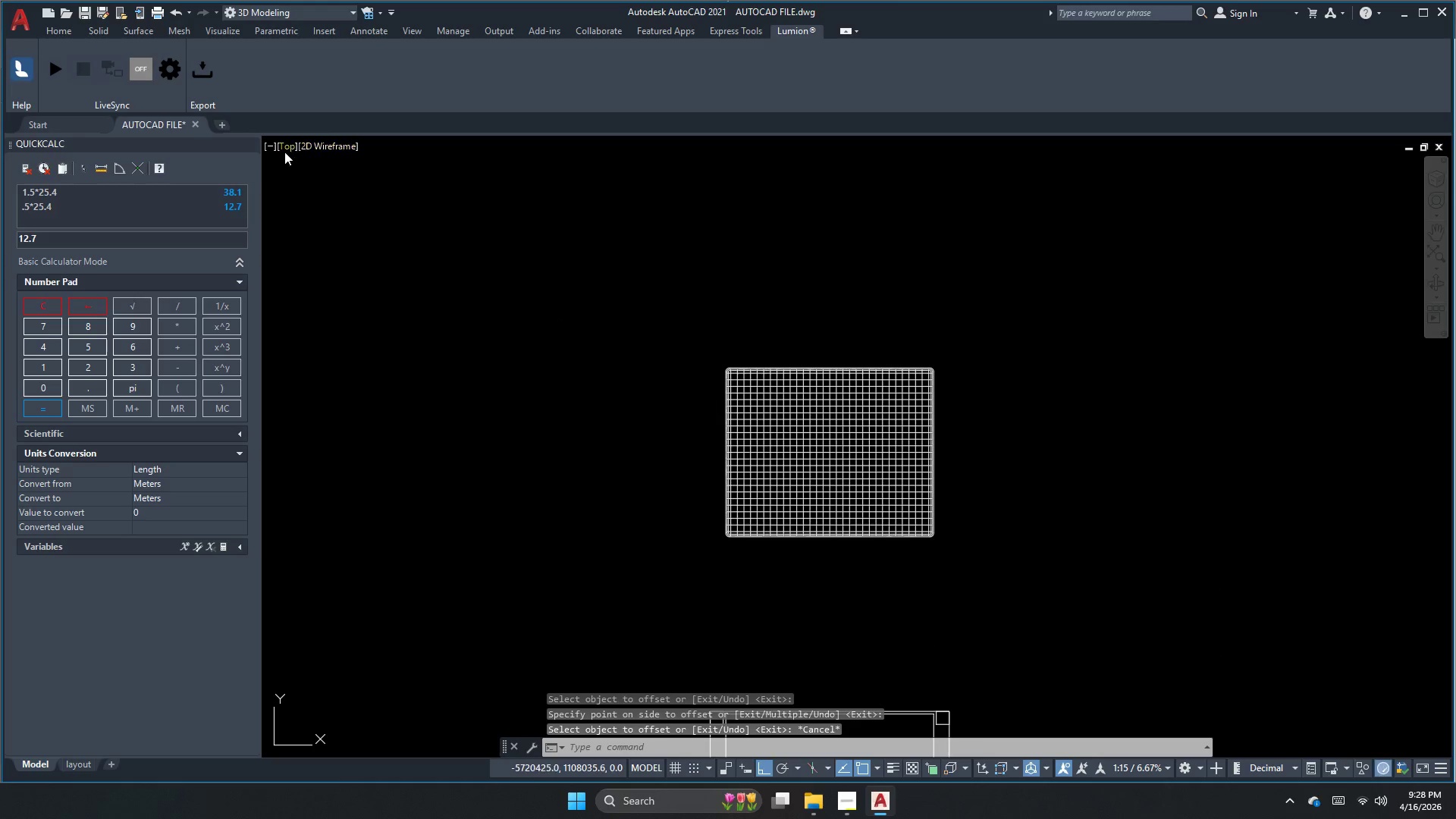 
left_click([275, 152])
 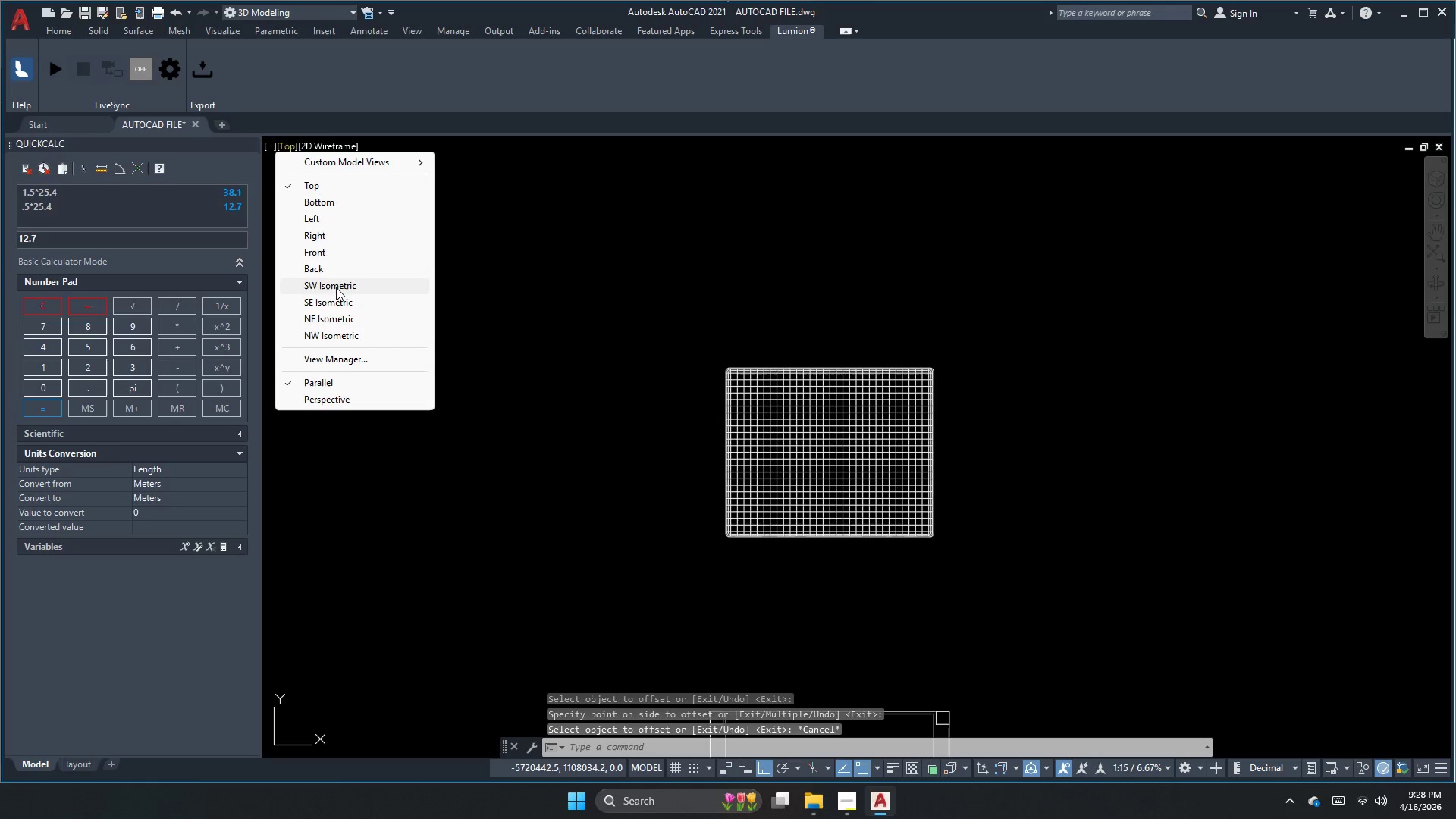 
left_click([336, 288])
 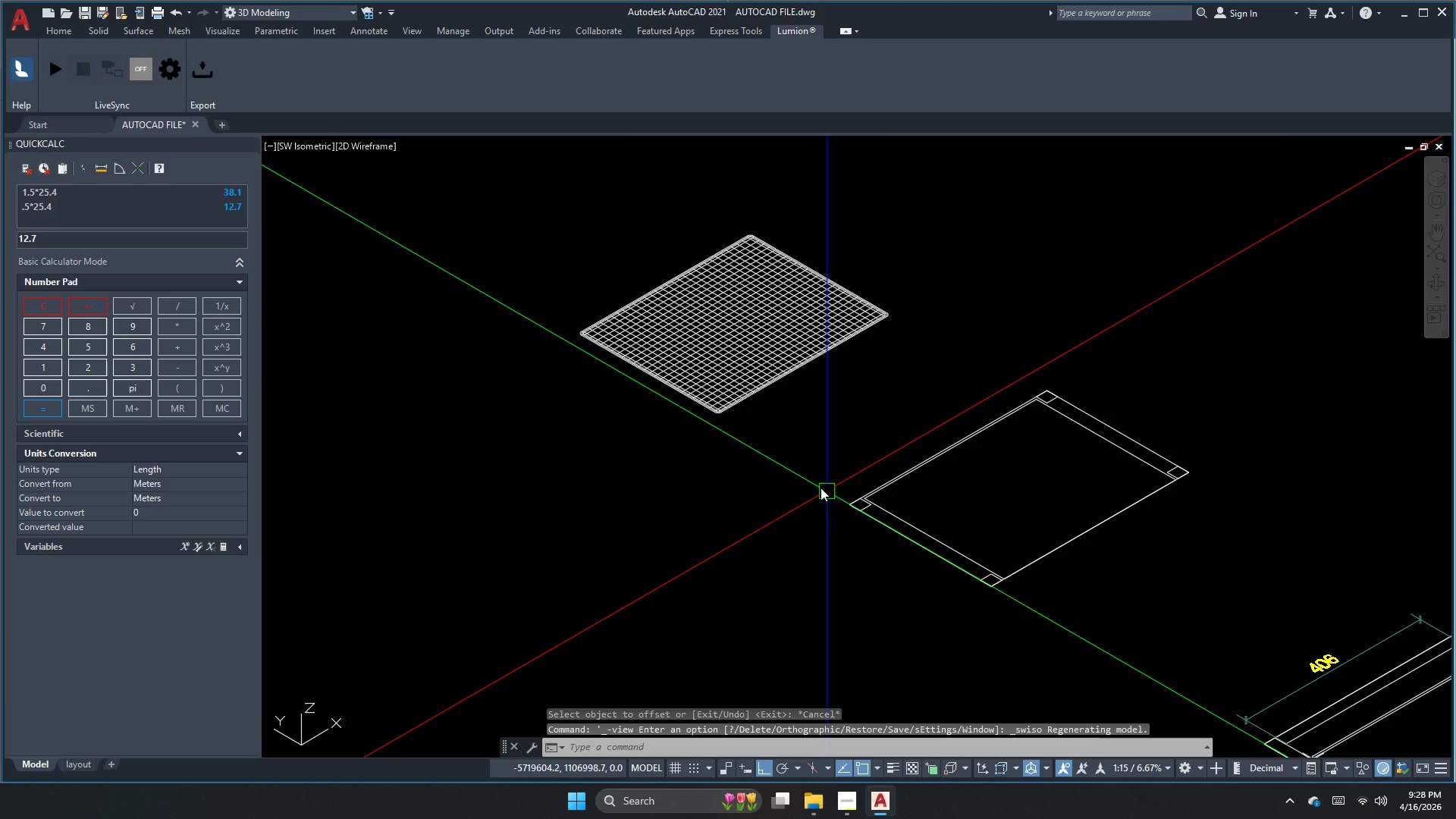 
scroll: coordinate [601, 328], scroll_direction: up, amount: 4.0
 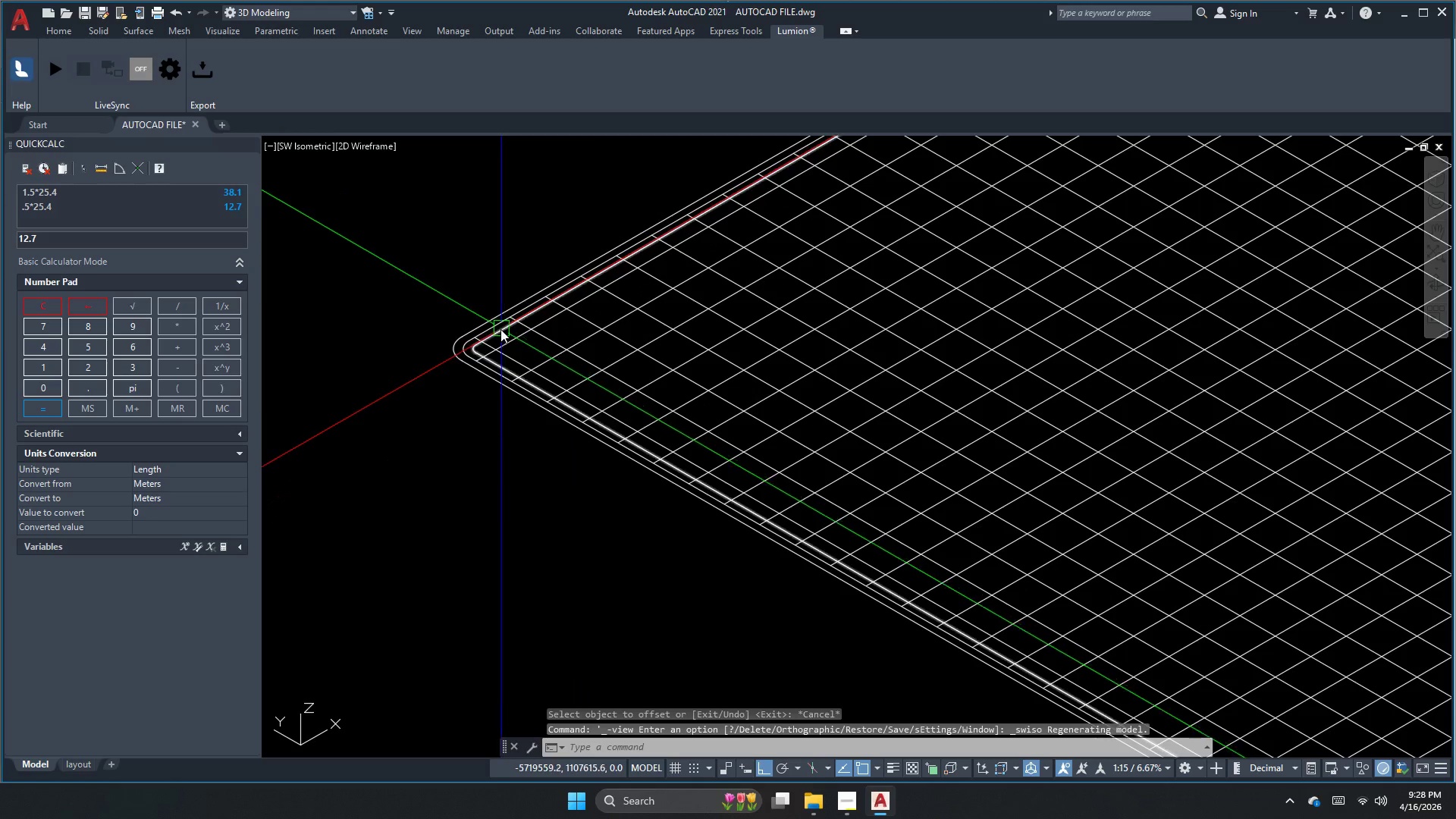 
key(Escape)
 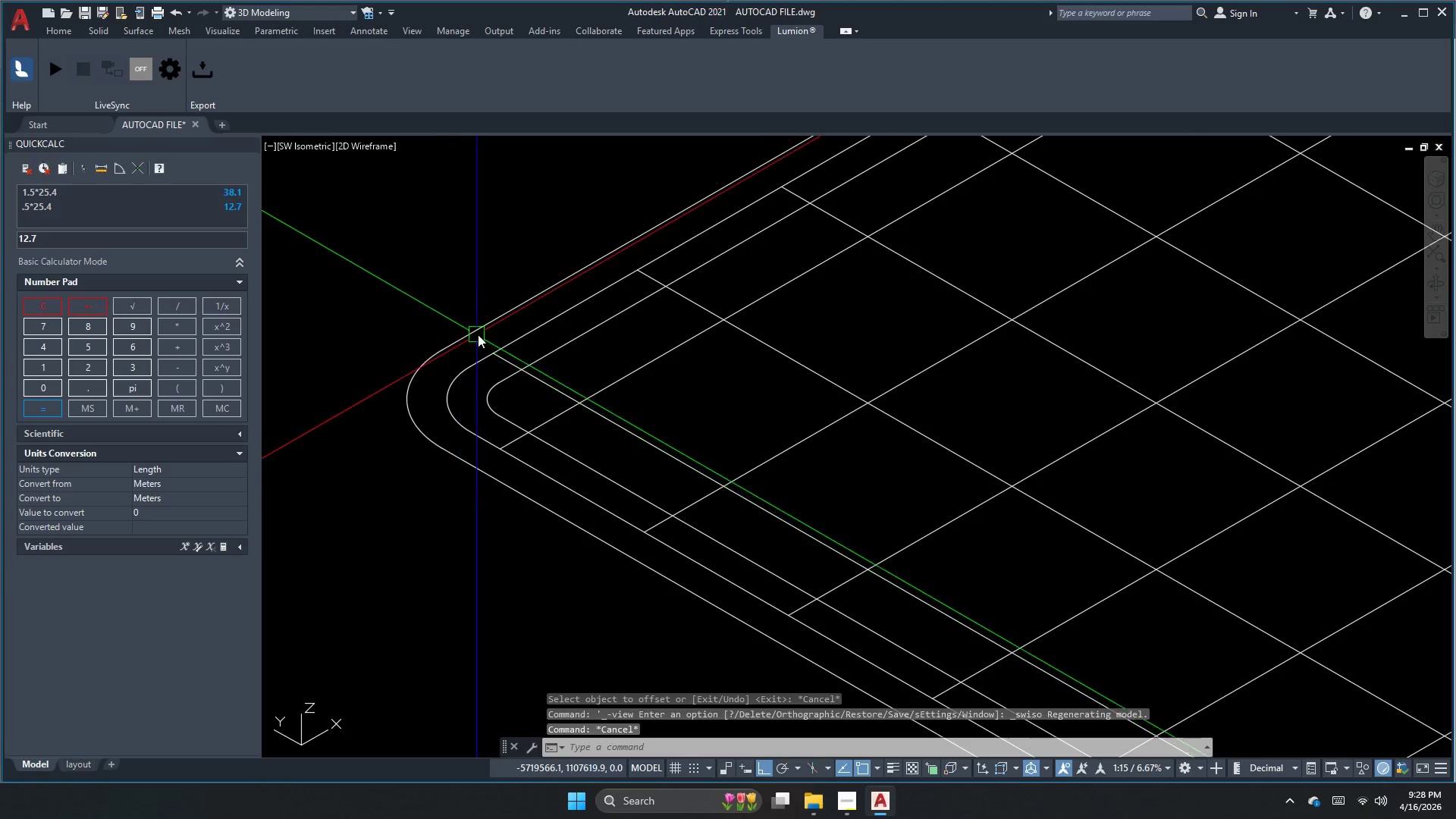 
key(C)
 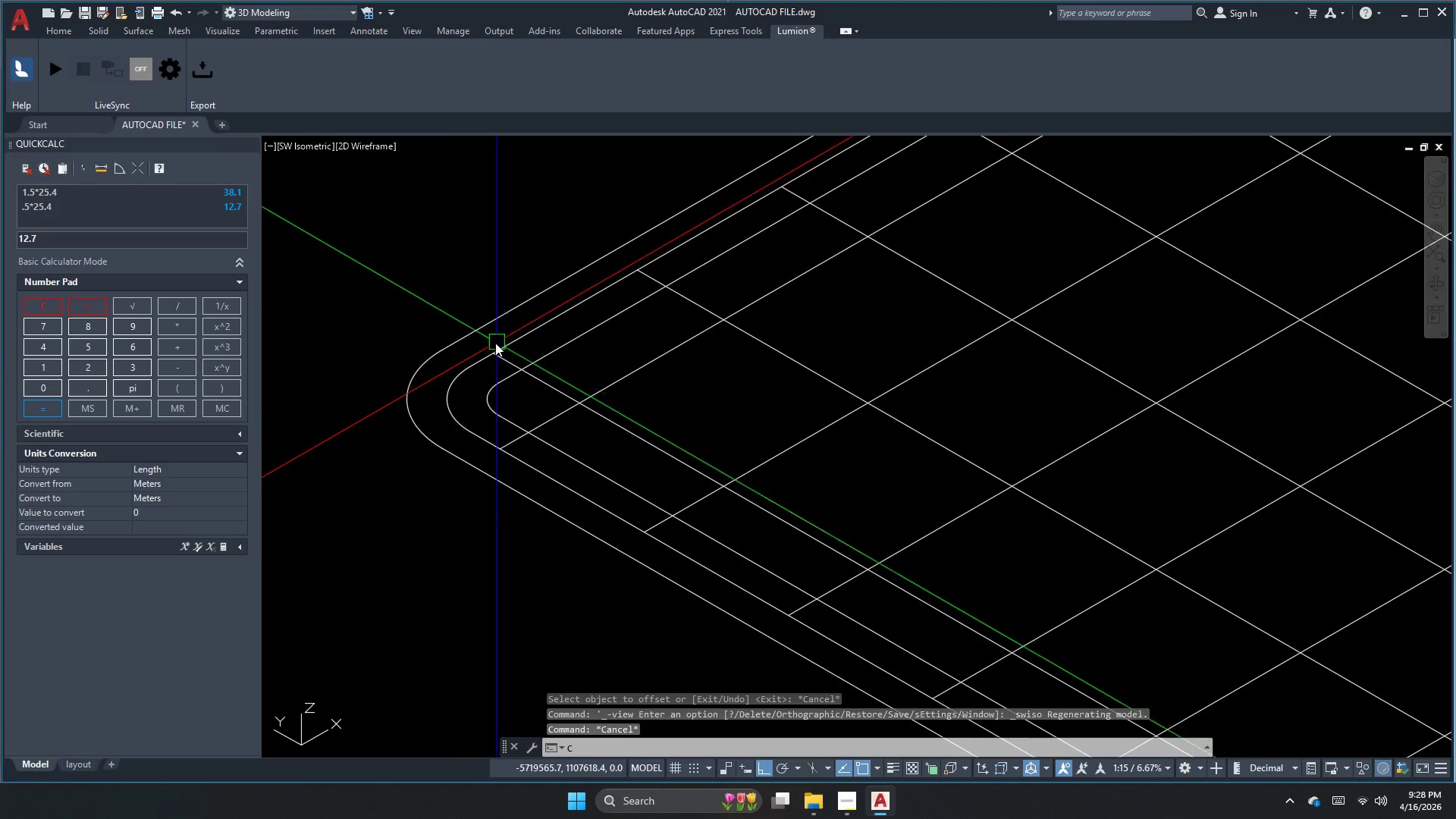 
scroll: coordinate [457, 331], scroll_direction: up, amount: 3.0
 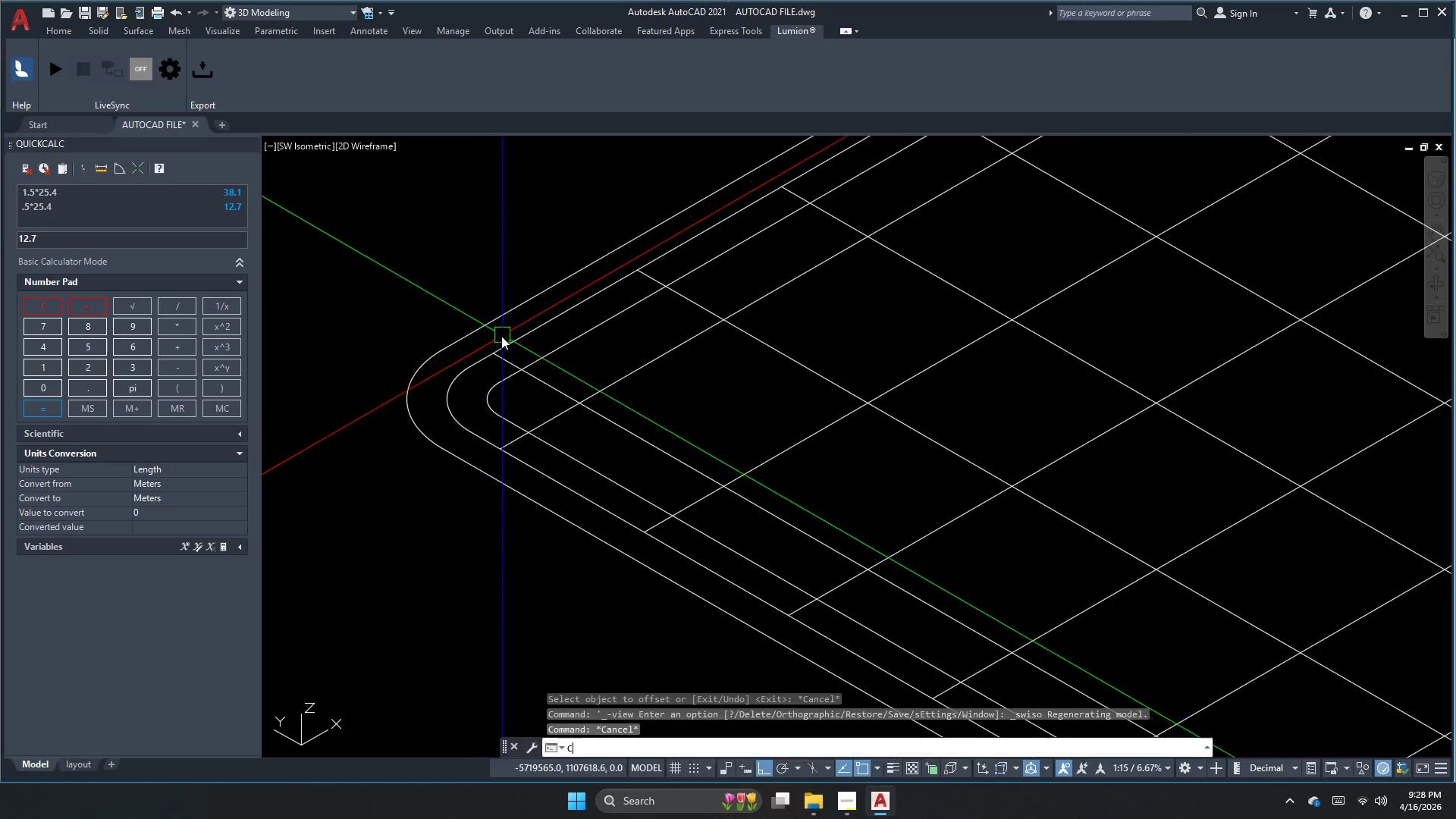 
key(Space)
 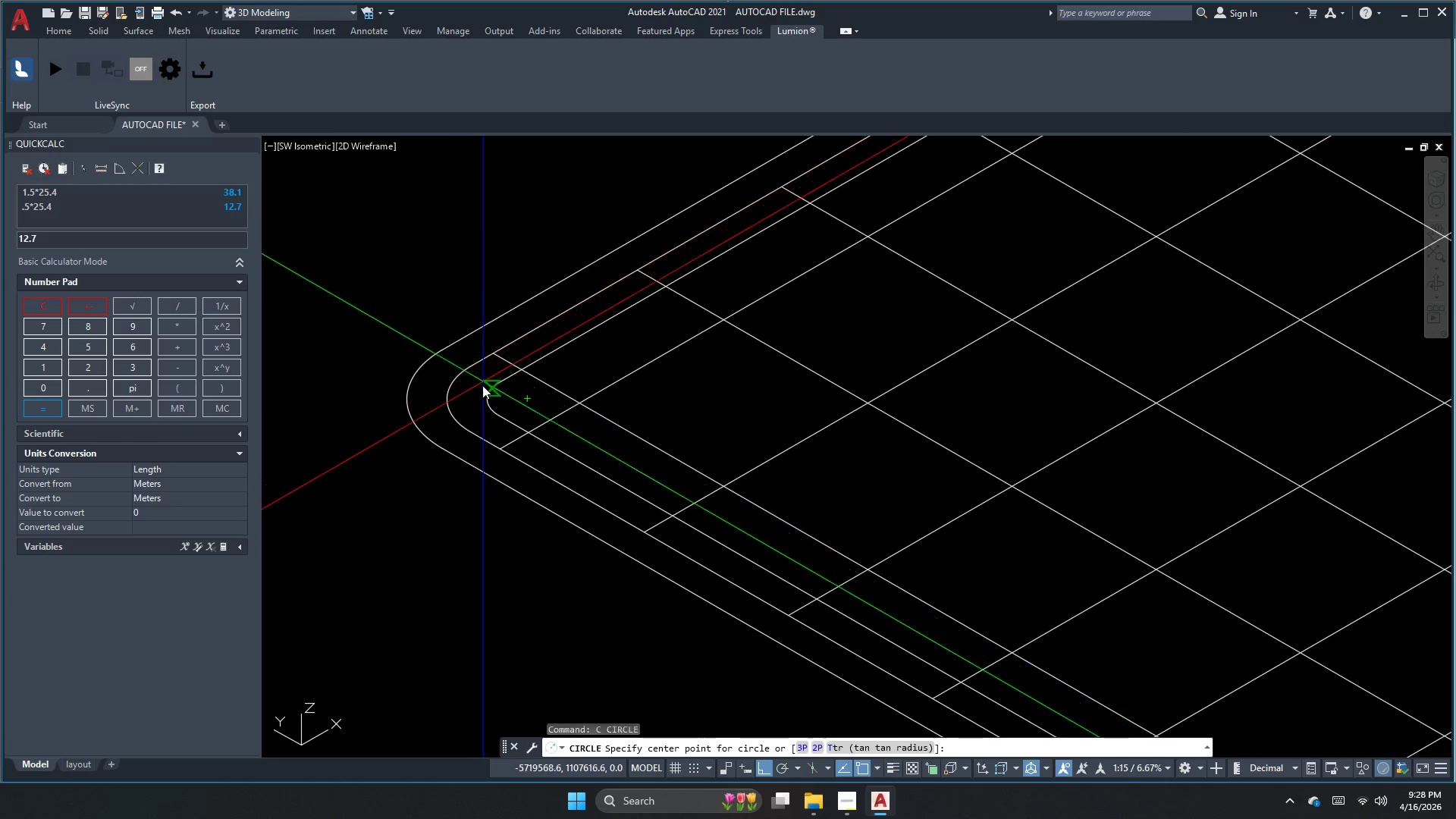 
scroll: coordinate [478, 394], scroll_direction: down, amount: 2.0
 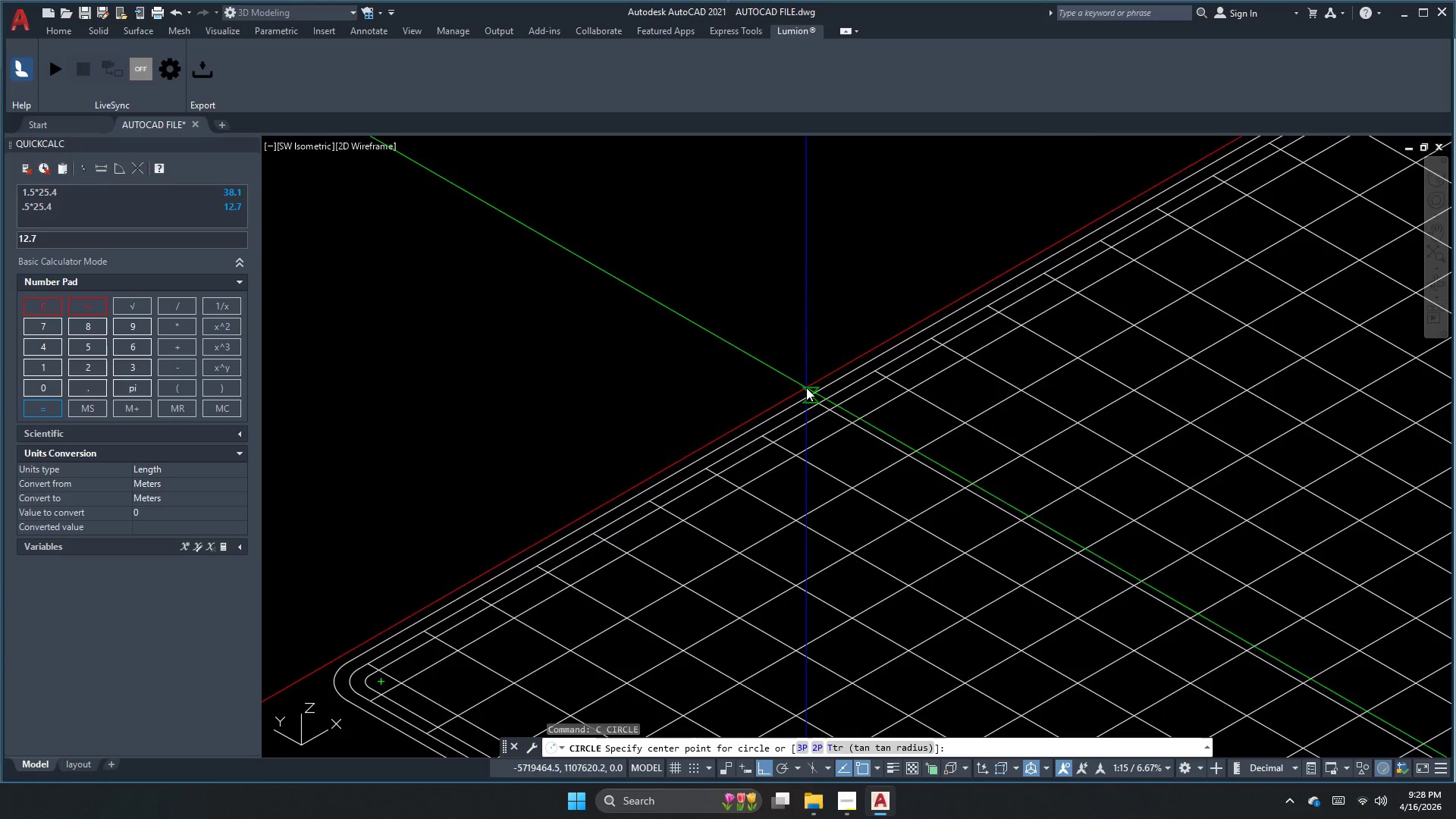 
left_click_drag(start_coordinate=[818, 398], to_coordinate=[824, 406])
 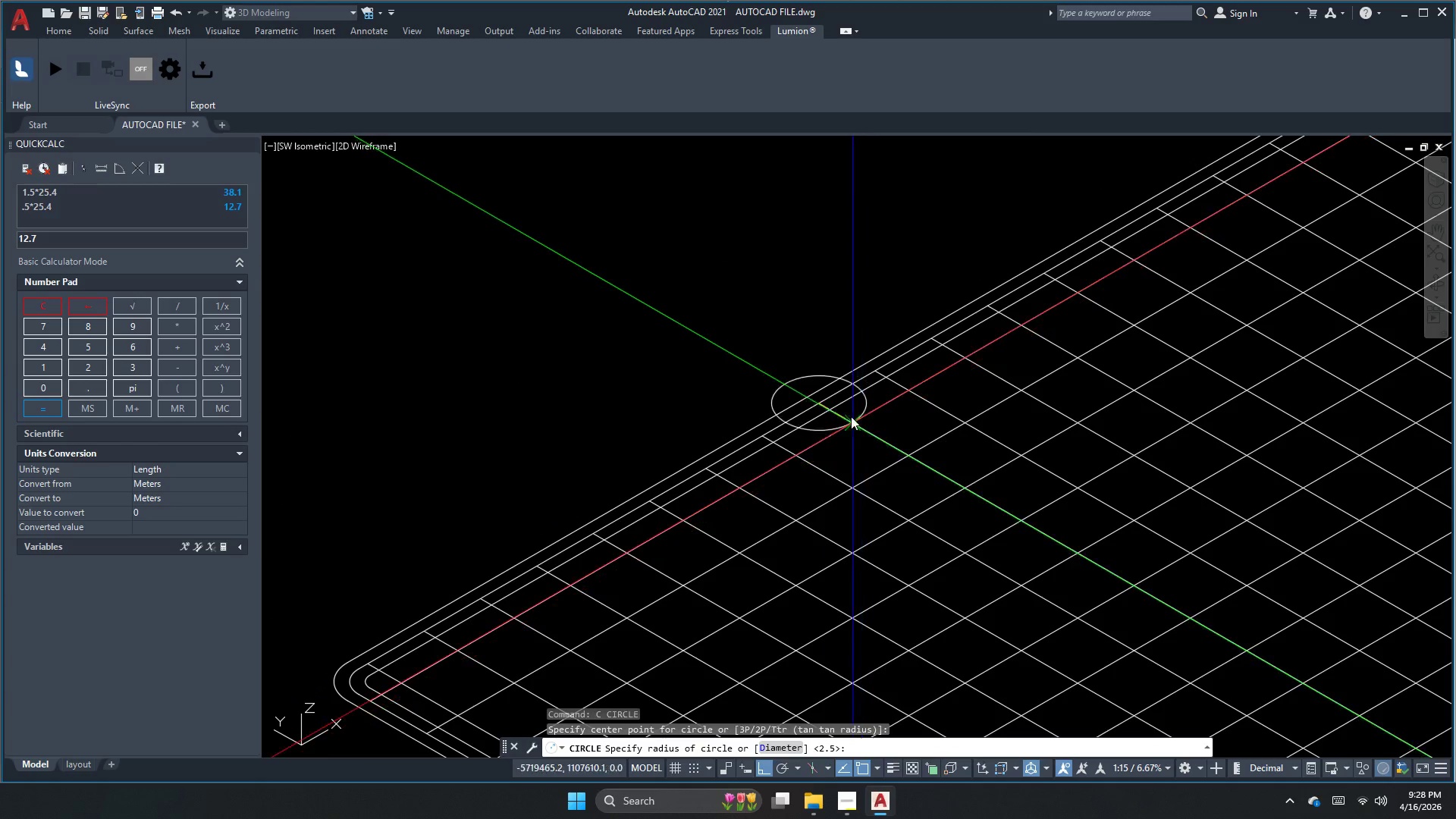 
key(Escape)
 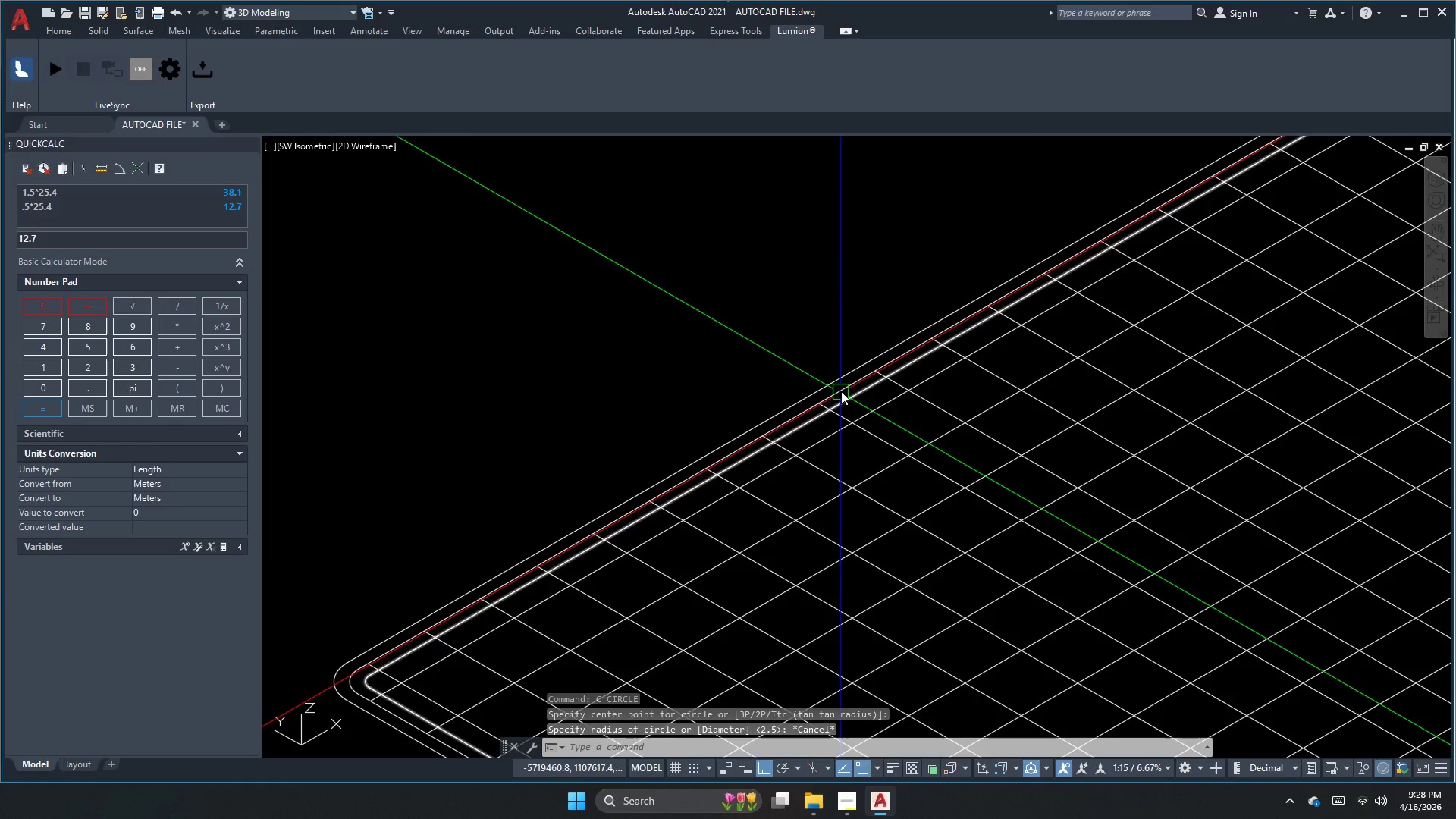 
left_click([841, 391])
 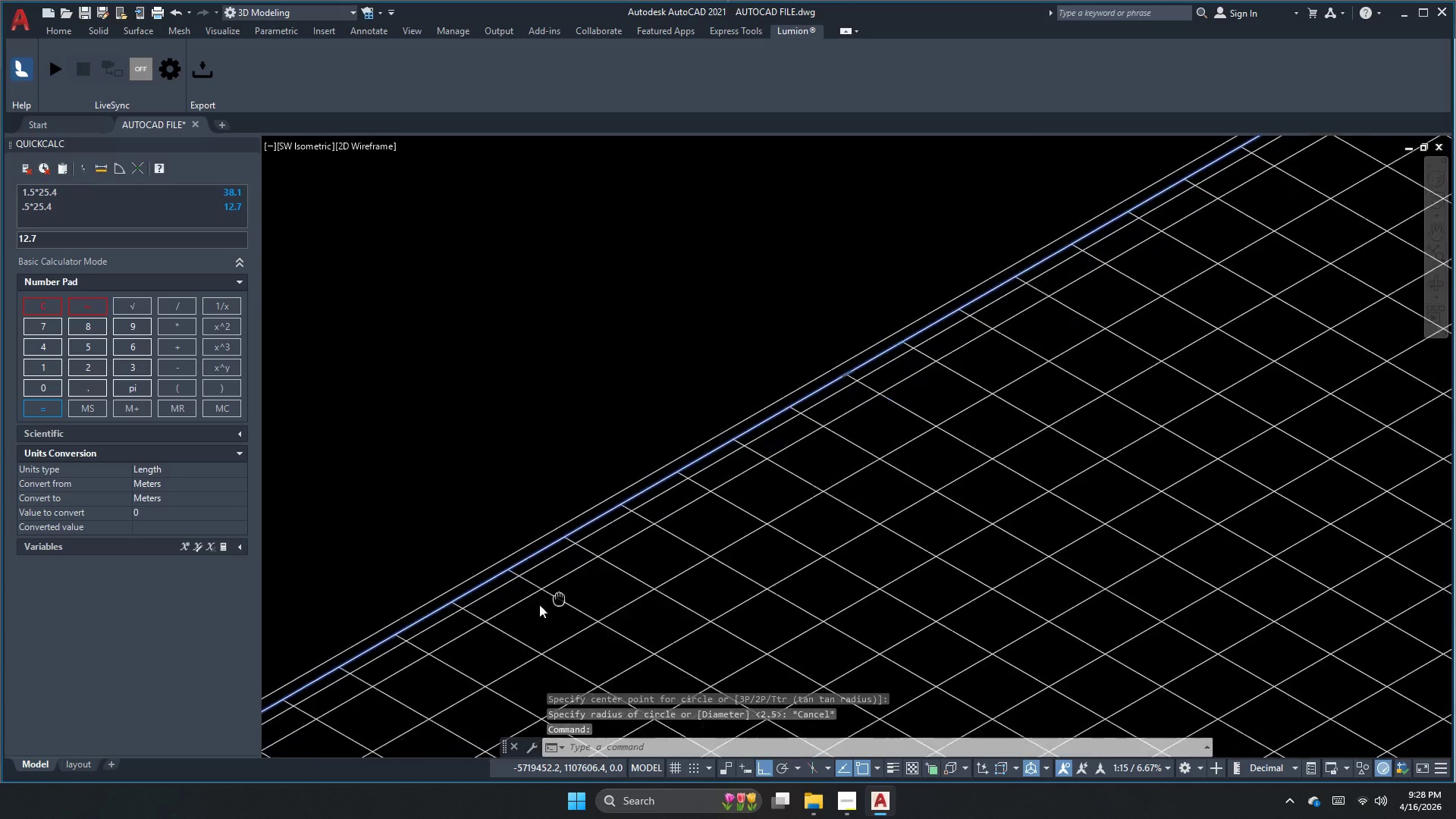 
key(Escape)
 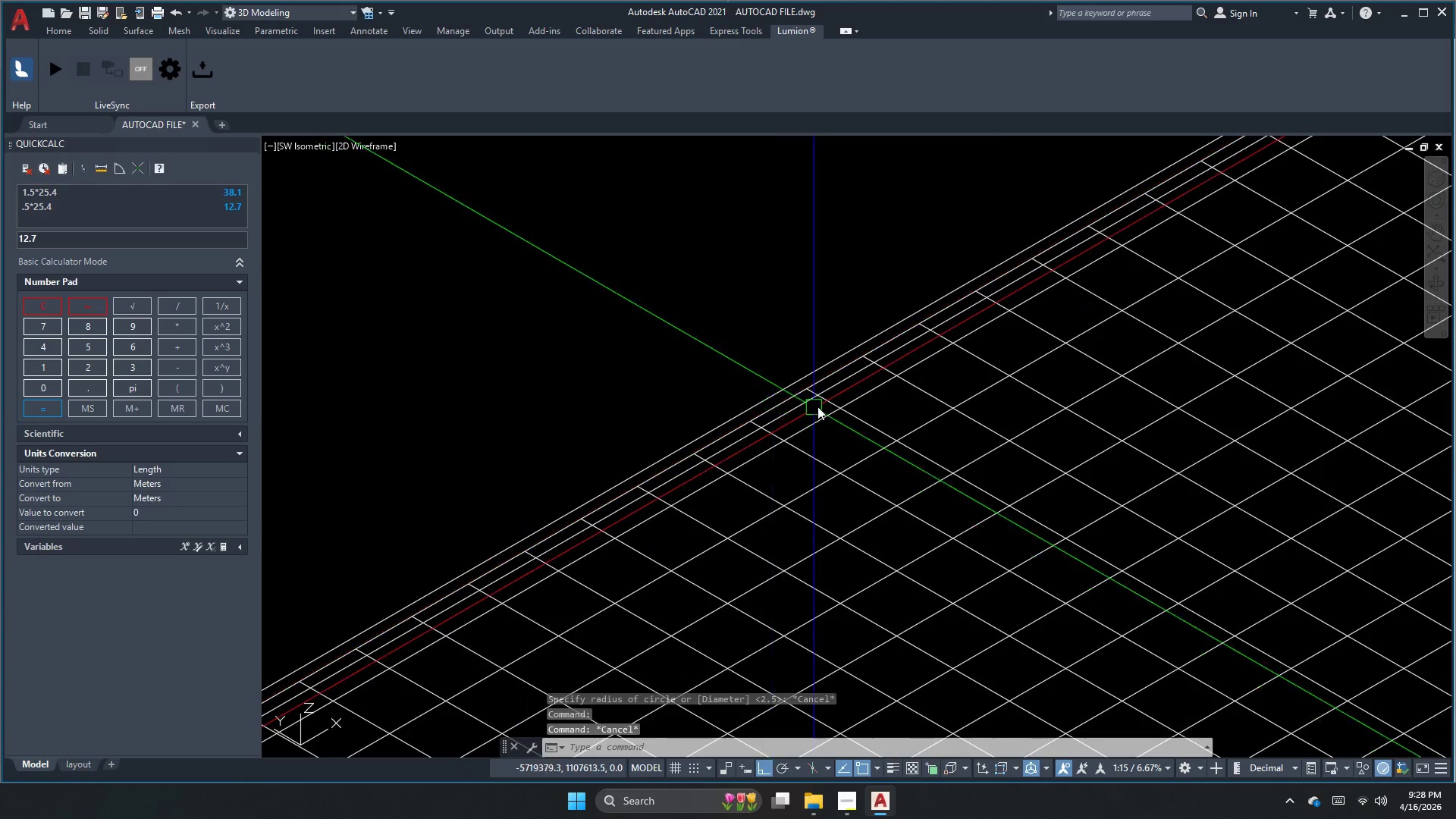 
key(C)
 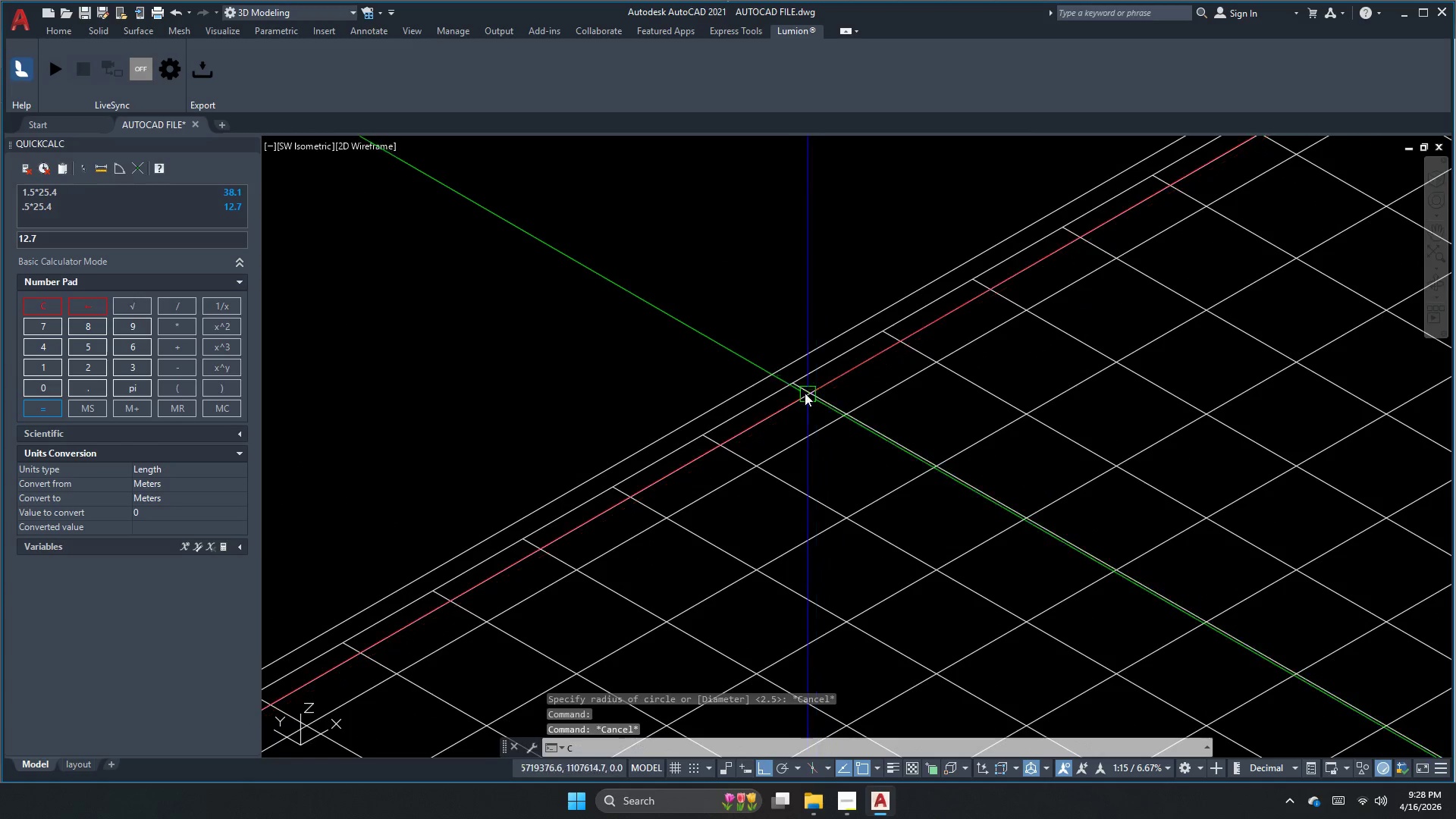 
key(Space)
 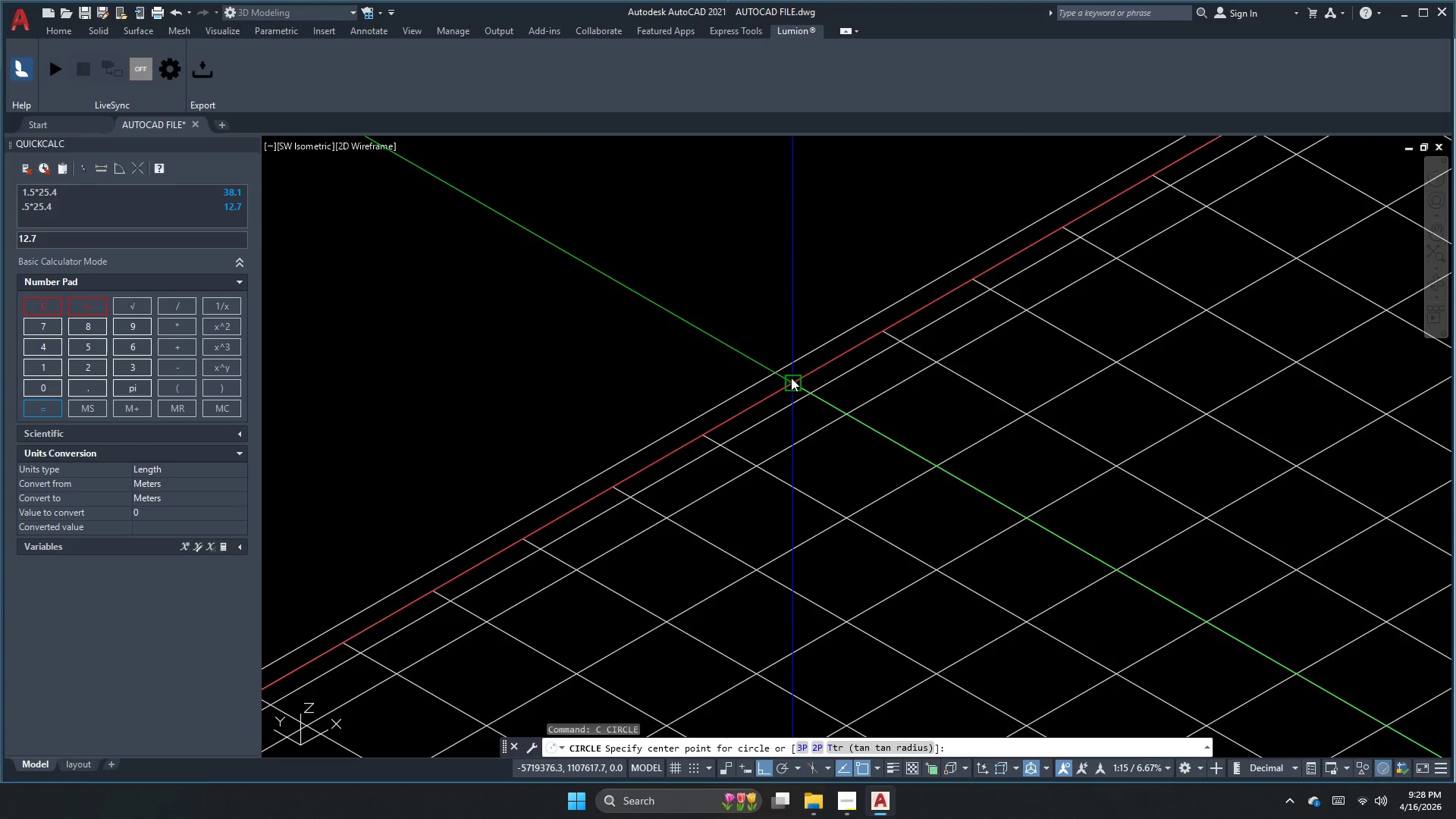 
scroll: coordinate [828, 398], scroll_direction: up, amount: 1.0
 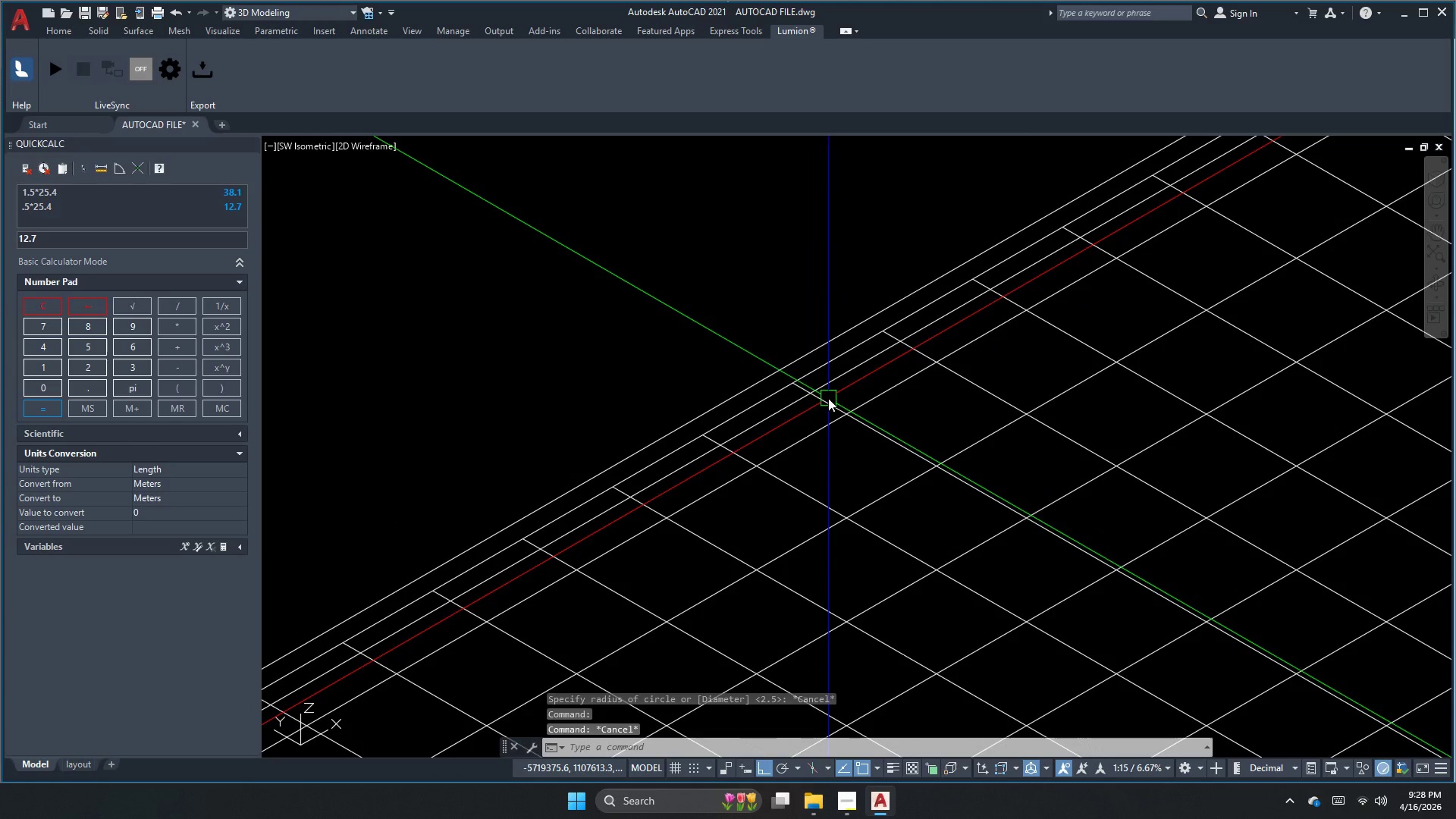 
left_click_drag(start_coordinate=[792, 380], to_coordinate=[794, 384])
 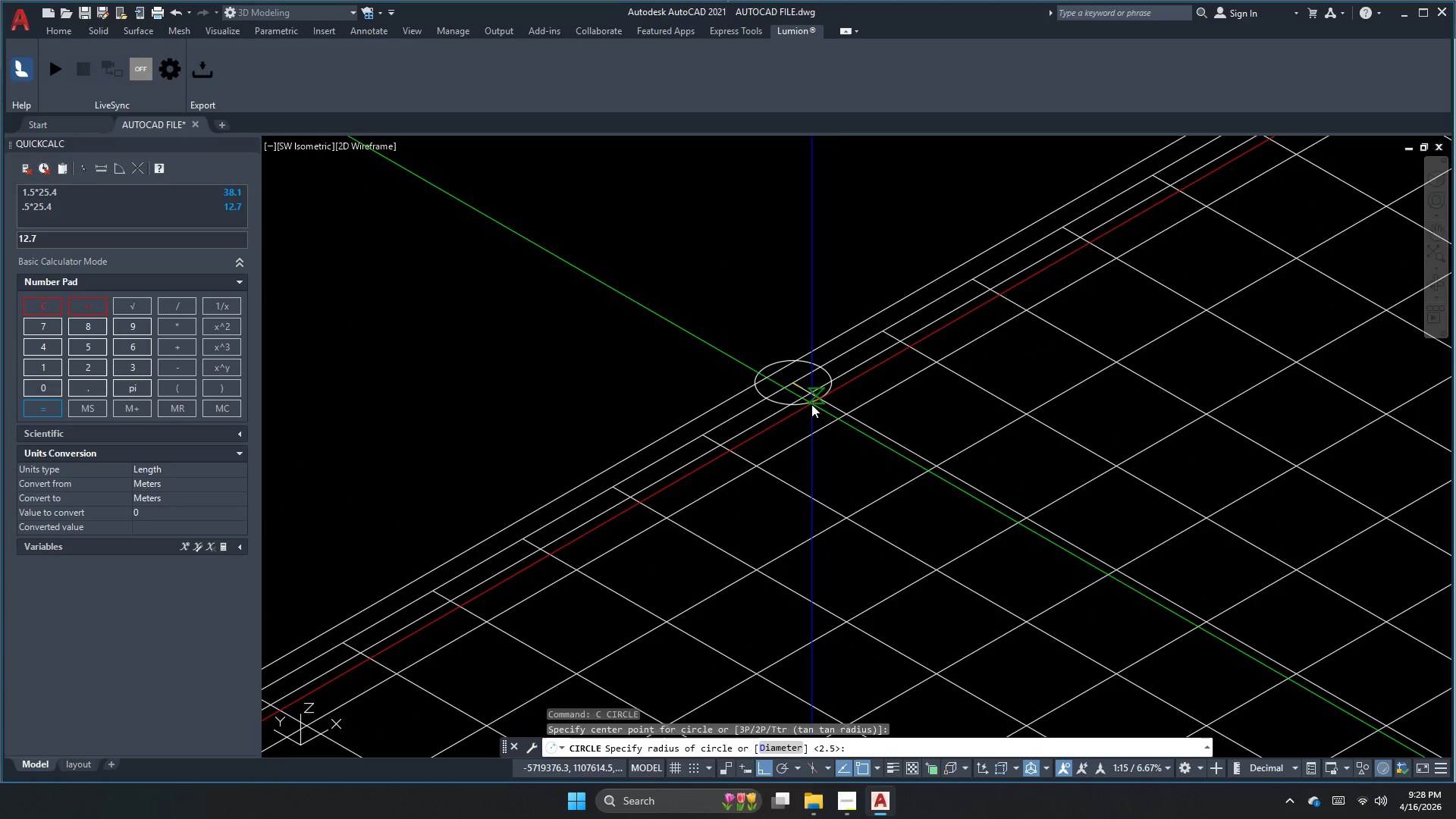 
key(D)
 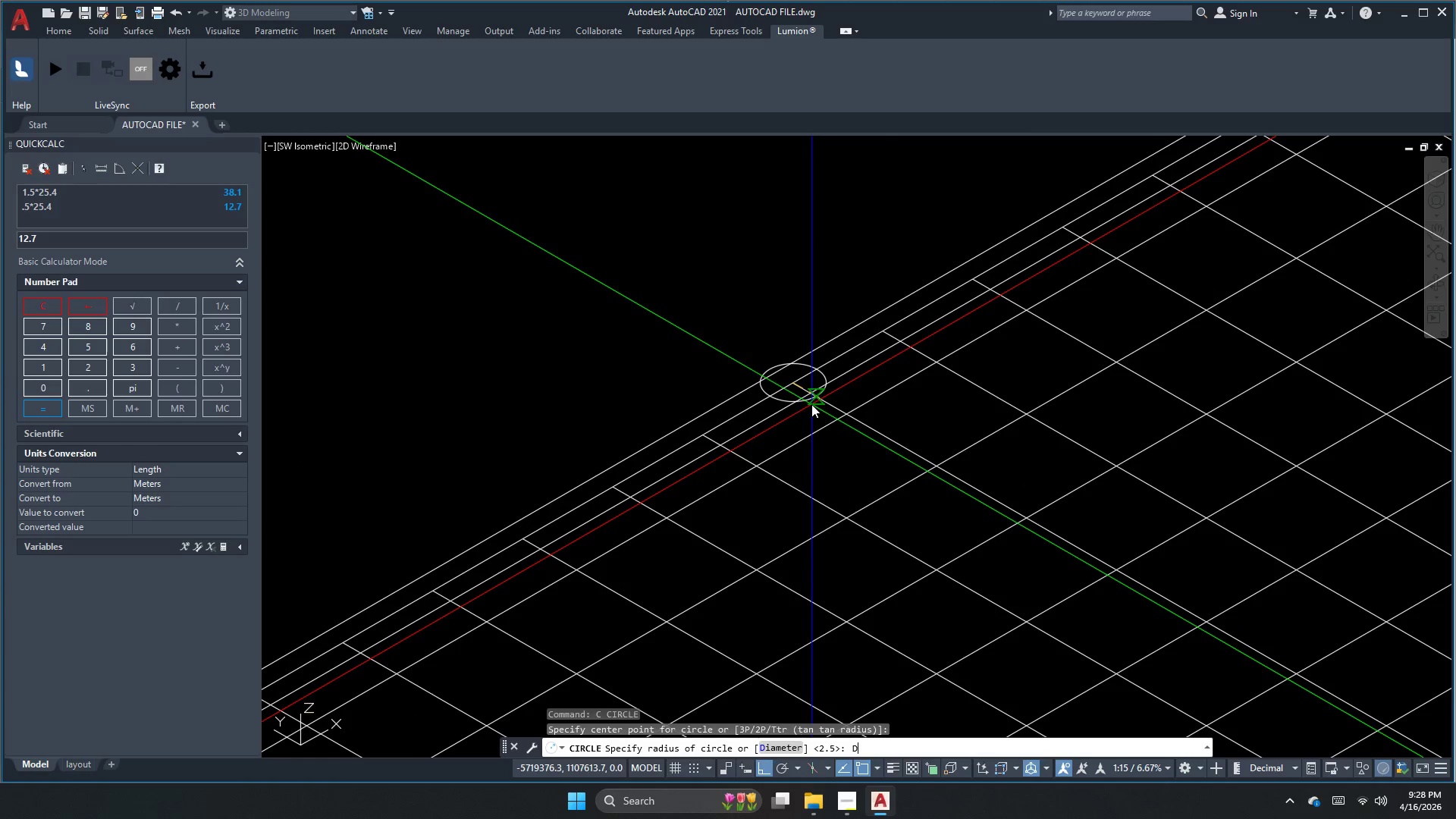 
key(Space)
 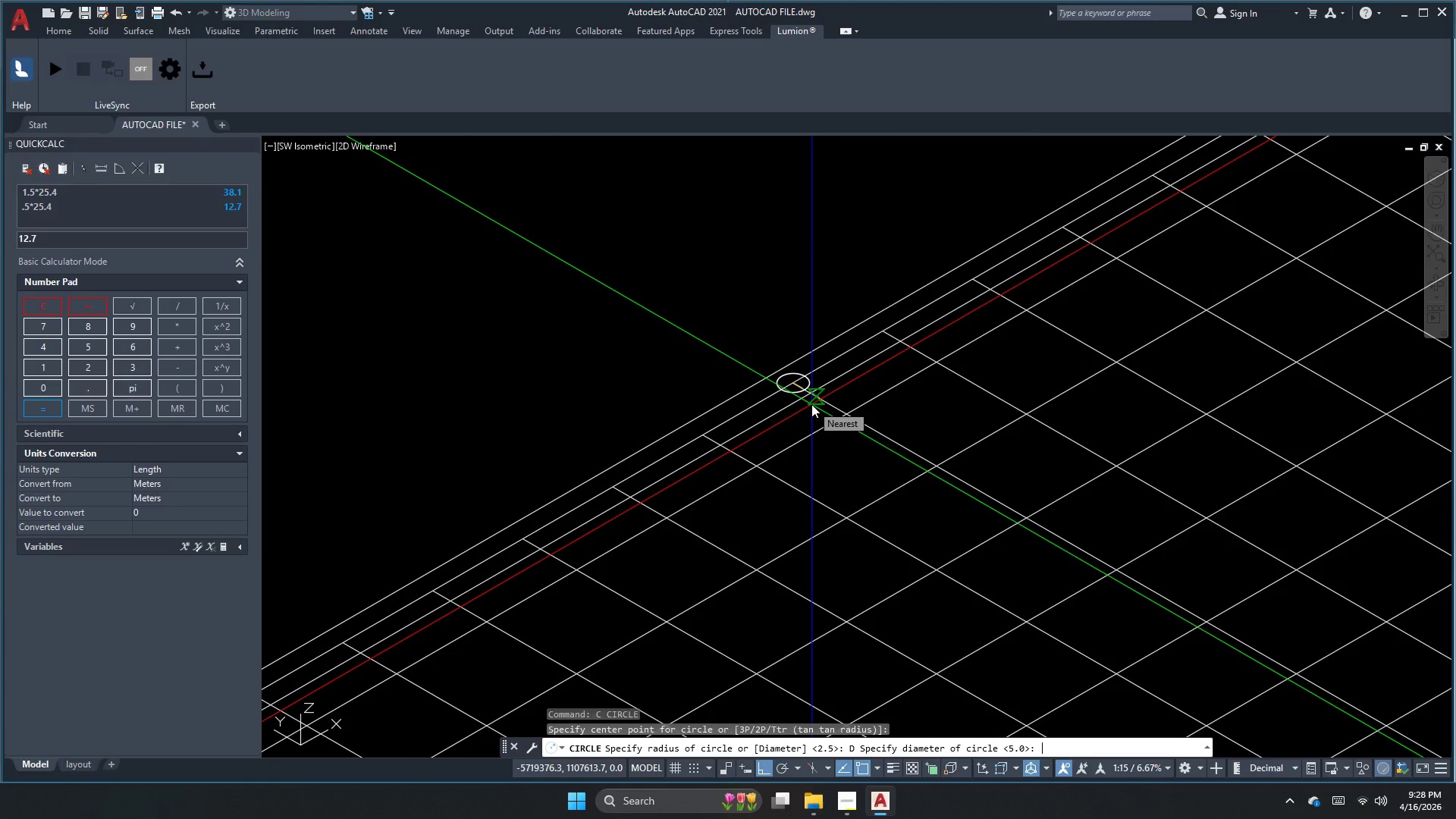 
key(Numpad5)
 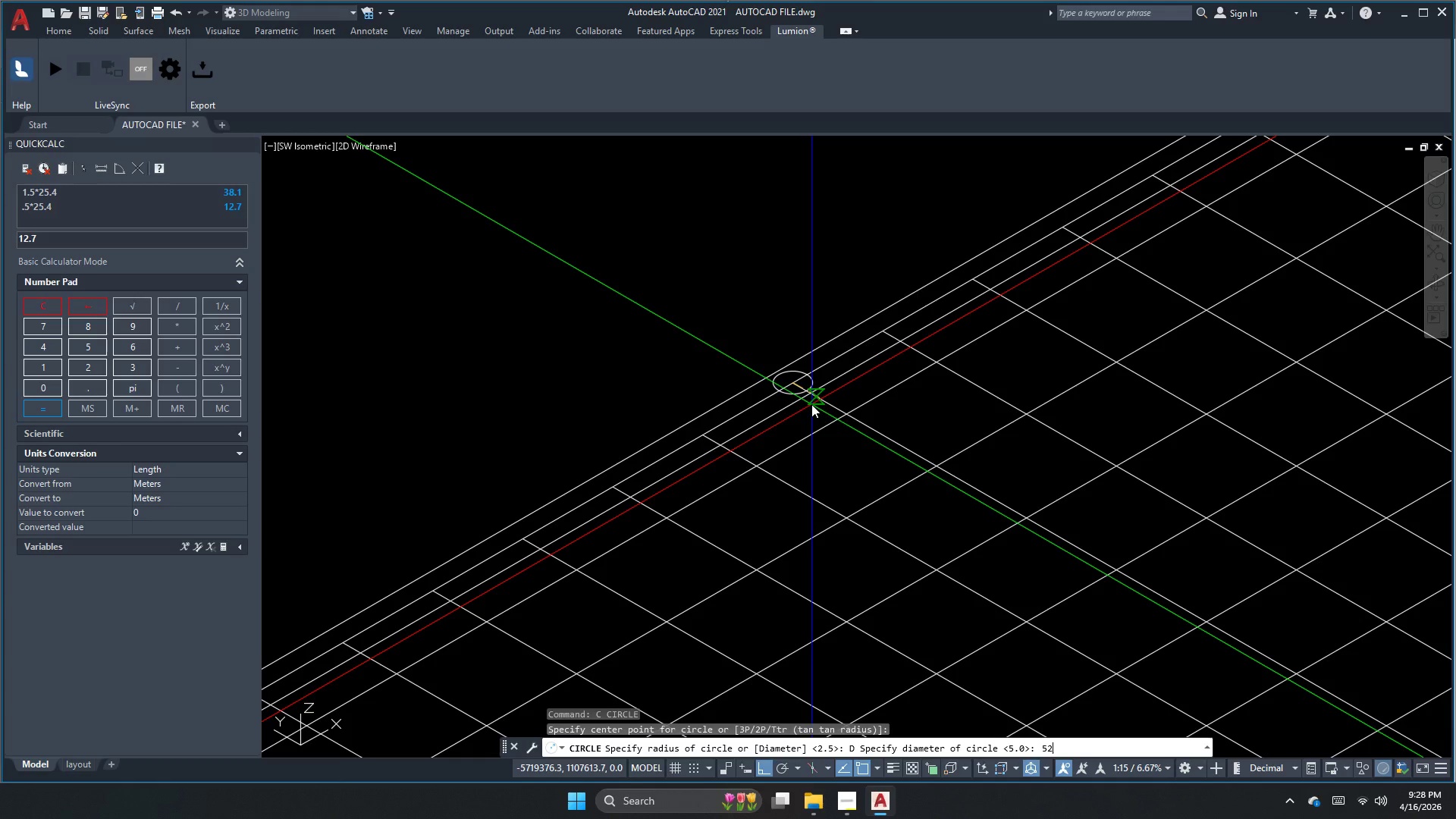 
key(Numpad2)
 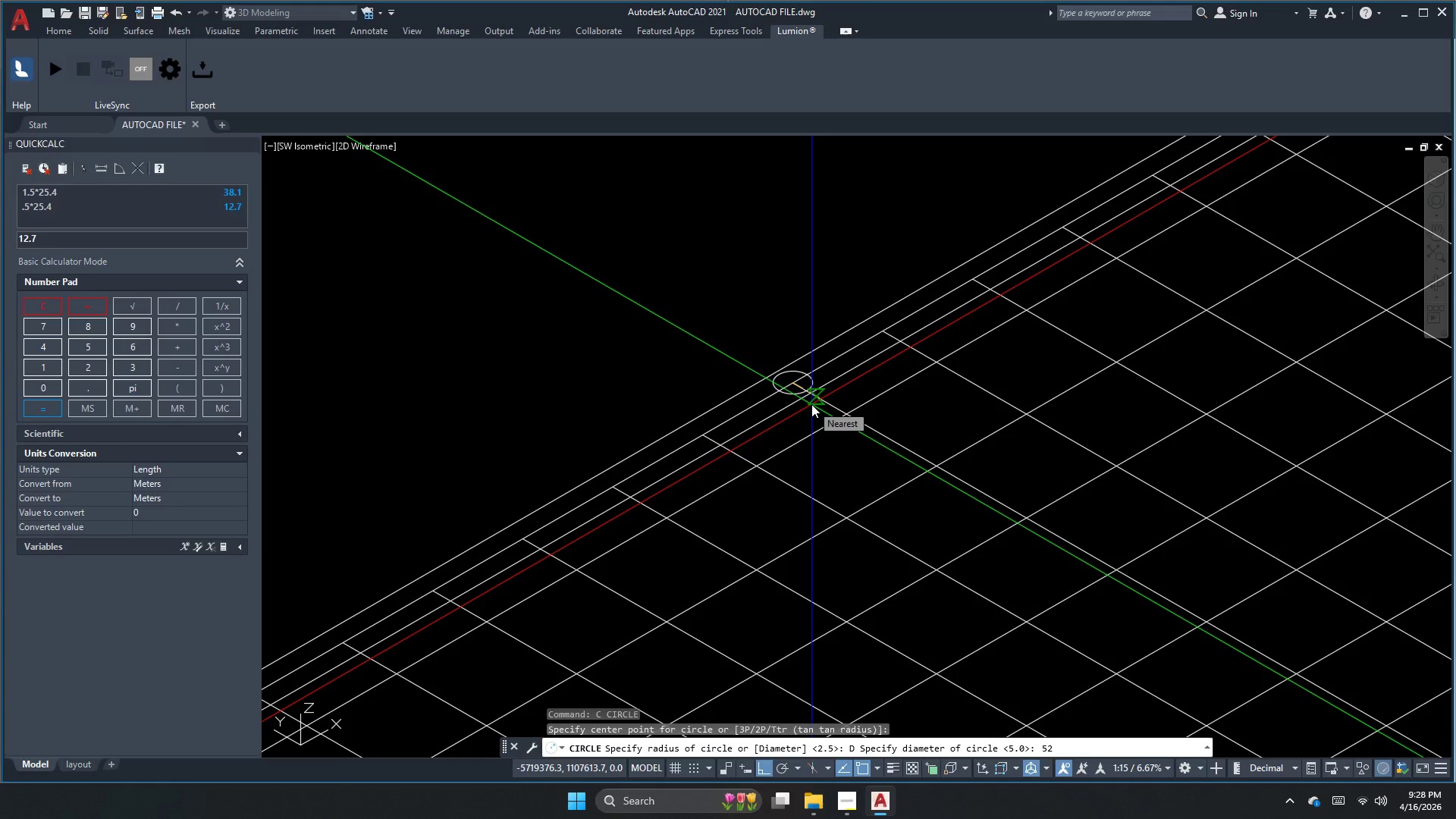 
key(Escape)
 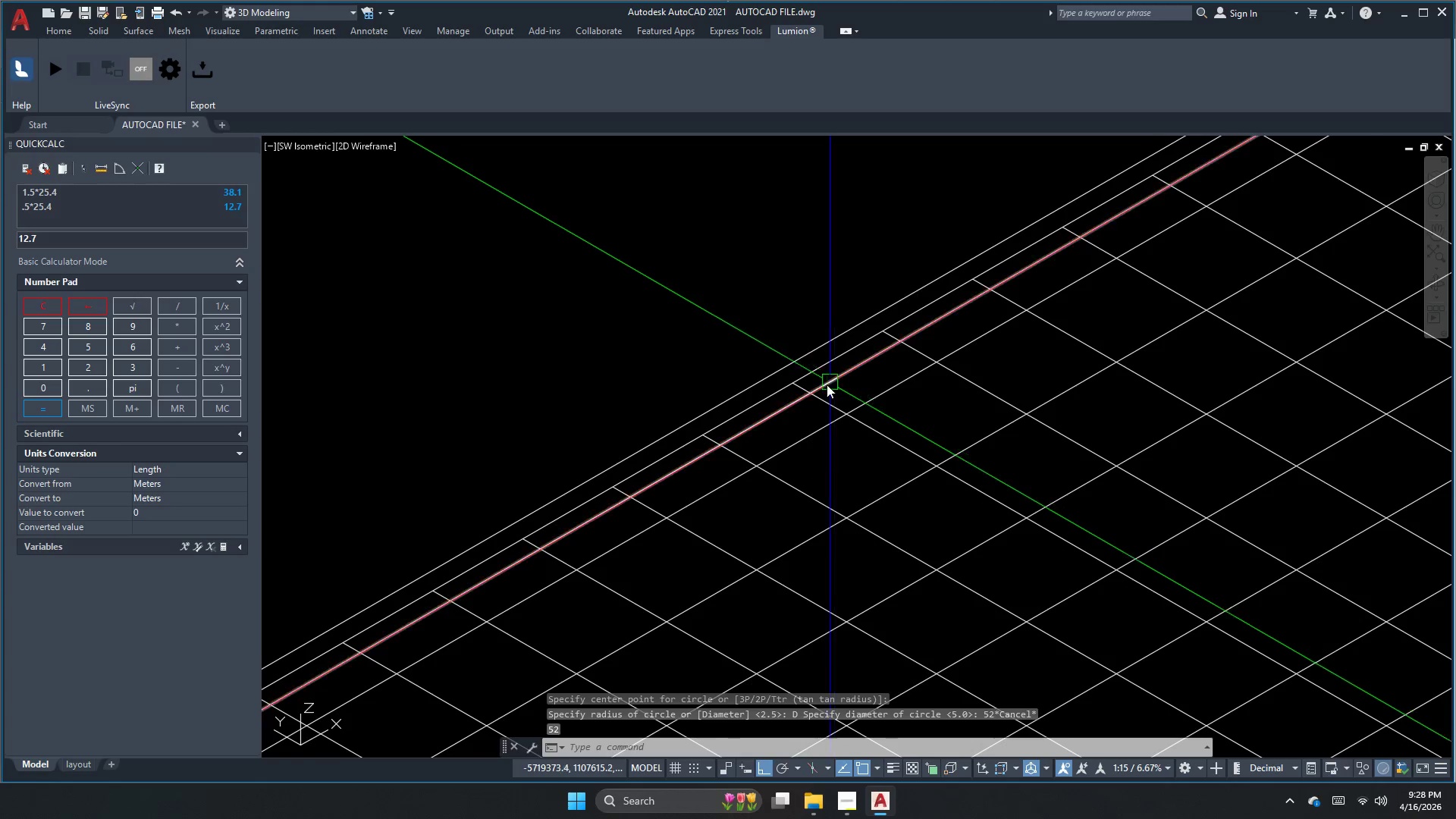 
key(Escape)
 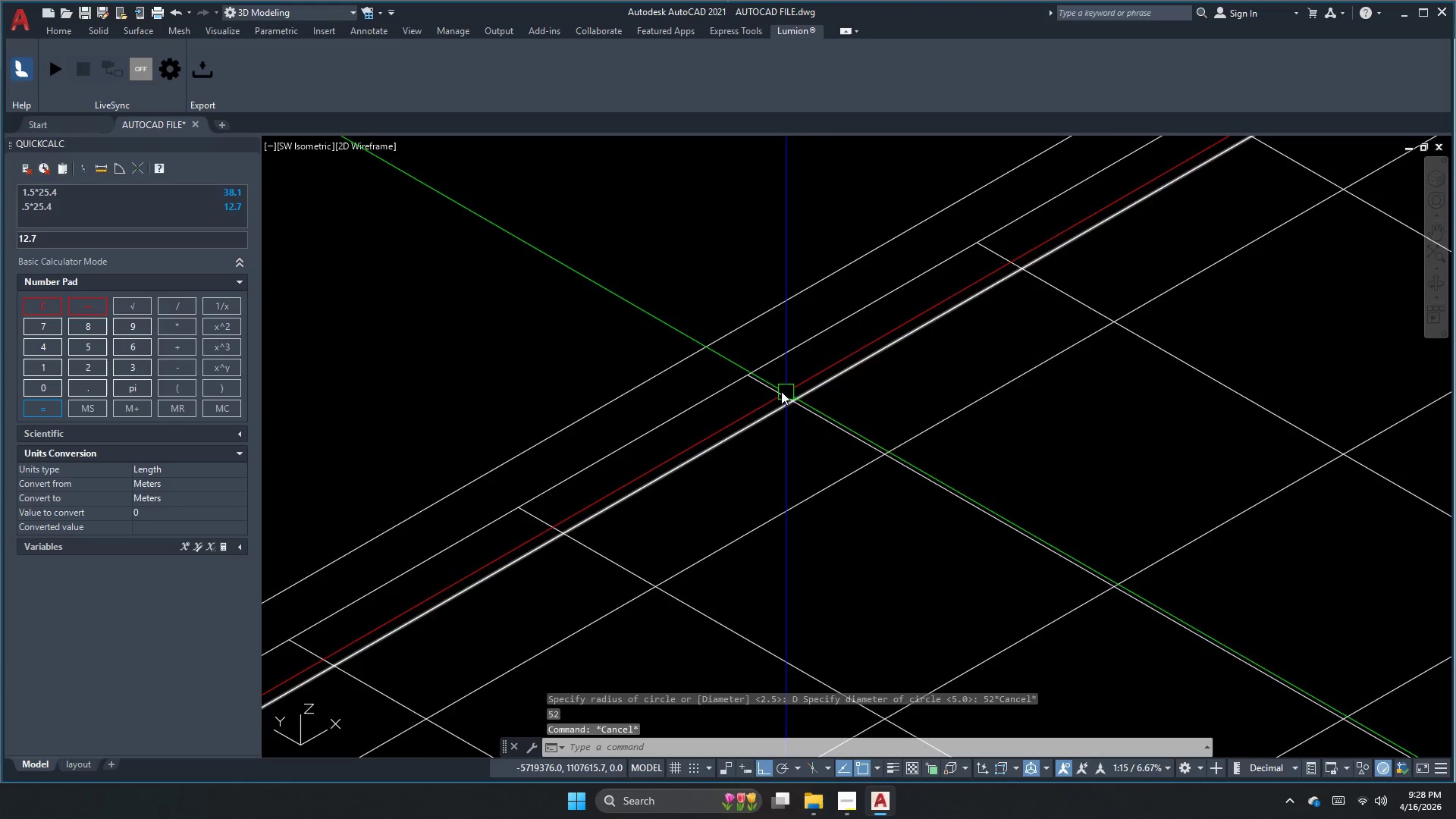 
key(C)
 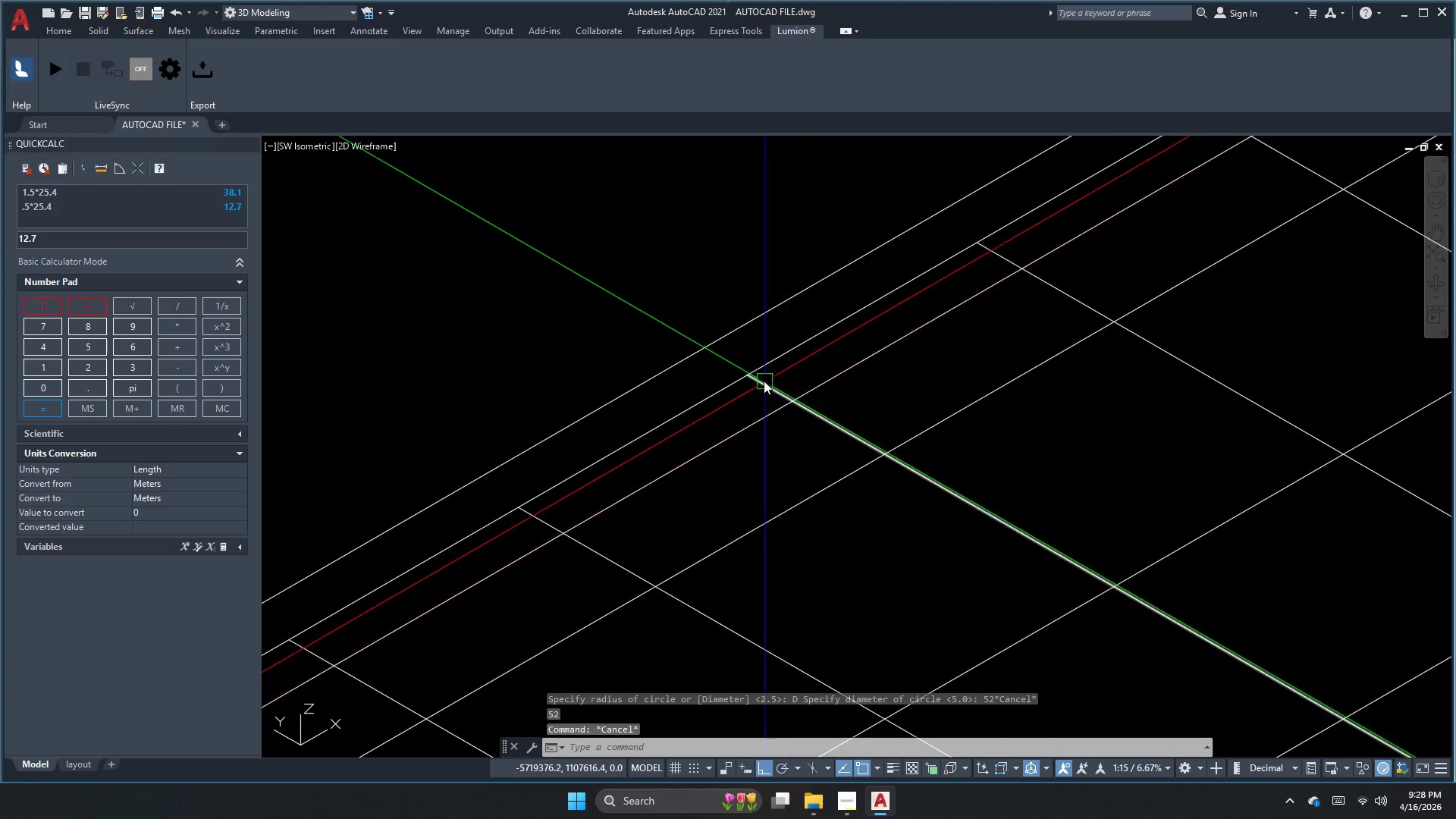 
scroll: coordinate [821, 387], scroll_direction: up, amount: 2.0
 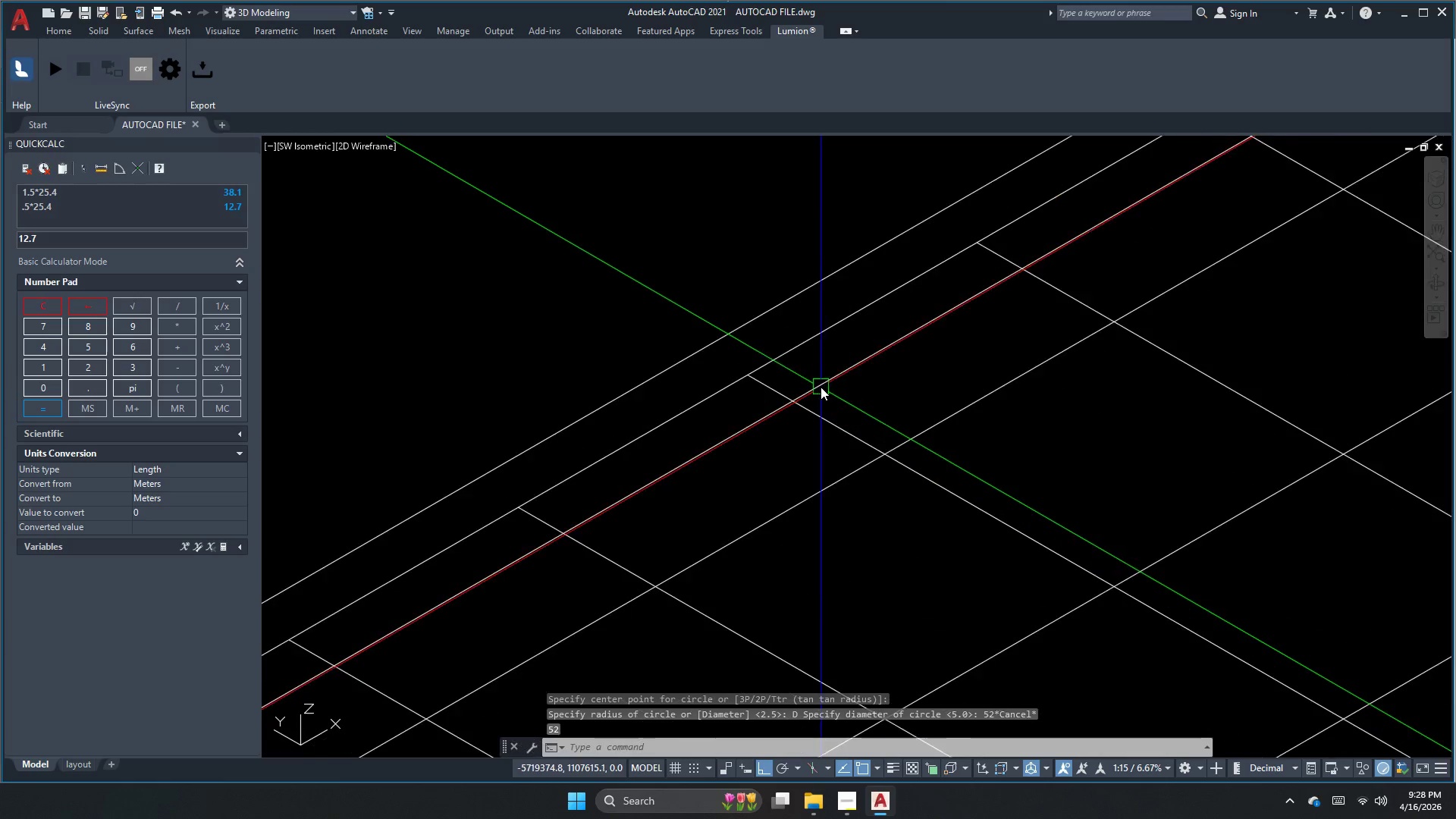 
key(Space)
 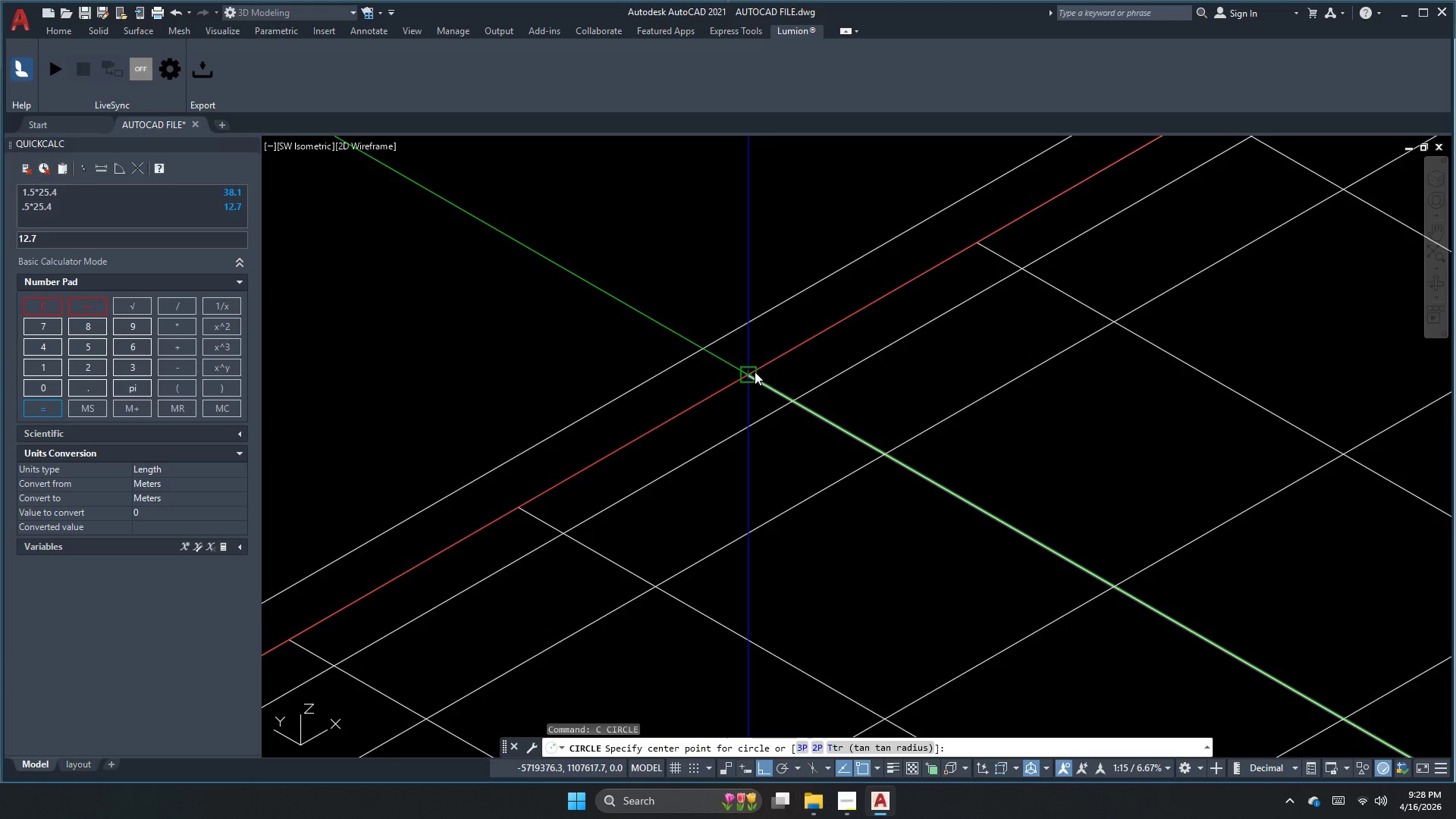 
left_click_drag(start_coordinate=[755, 372], to_coordinate=[757, 376])
 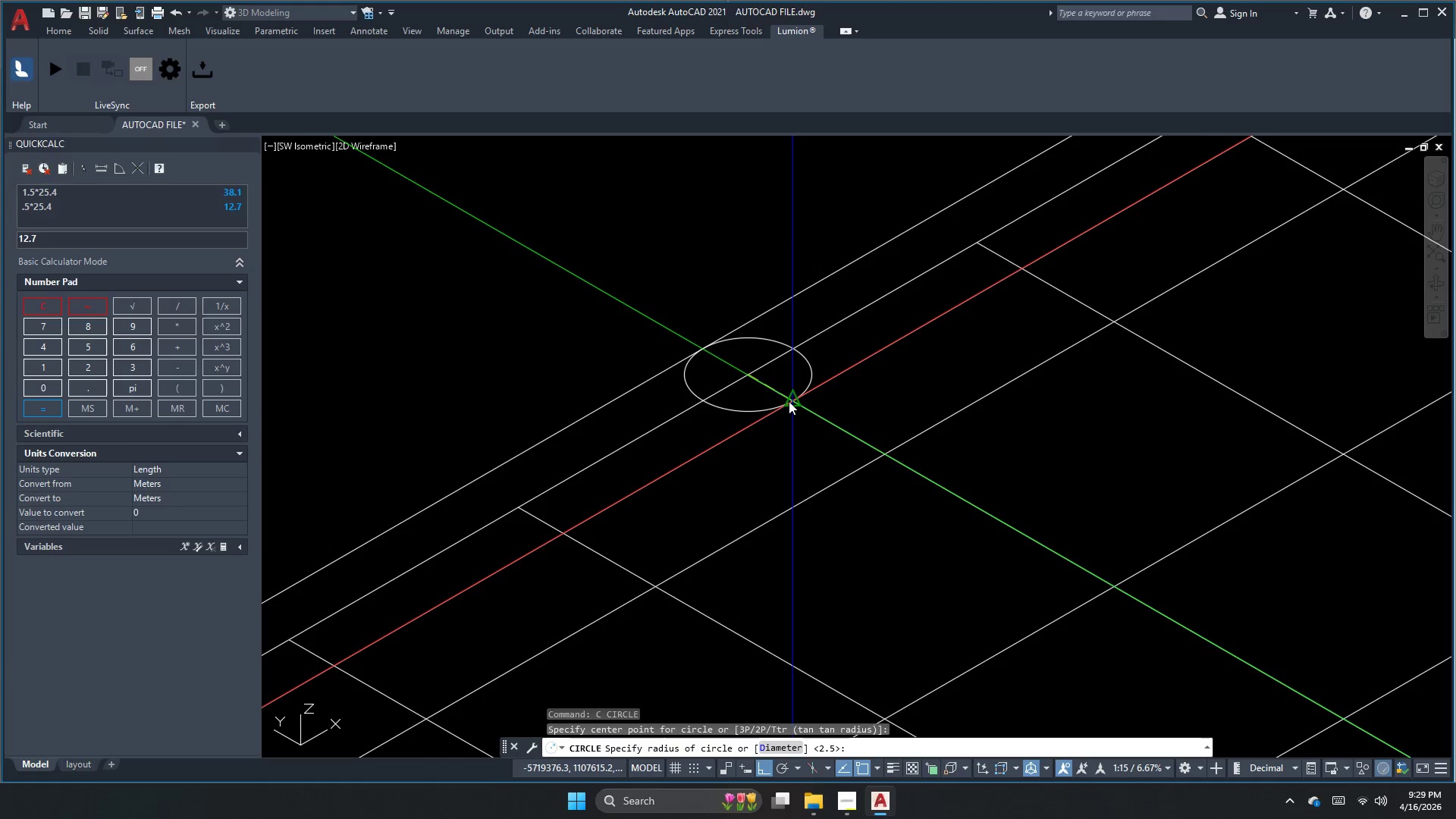 
key(D)
 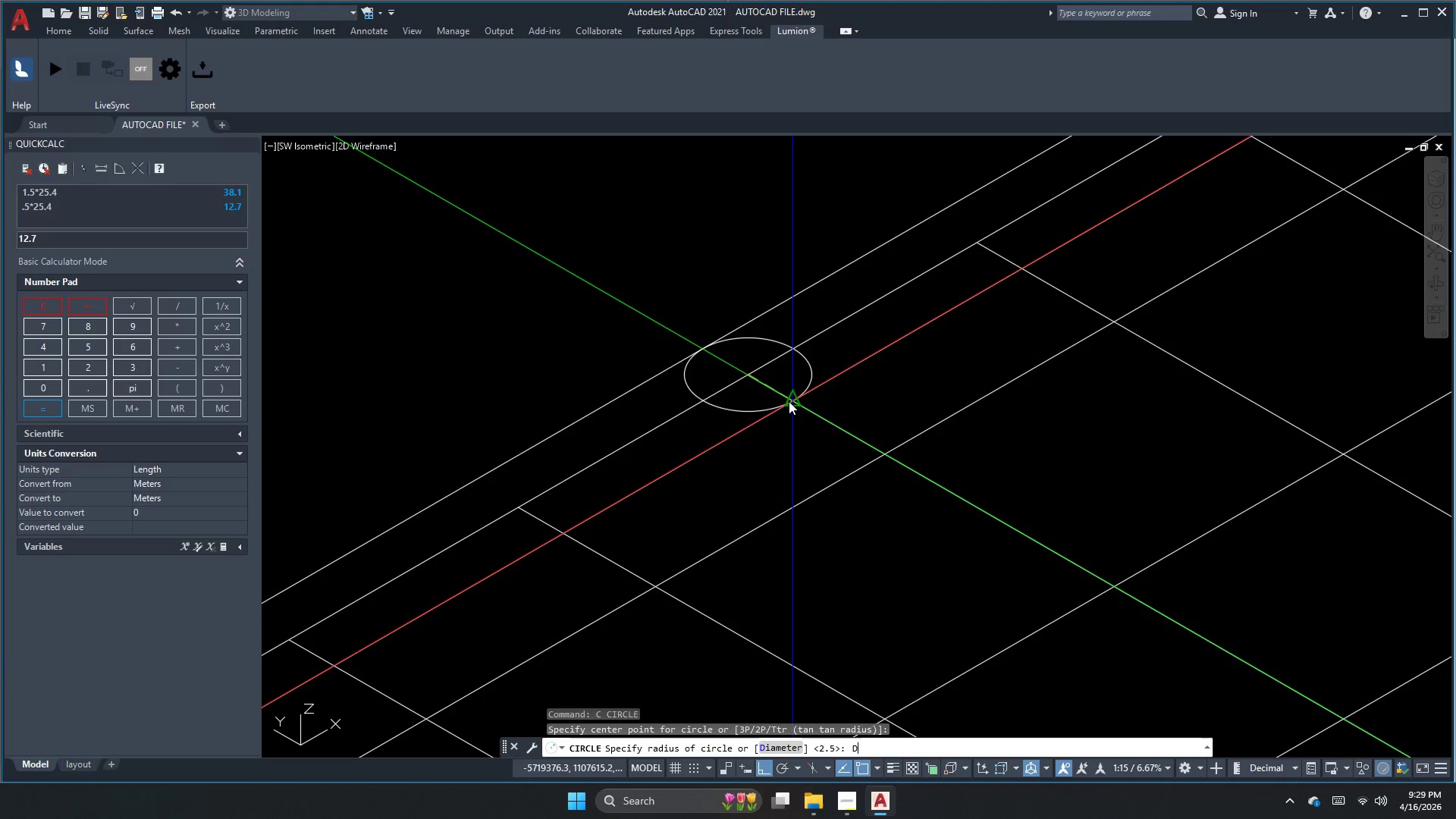 
key(Space)
 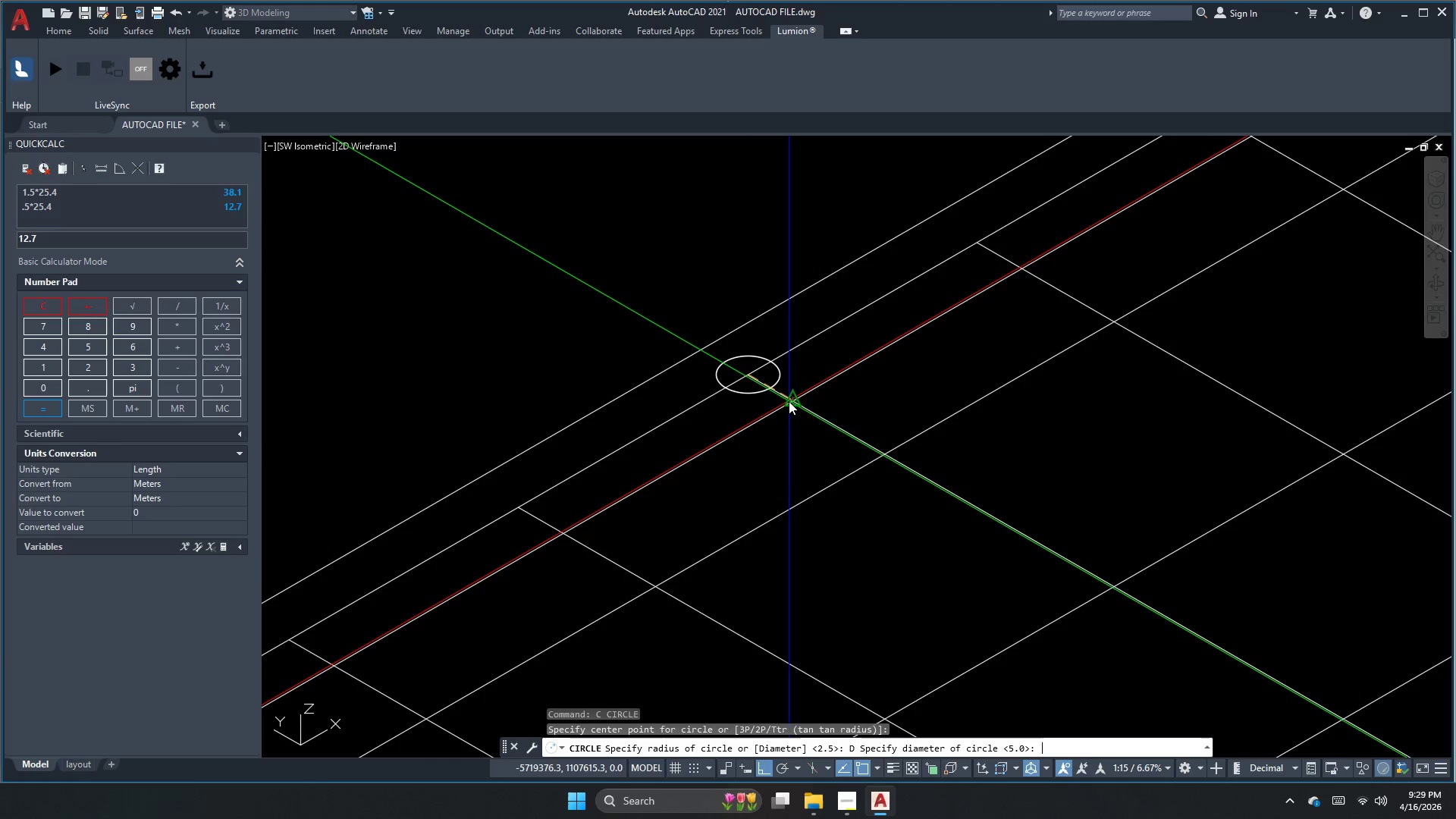 
key(Numpad5)
 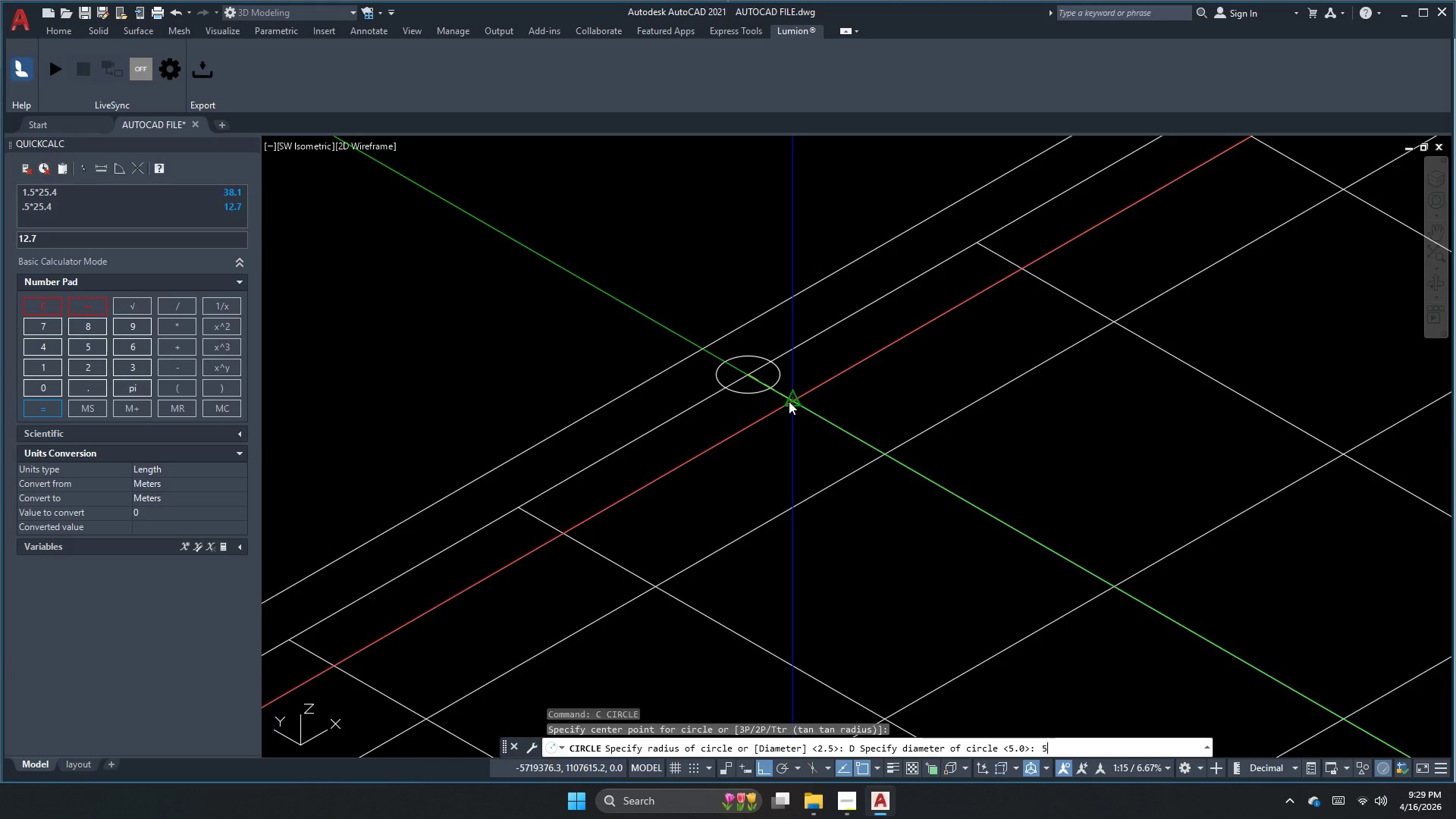 
key(NumpadEnter)
 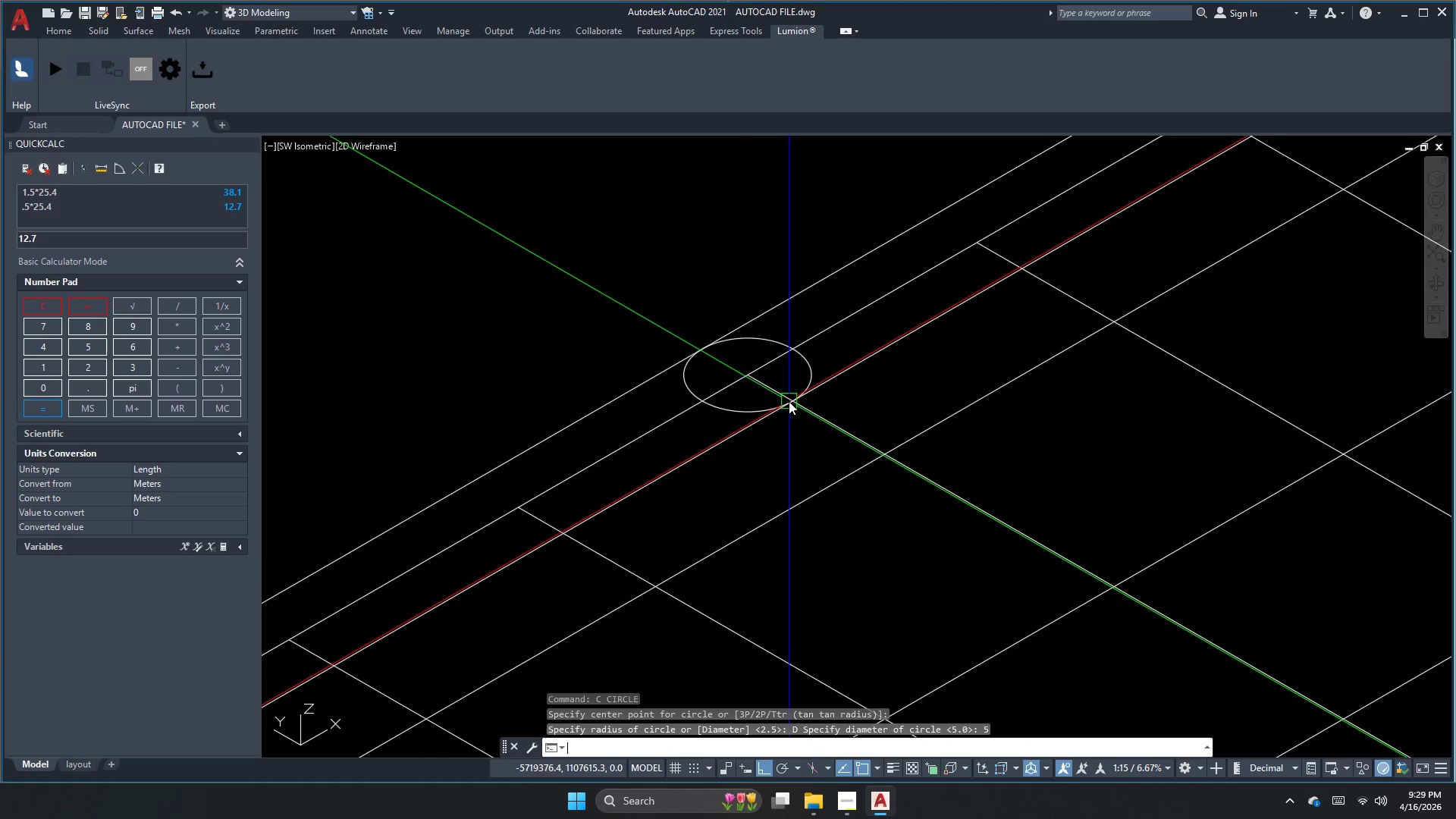 
key(Escape)
 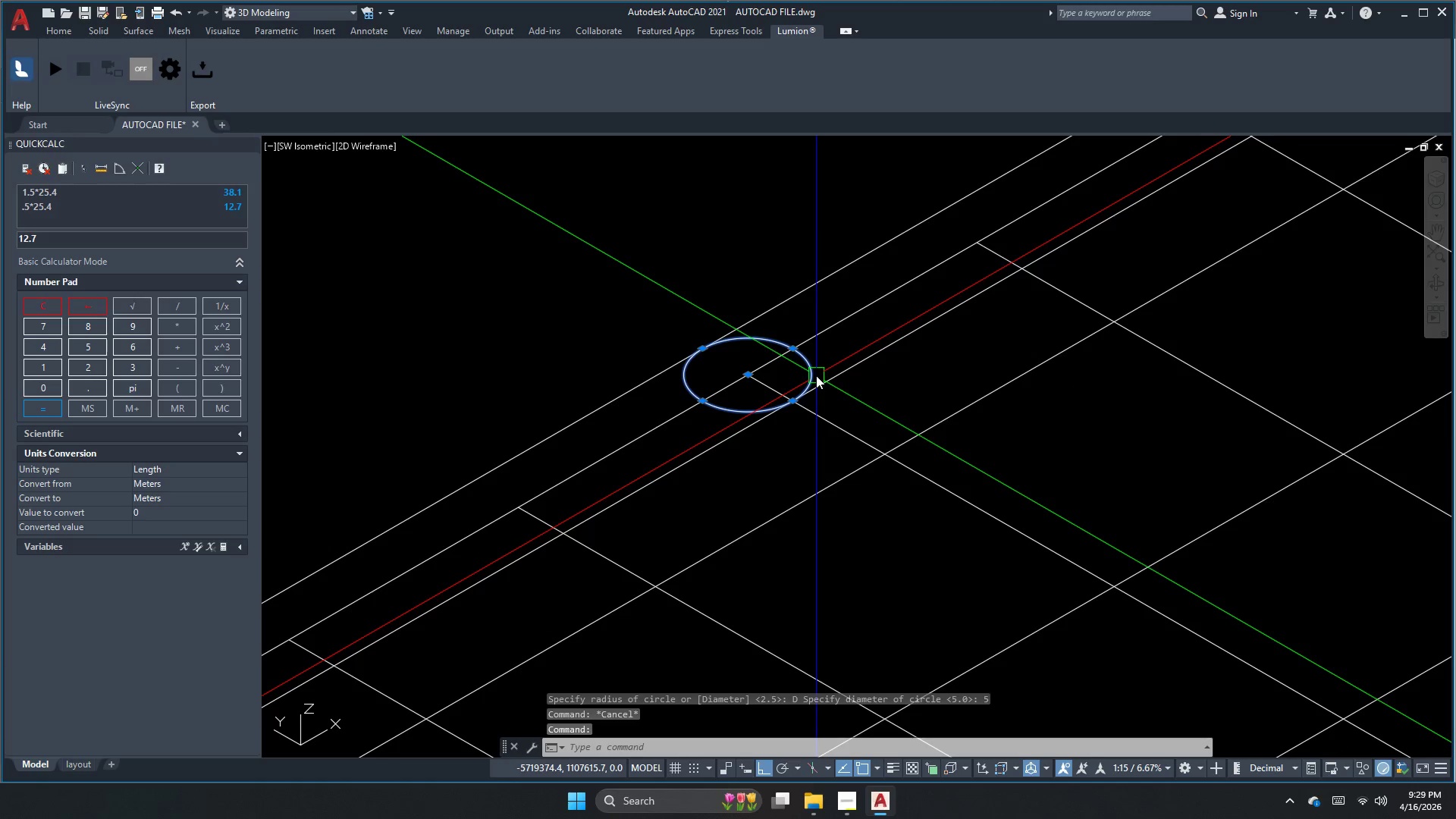 
type(swee )
key(Escape)
 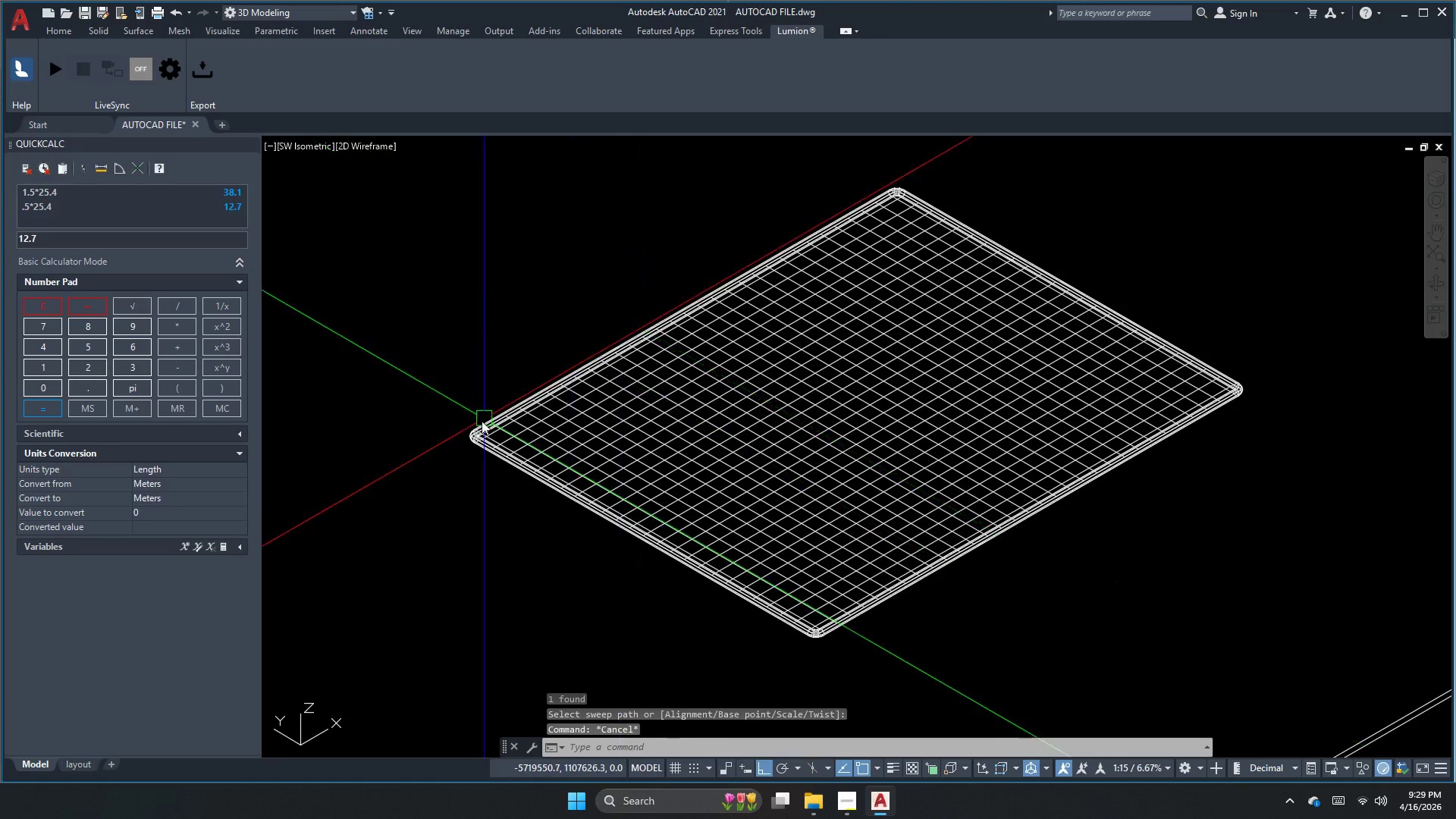 
scroll: coordinate [648, 303], scroll_direction: down, amount: 6.0
 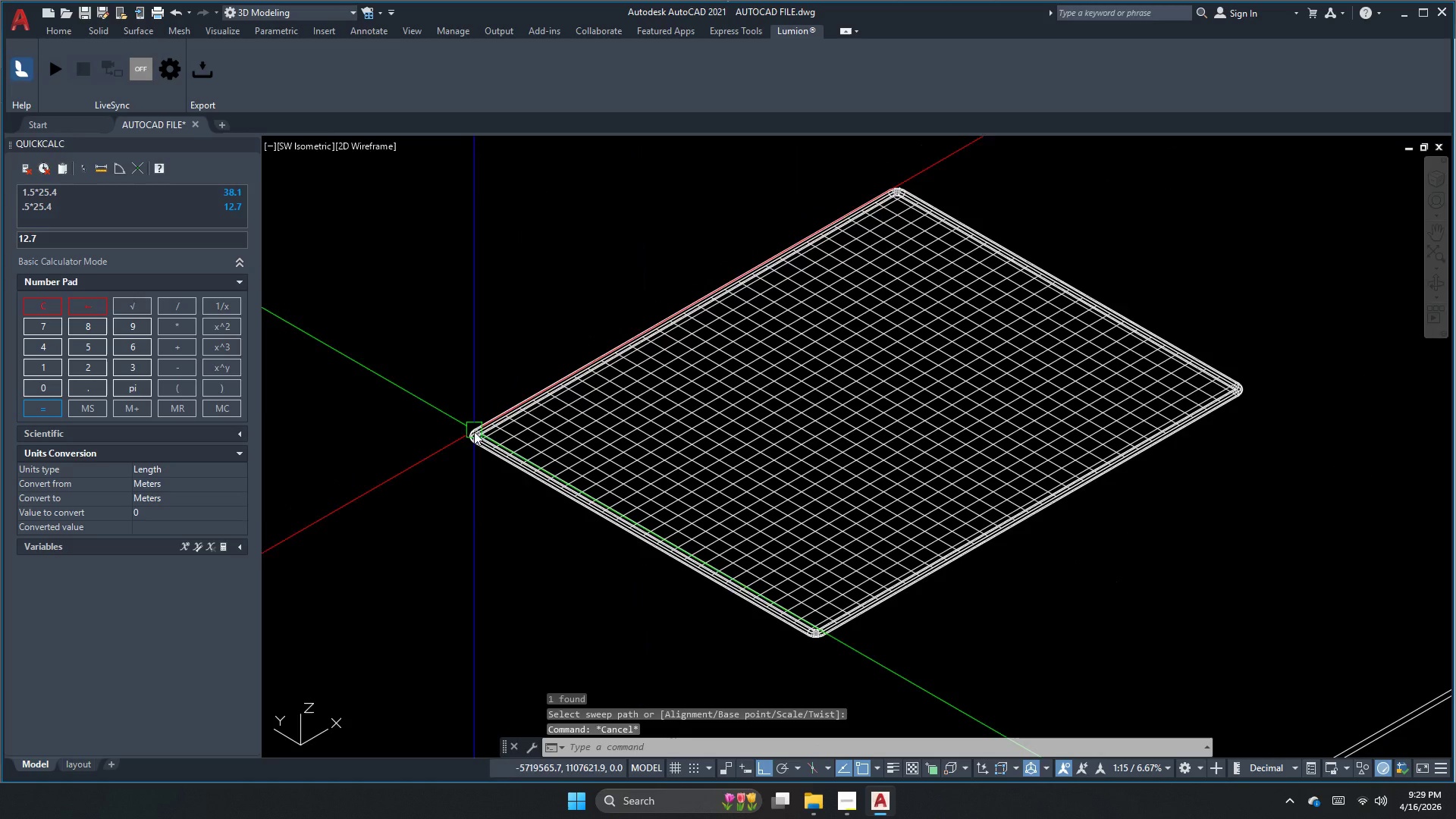 
scroll: coordinate [520, 351], scroll_direction: up, amount: 6.0
 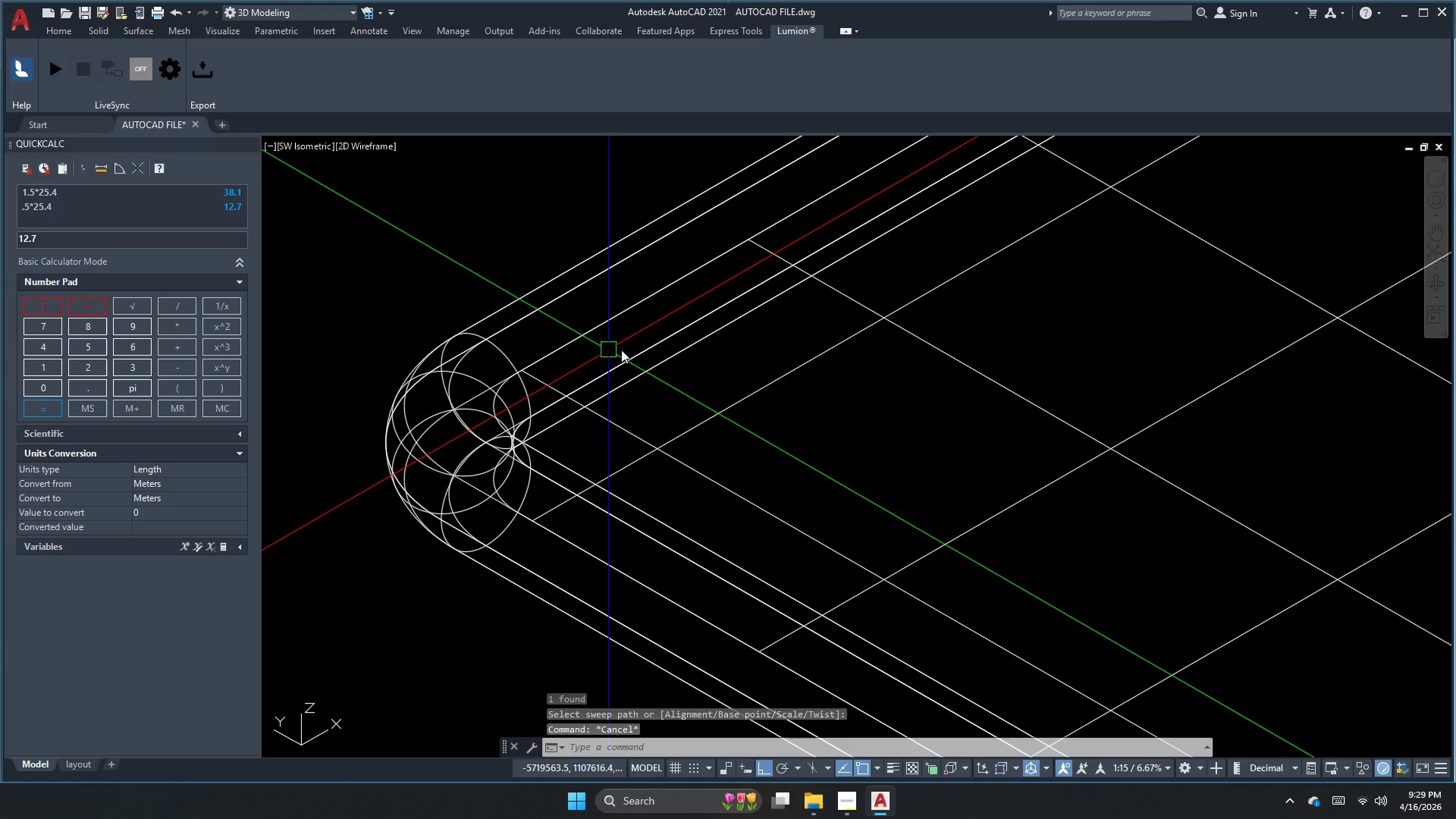 
key(Escape)
 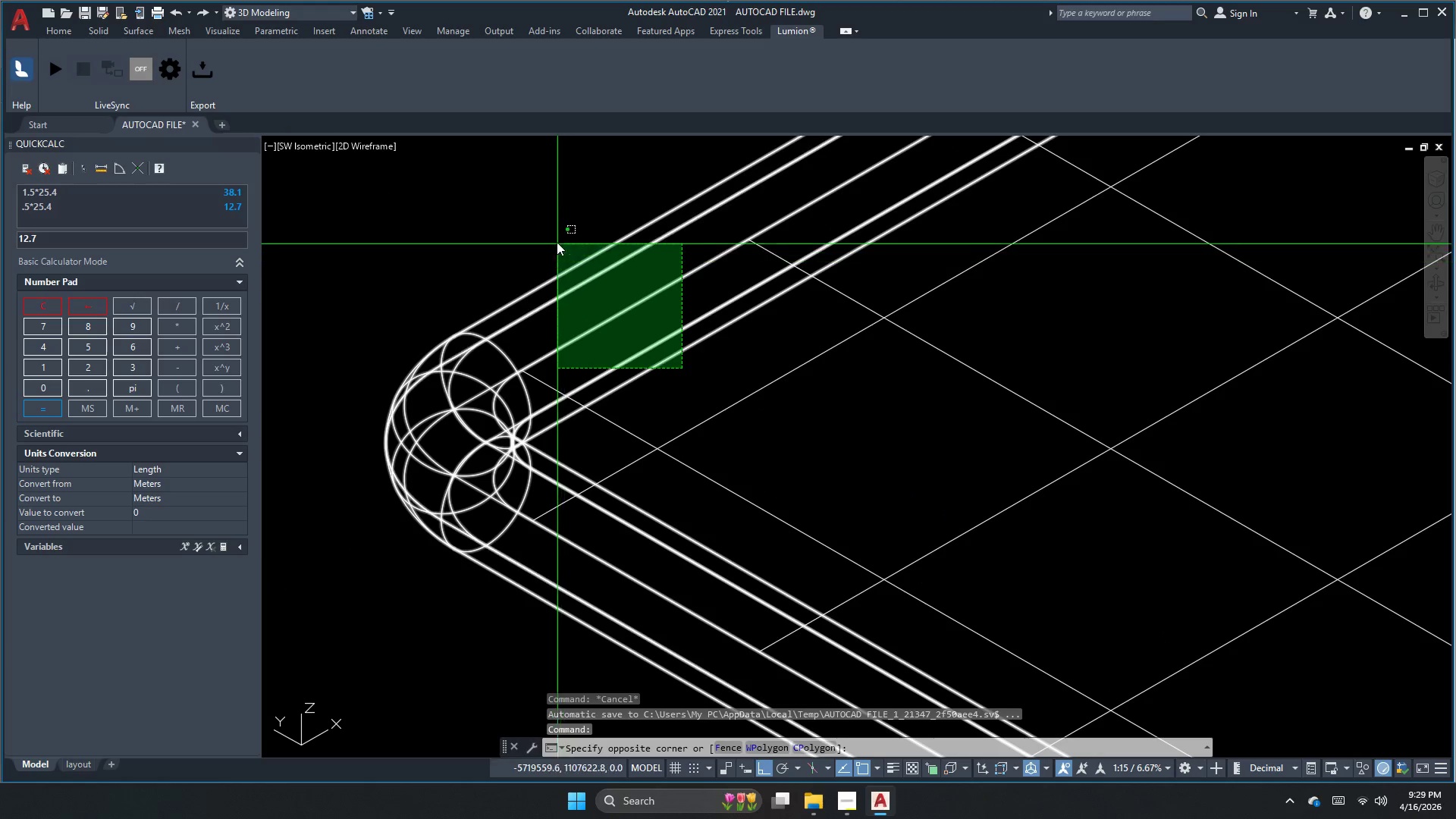 
left_click([553, 218])
 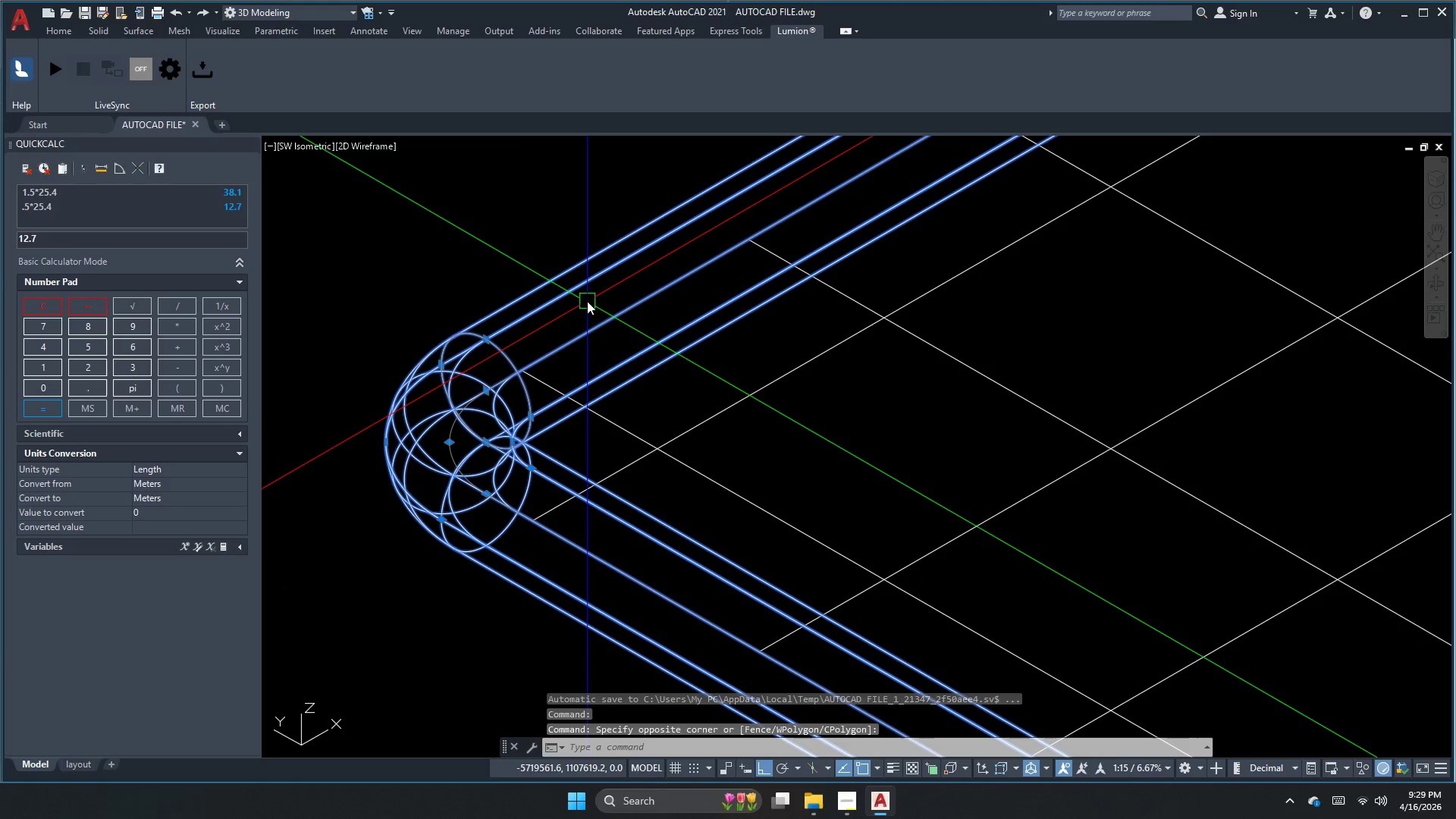 
hold_key(key=ShiftLeft, duration=1.66)
left_click([448, 389])
 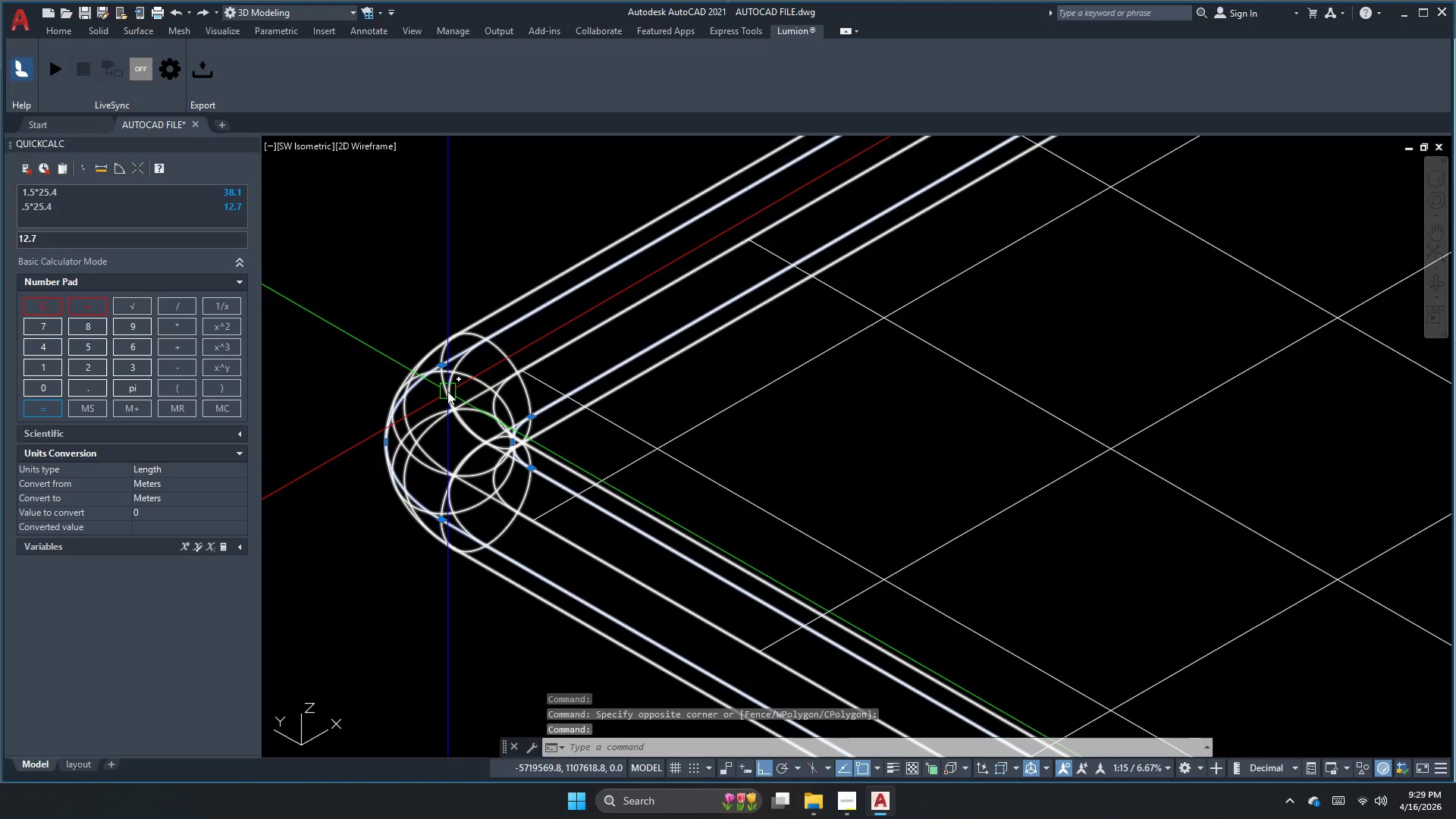 
key(E)
 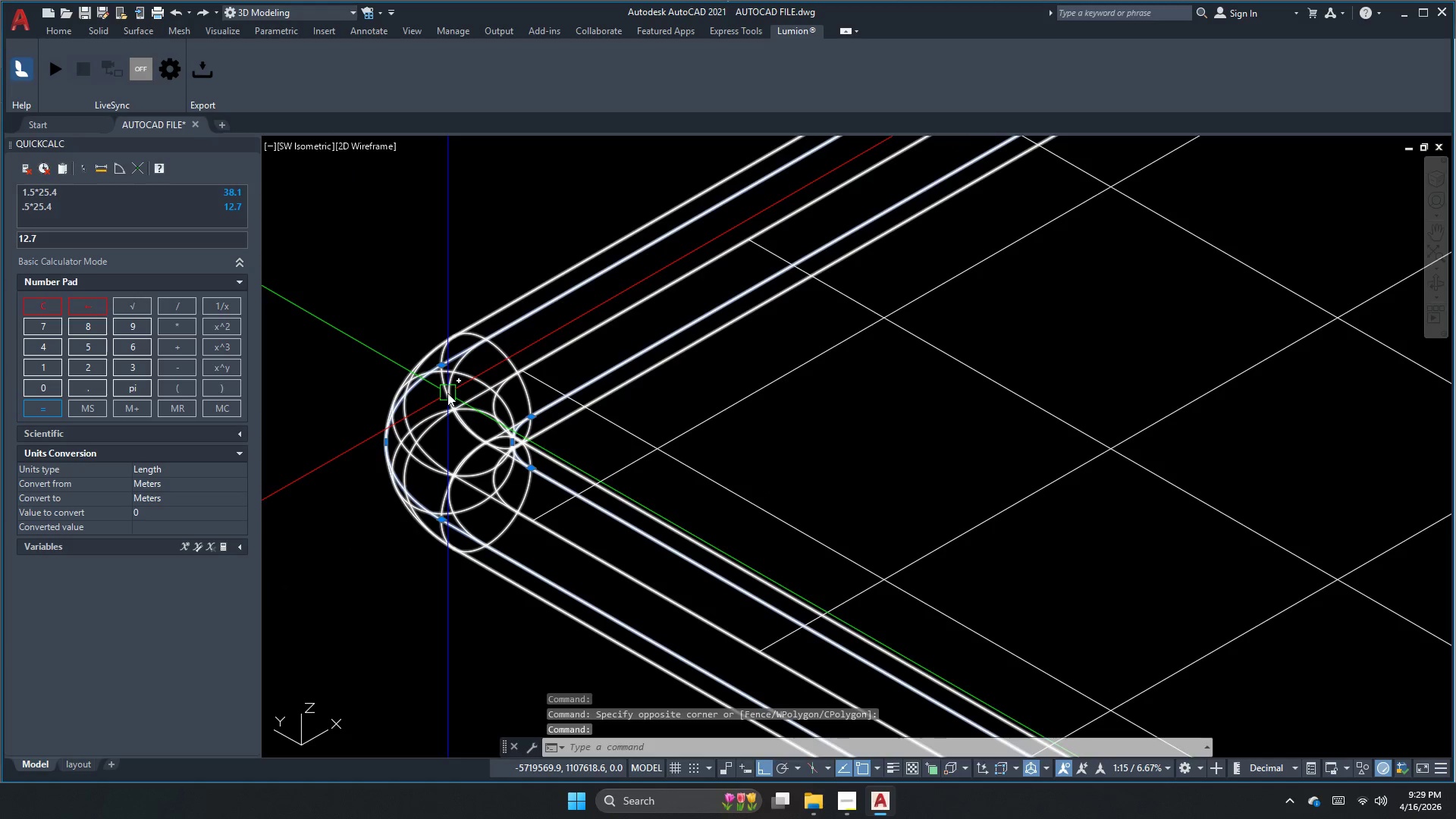 
key(Space)
 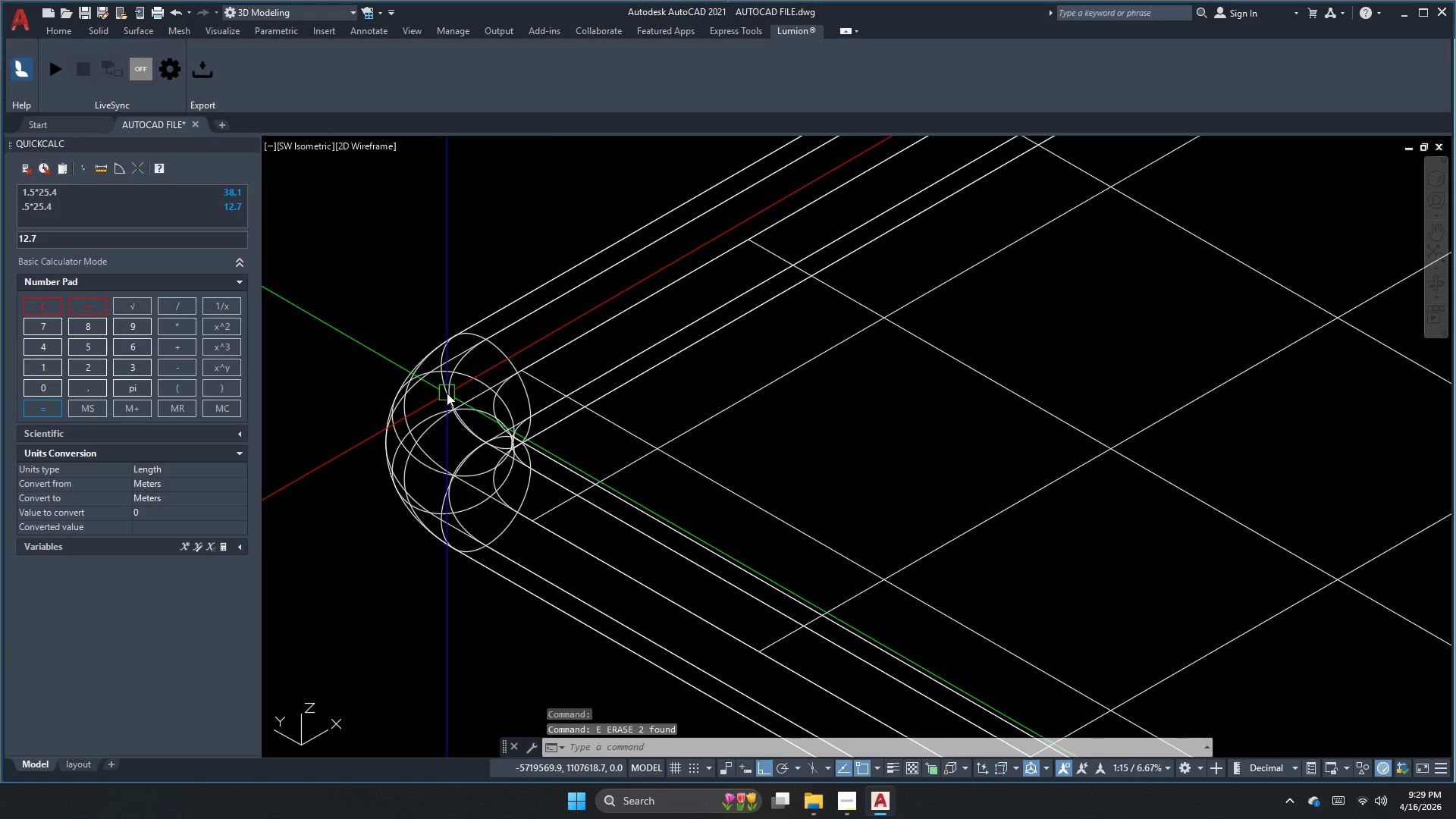 
key(Escape)
 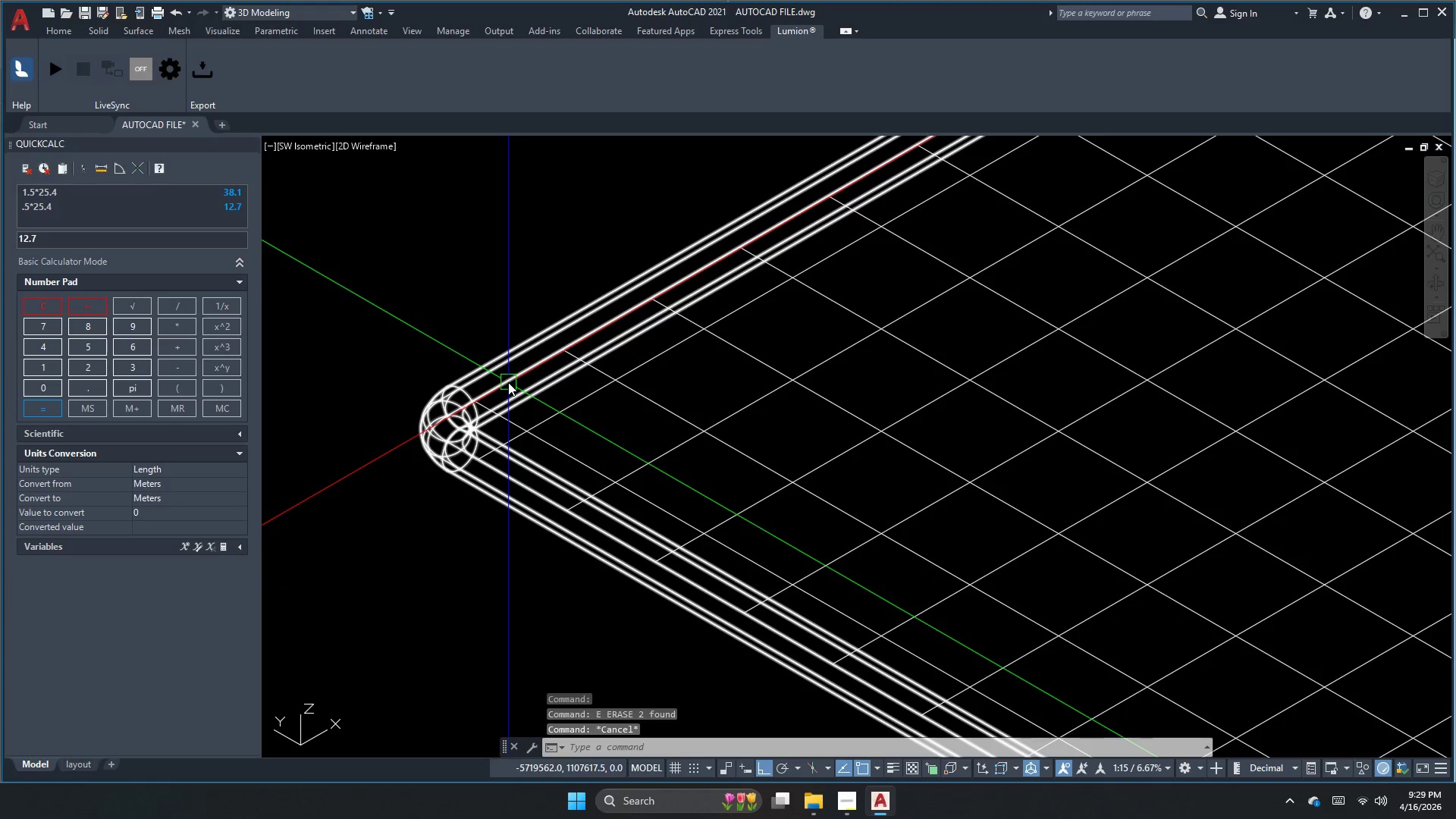 
scroll: coordinate [479, 416], scroll_direction: down, amount: 6.0
 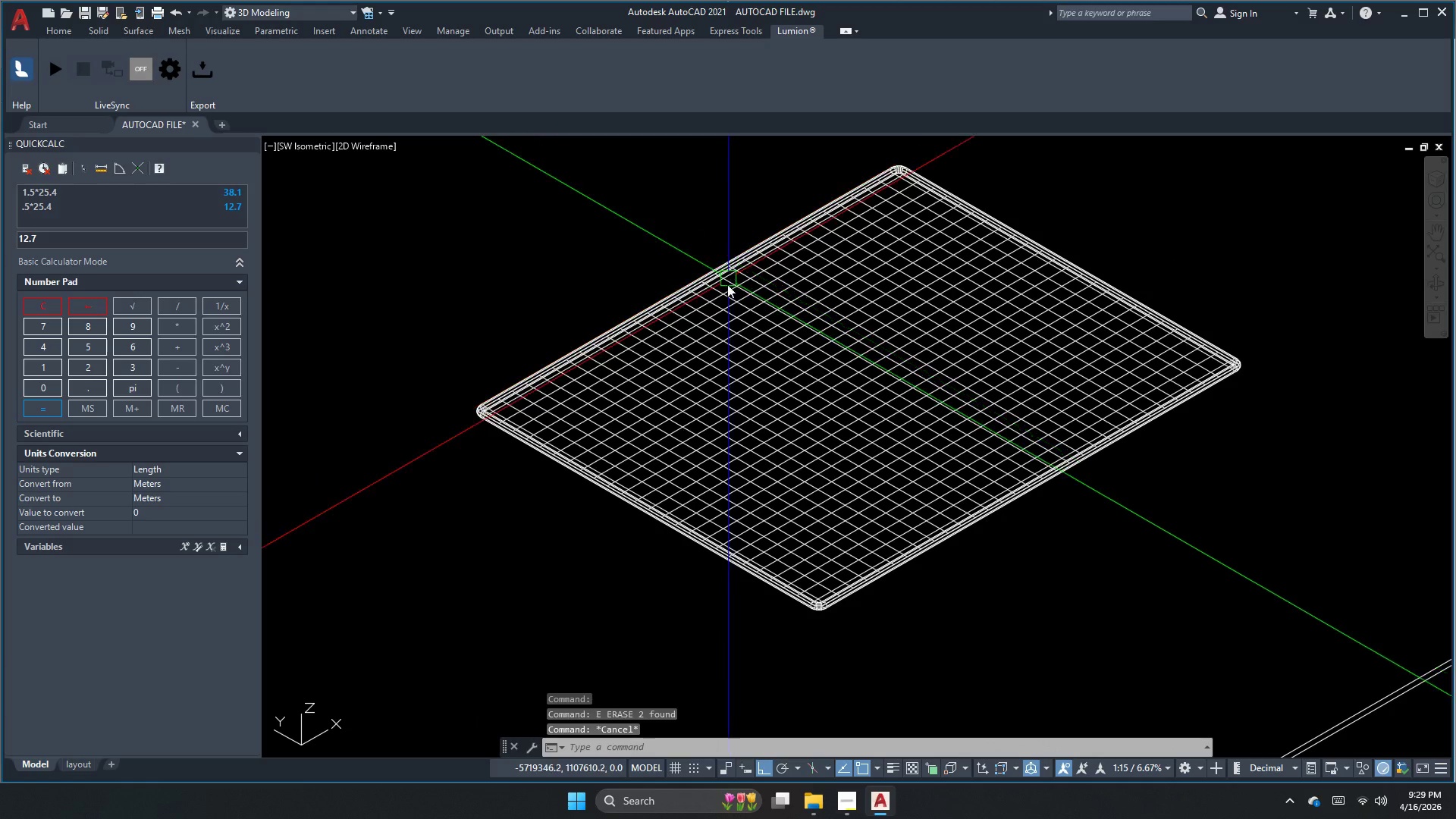 
scroll: coordinate [729, 284], scroll_direction: up, amount: 3.0
 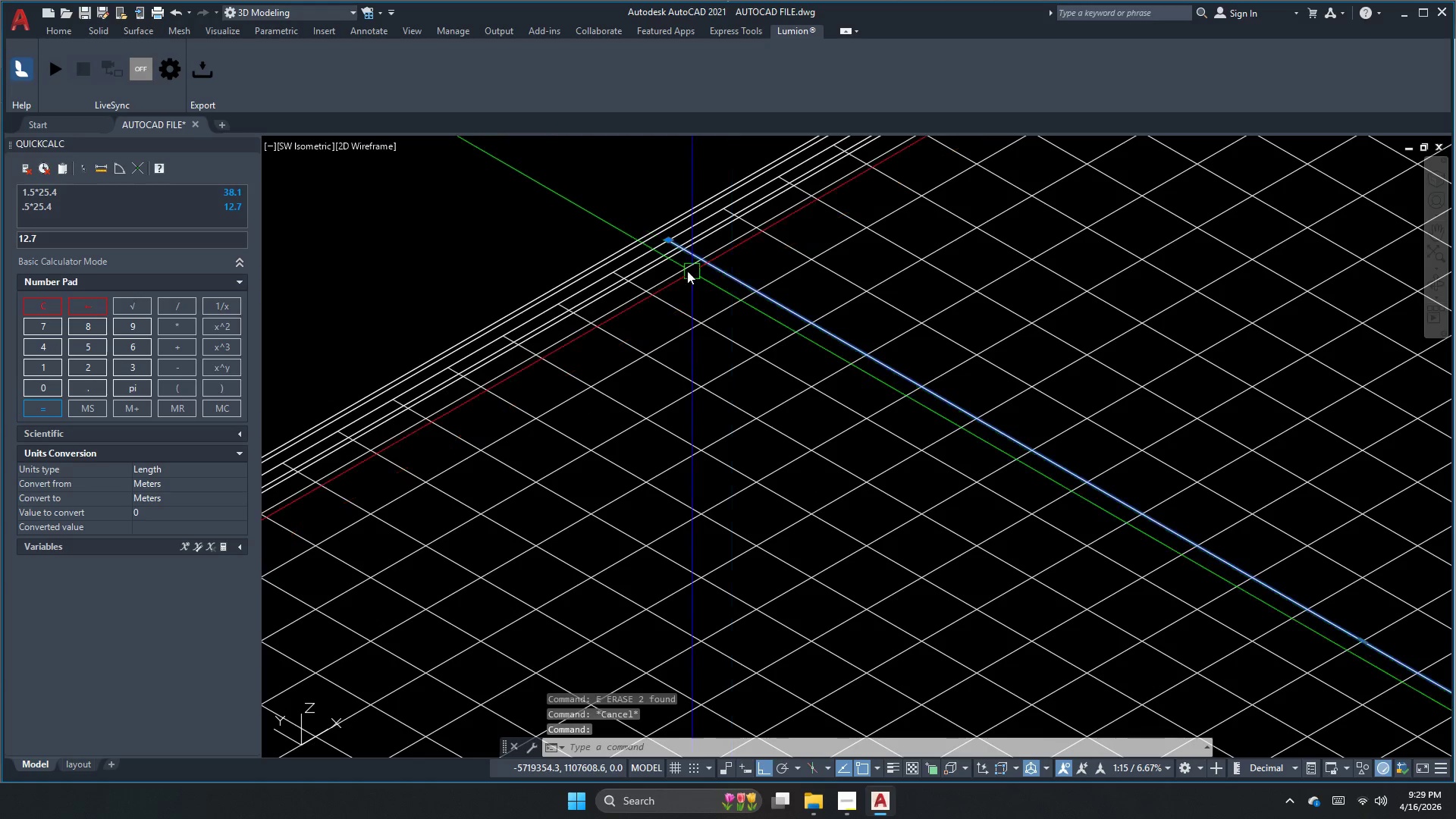 
key(Escape)
 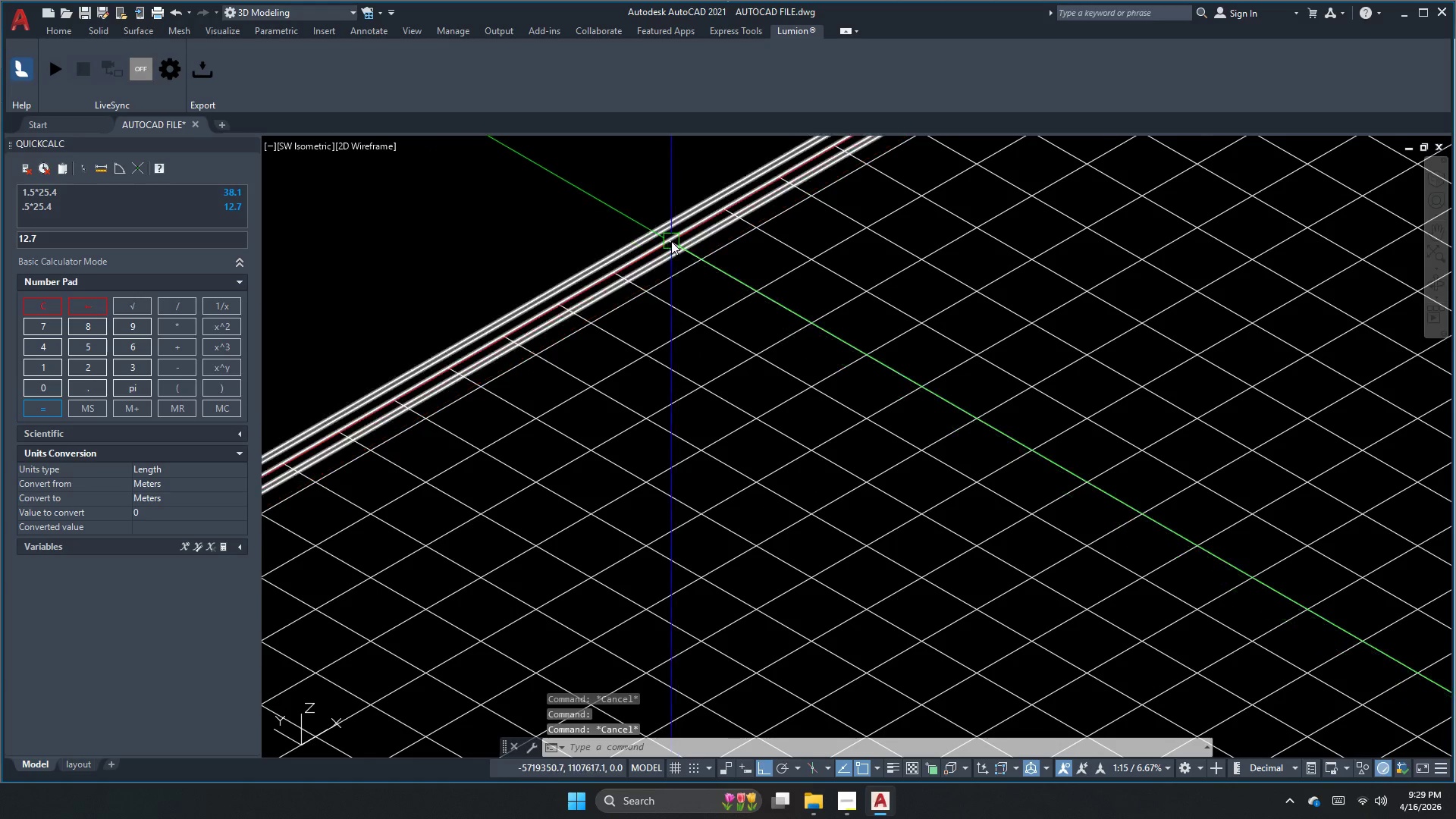 
key(C)
 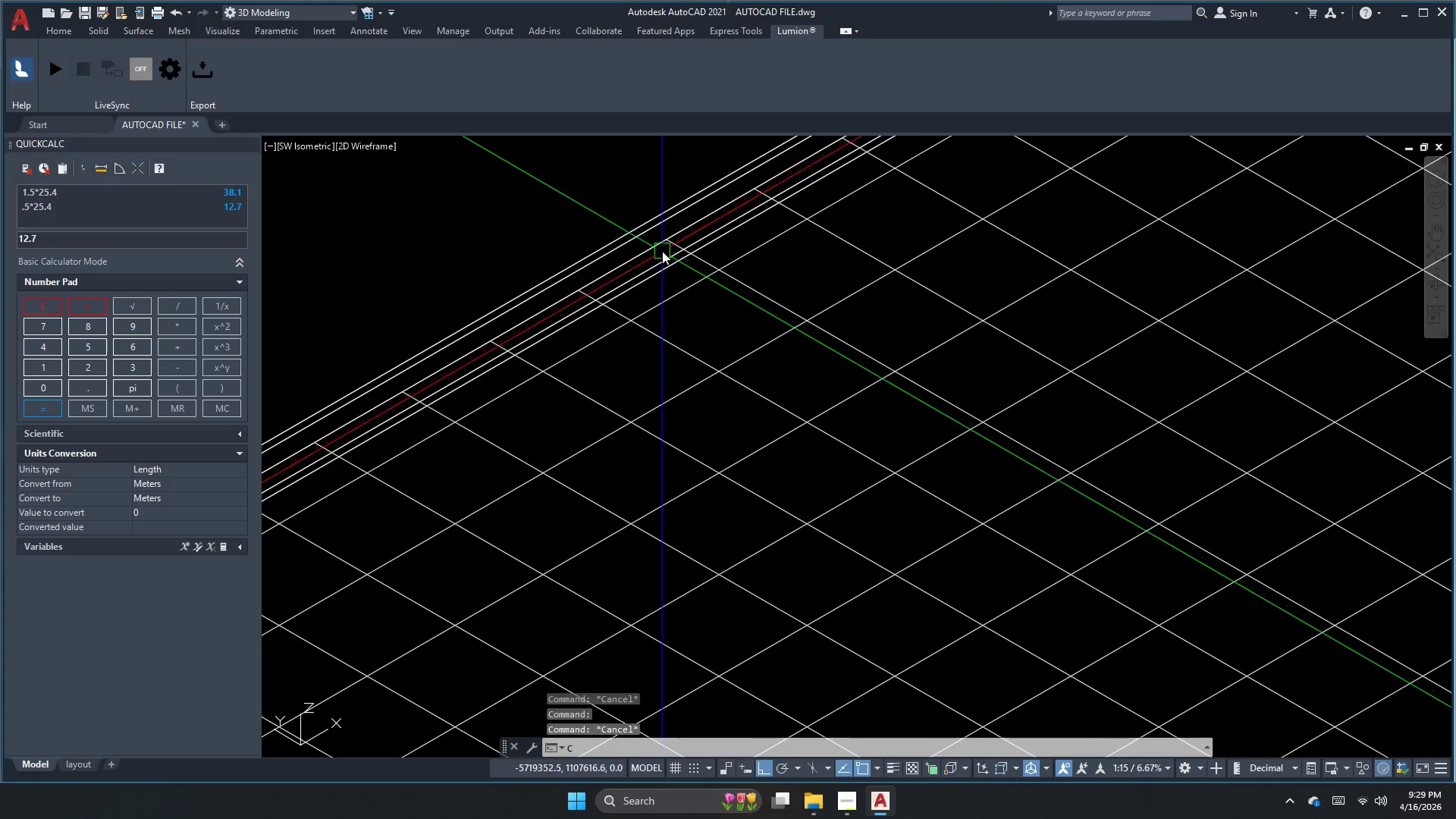 
key(Space)
 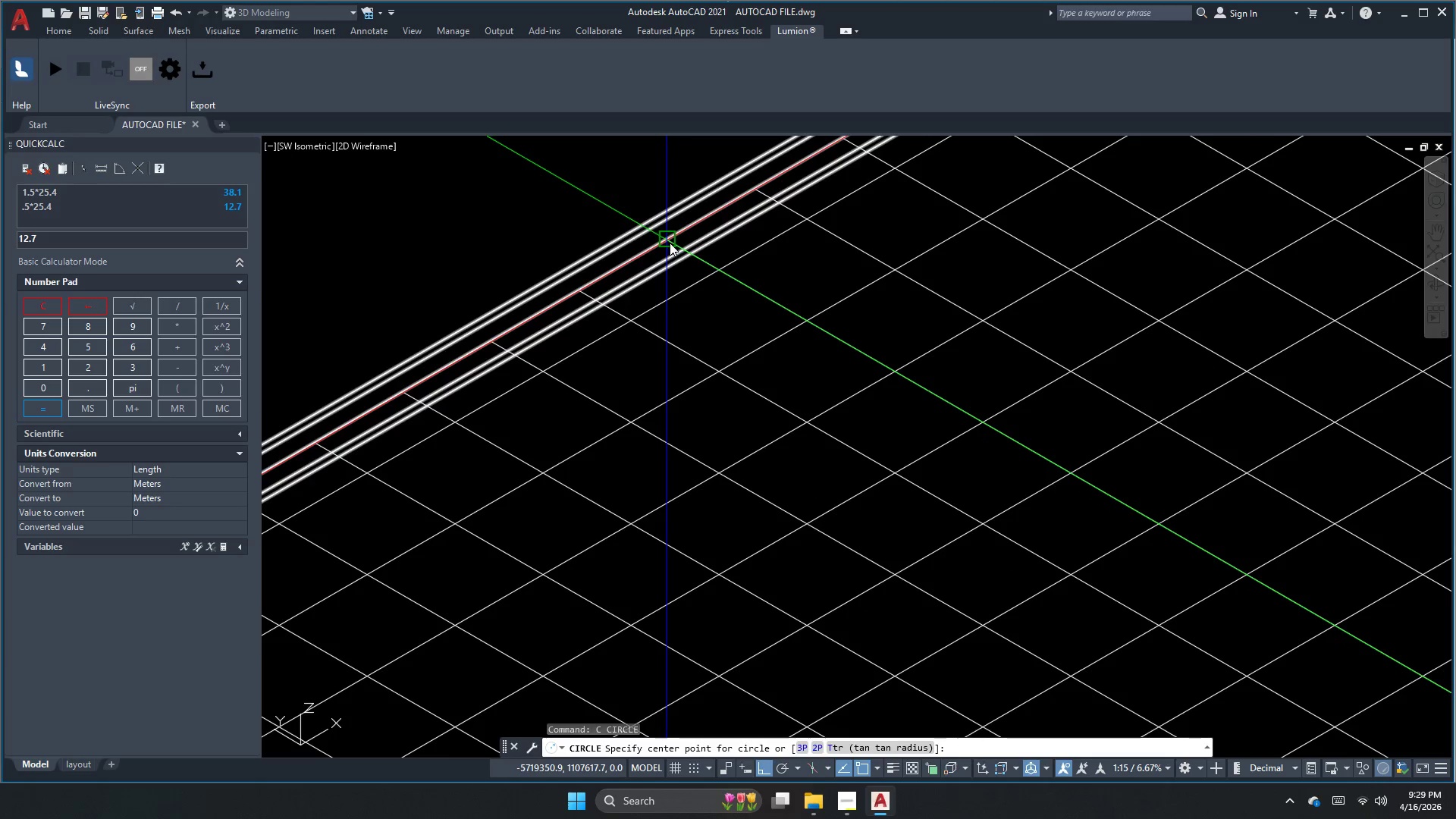 
scroll: coordinate [671, 241], scroll_direction: up, amount: 1.0
 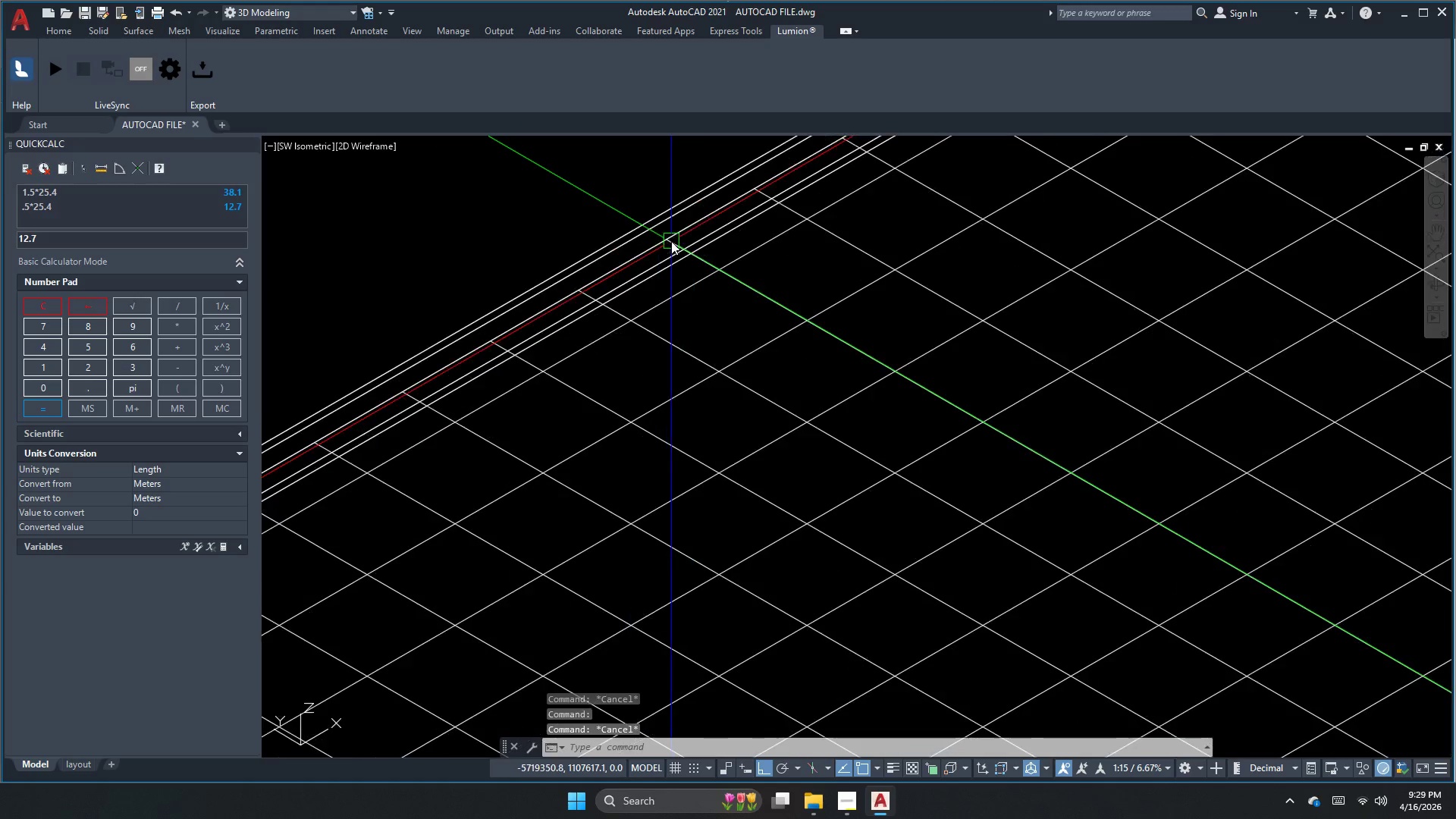 
left_click_drag(start_coordinate=[670, 241], to_coordinate=[670, 245])
 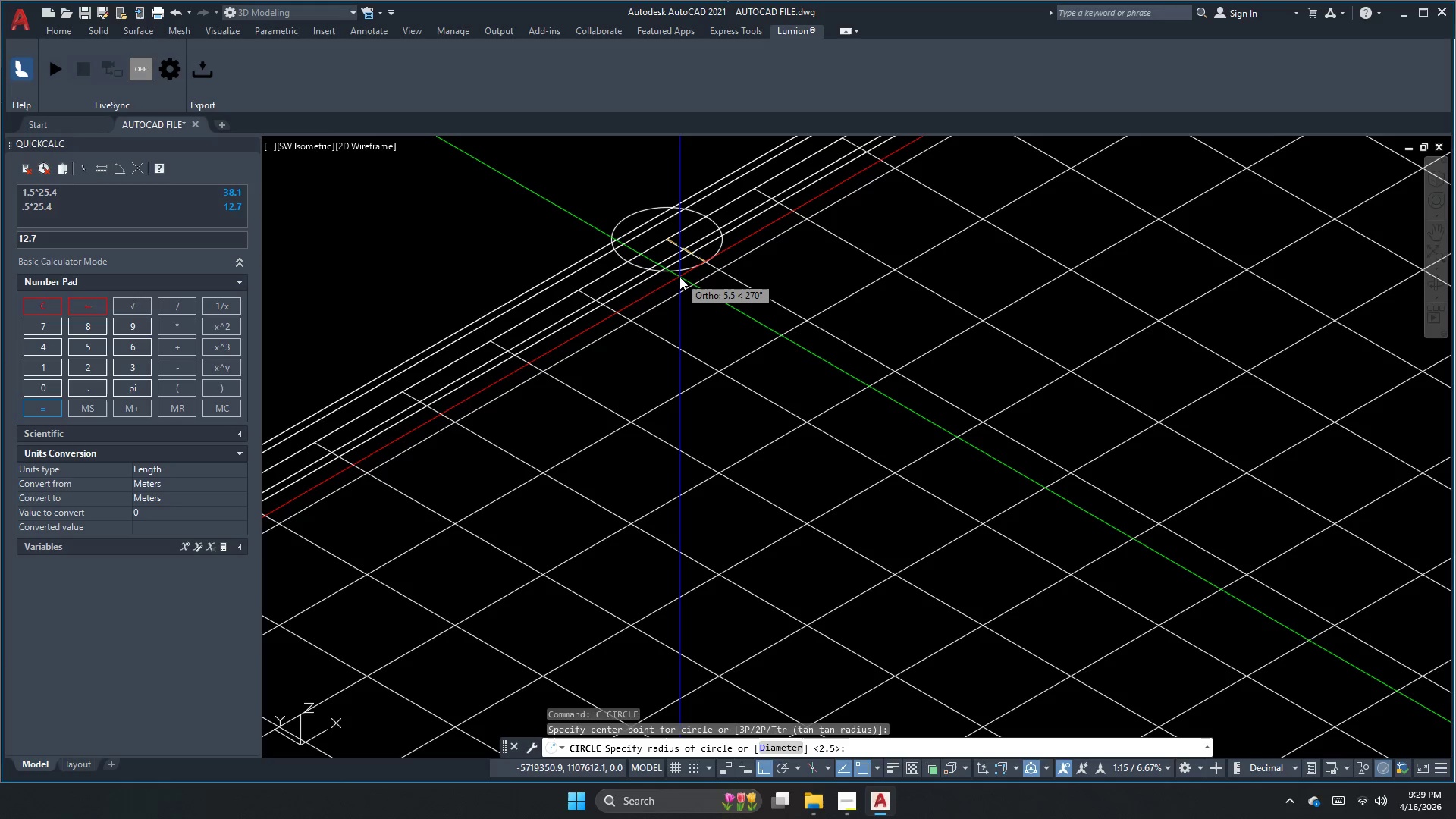 
key(Space)
 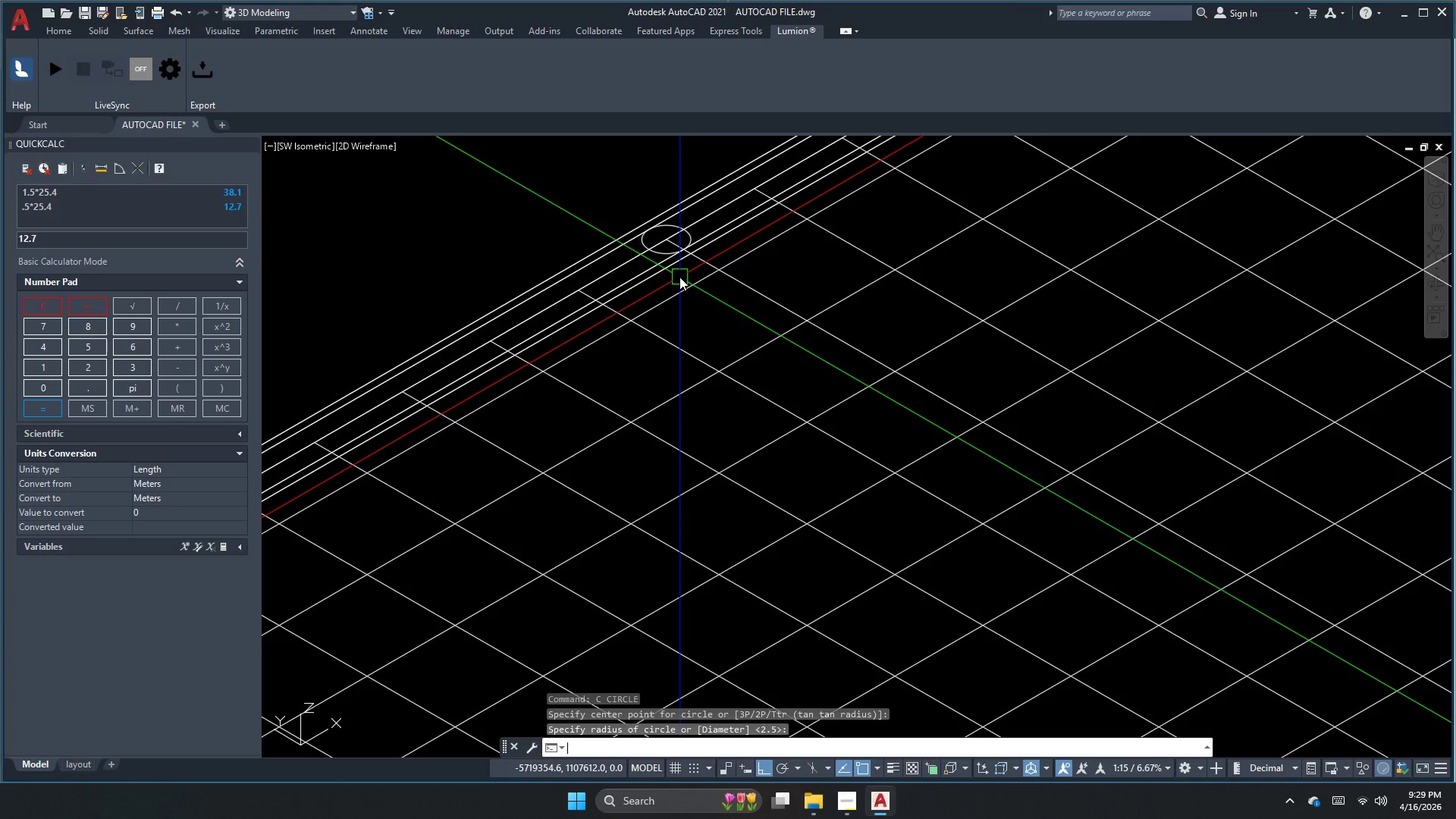 
key(Escape)
 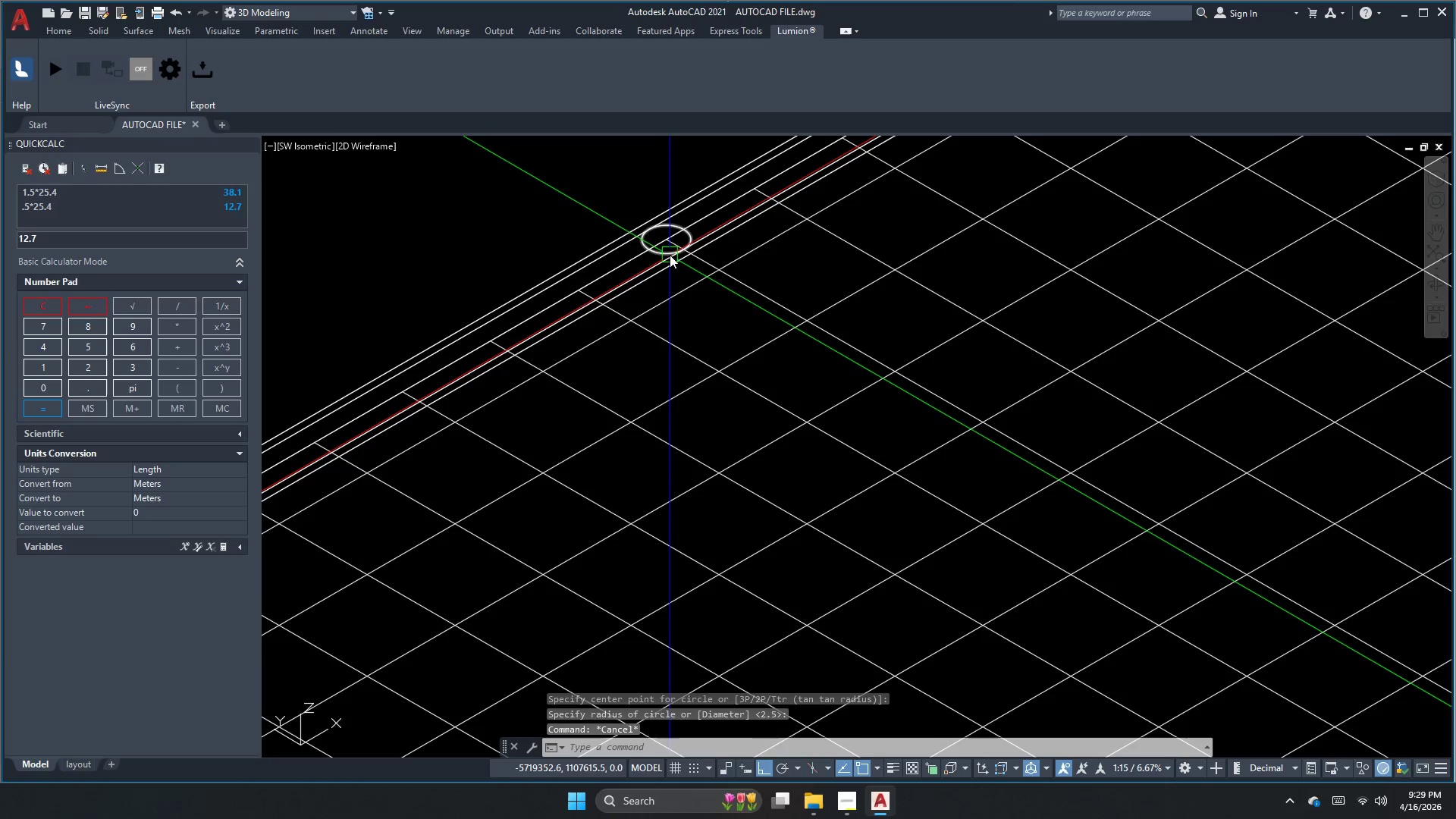 
left_click([654, 245])
 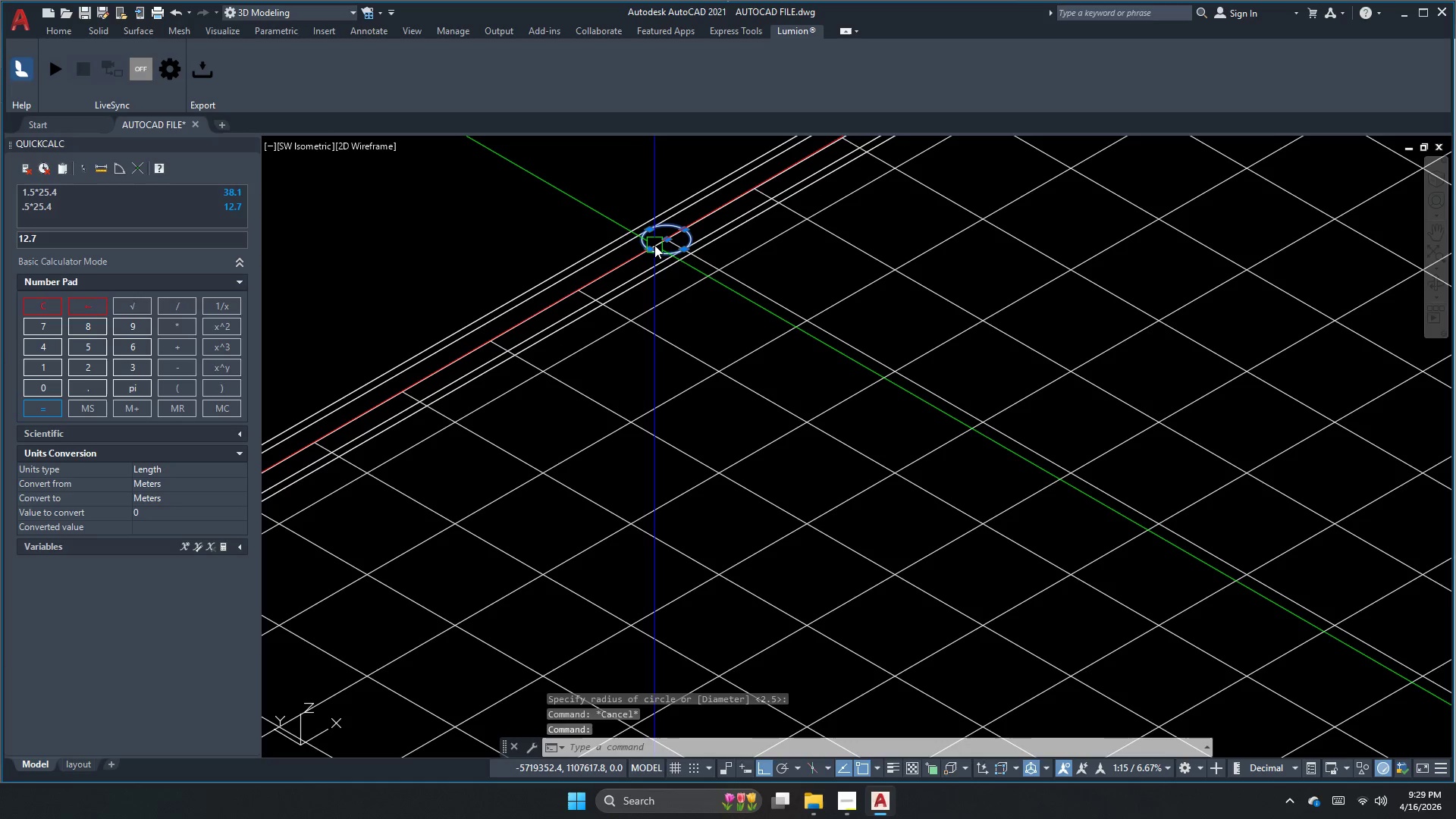 
key(E)
 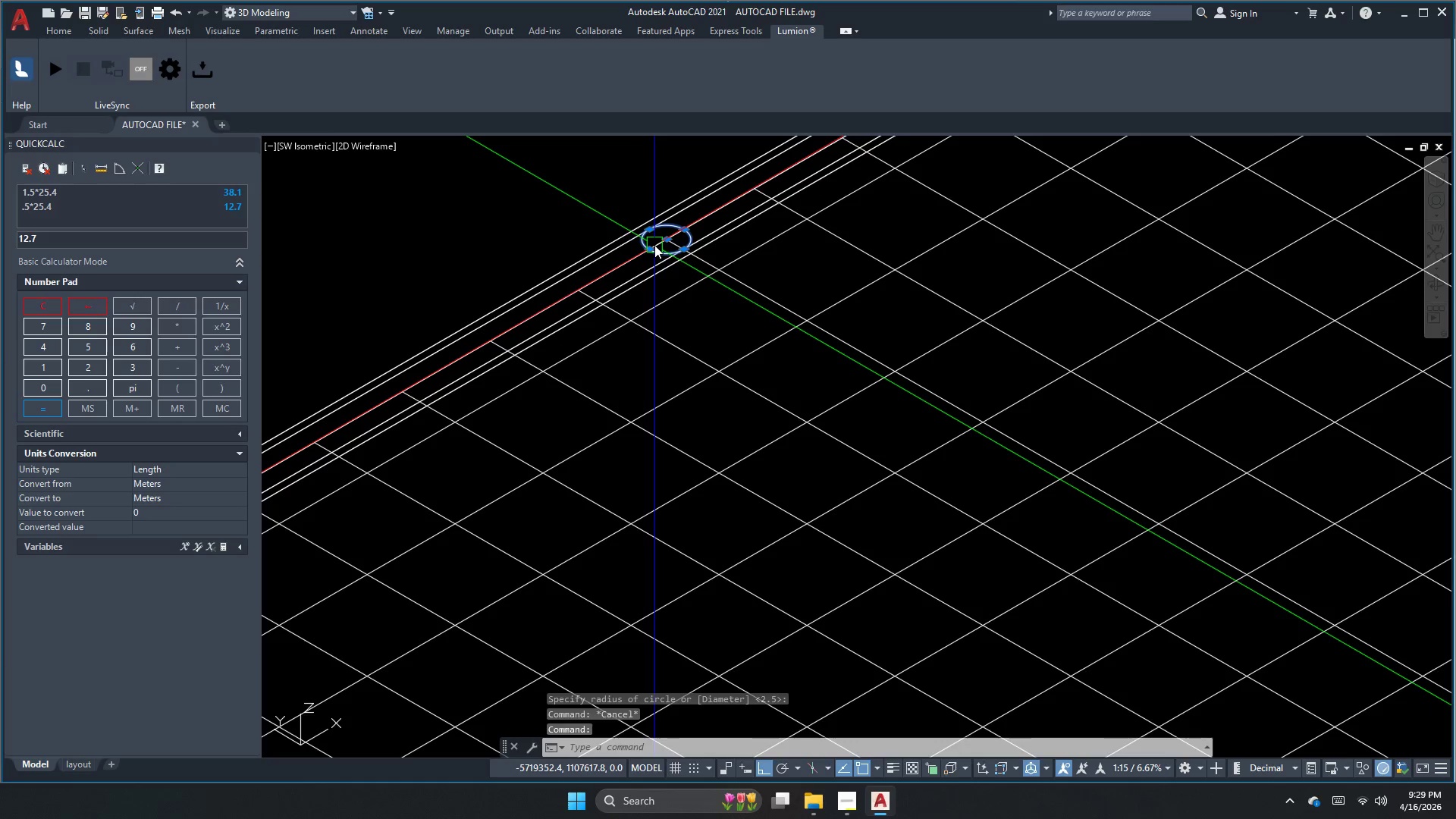 
key(Space)
 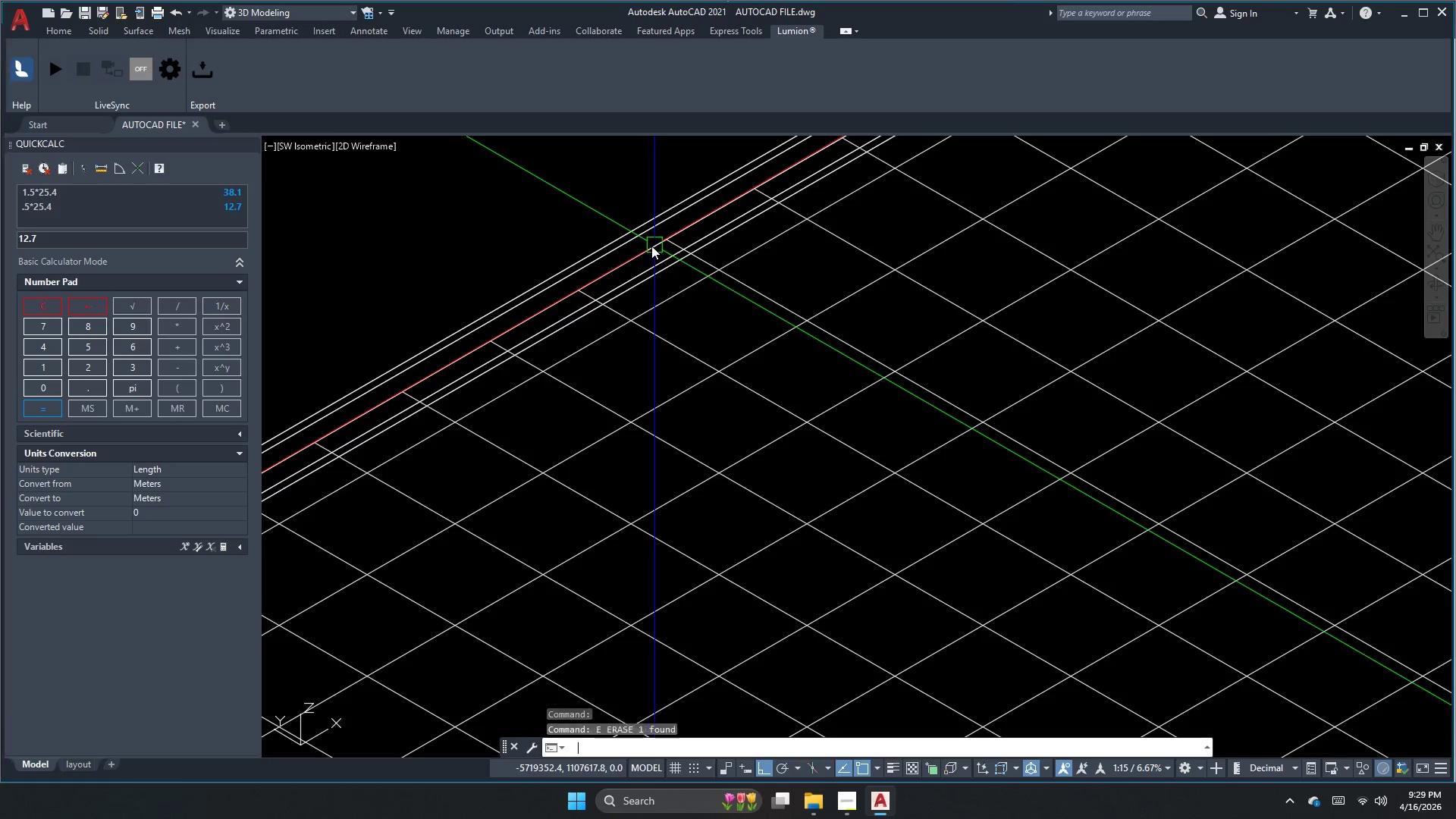 
key(Escape)
 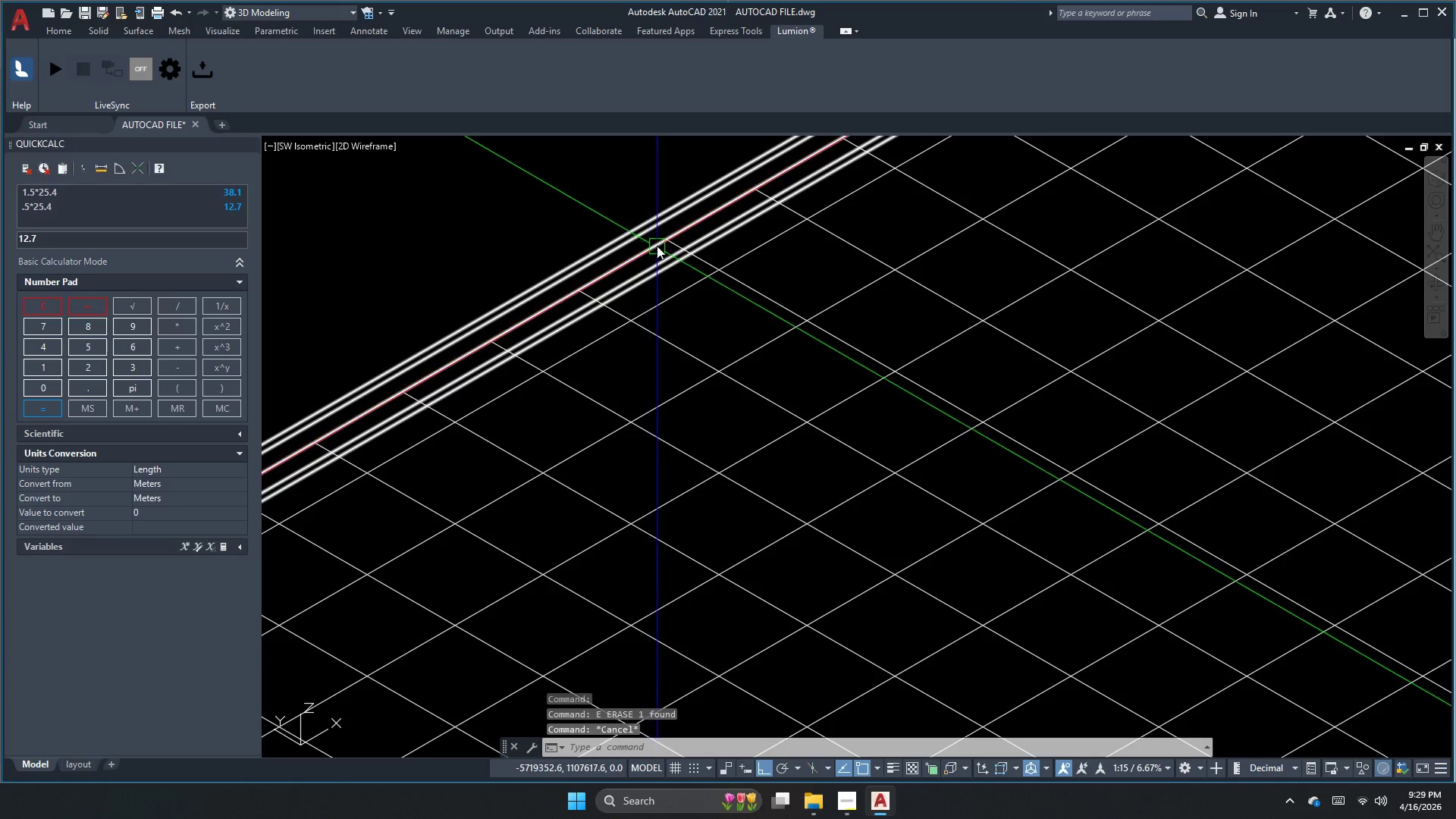 
key(C)
 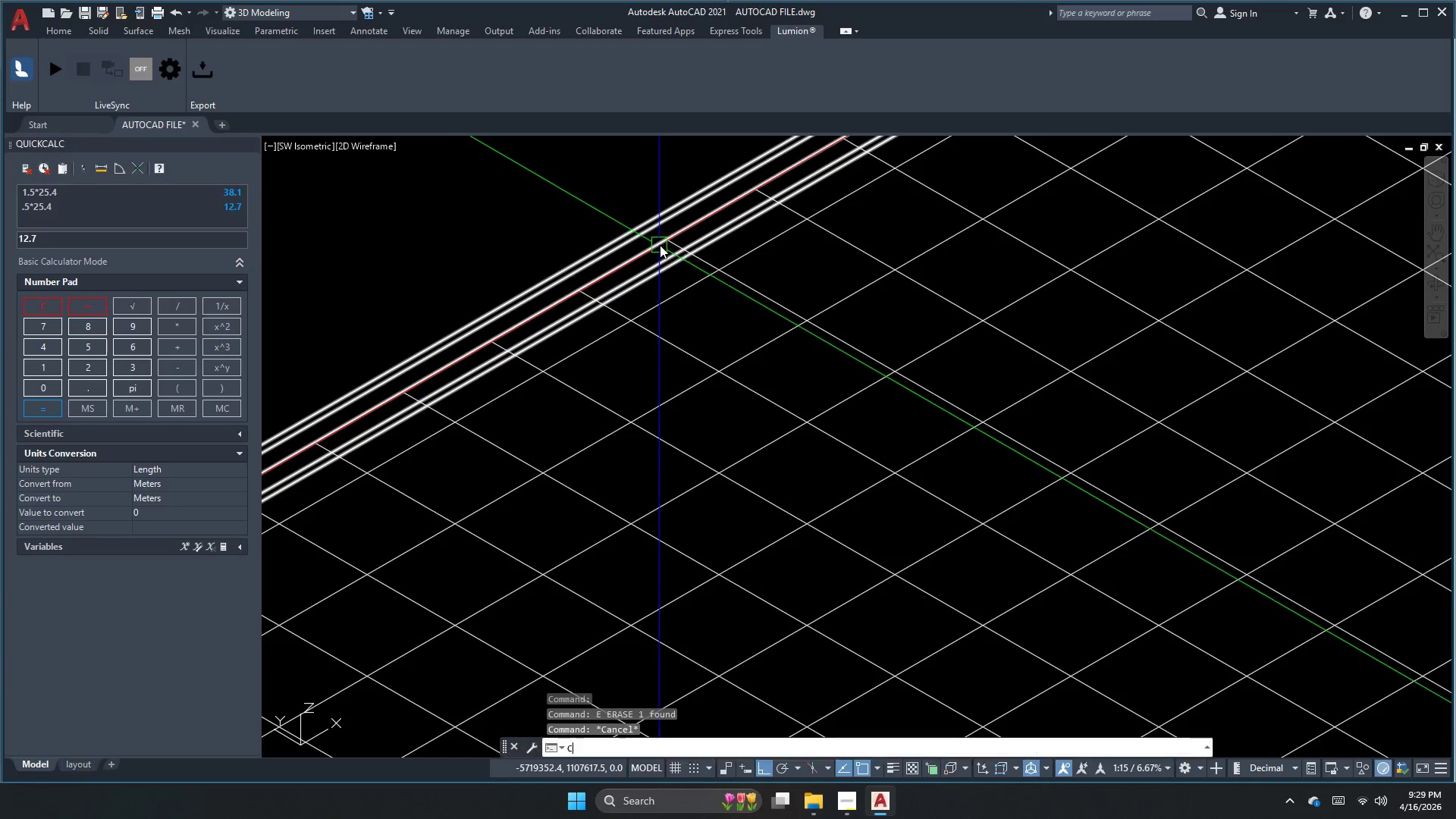 
key(Space)
 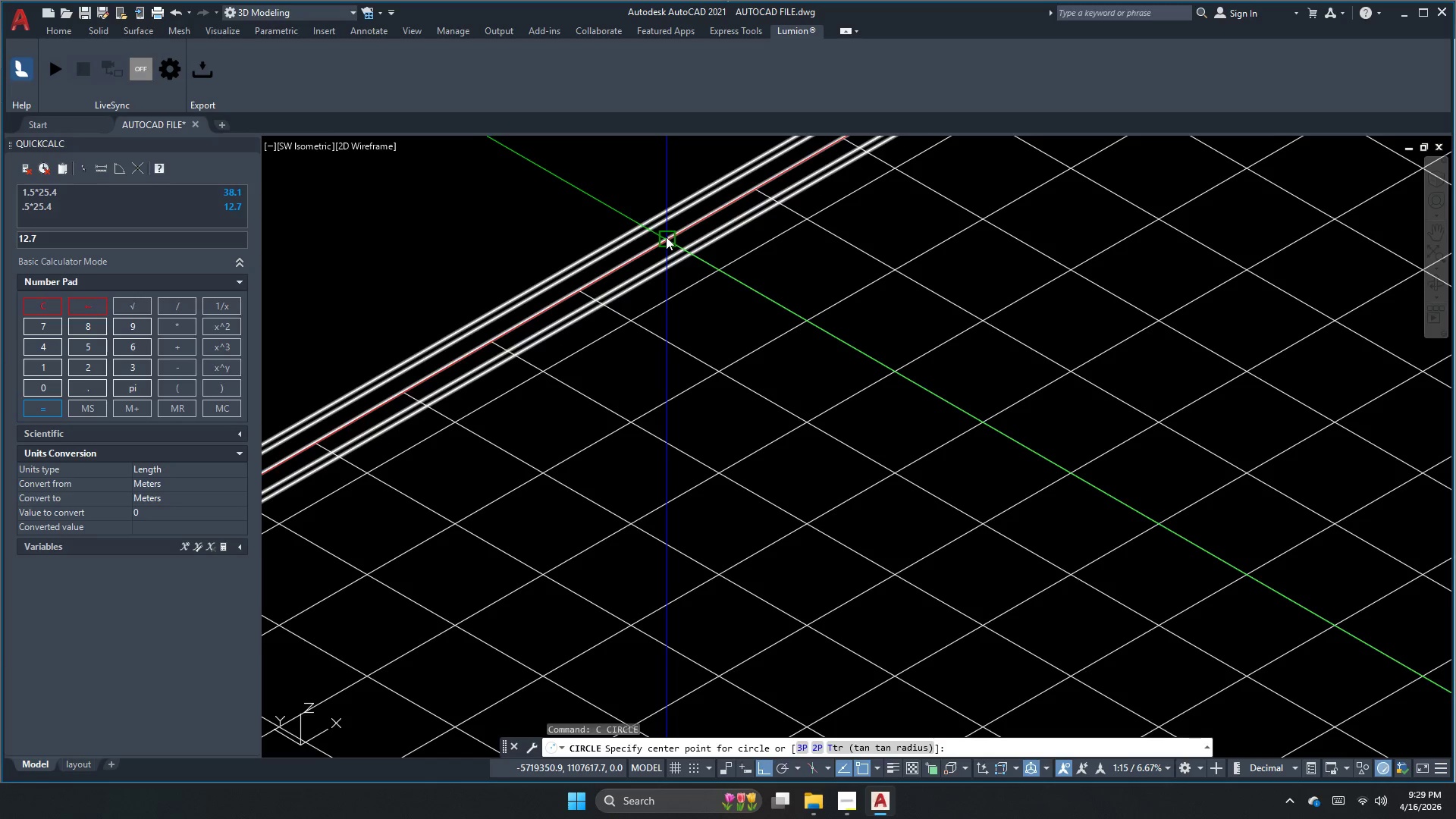 
left_click_drag(start_coordinate=[666, 237], to_coordinate=[667, 243])
 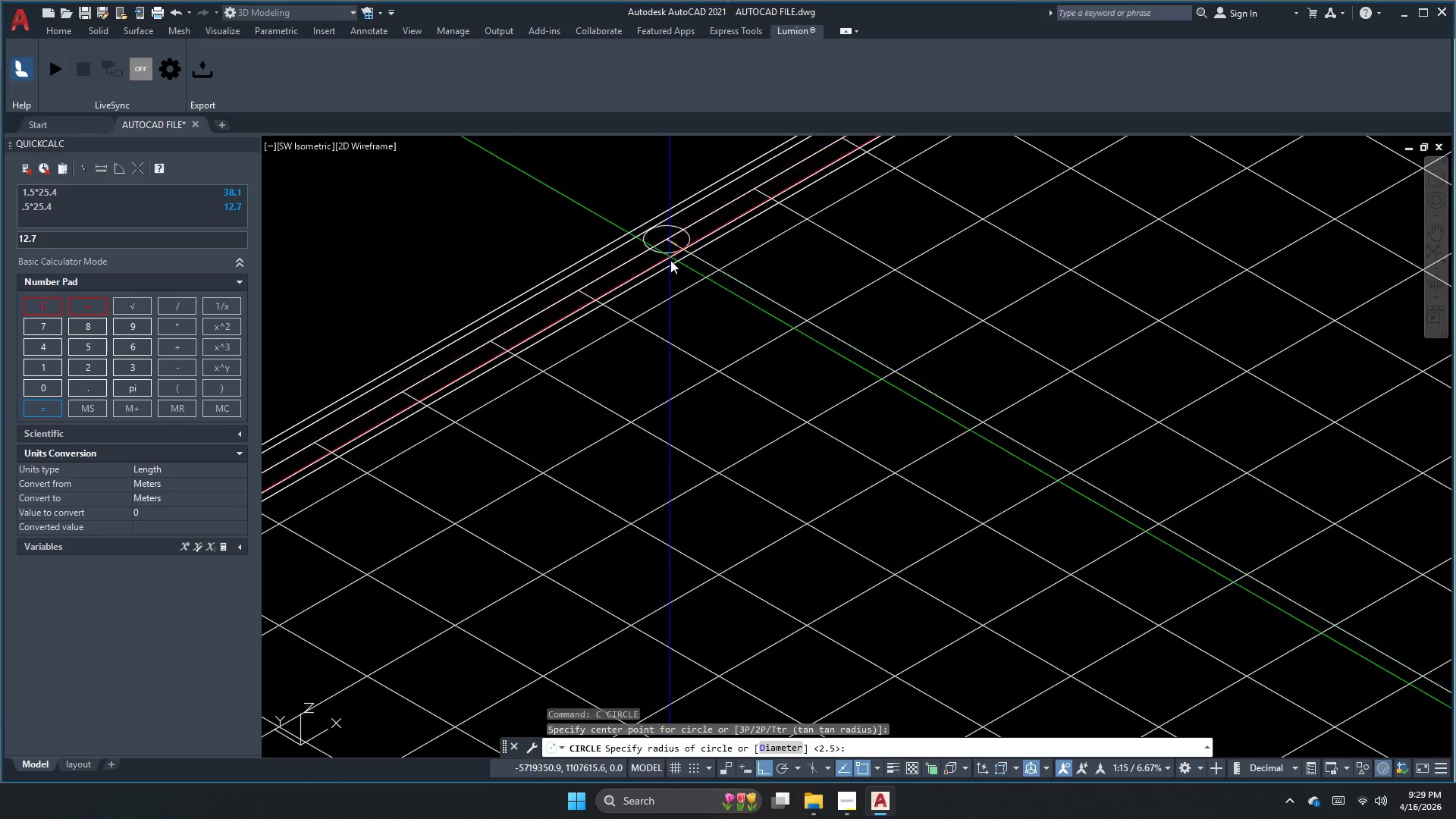 
key(D)
 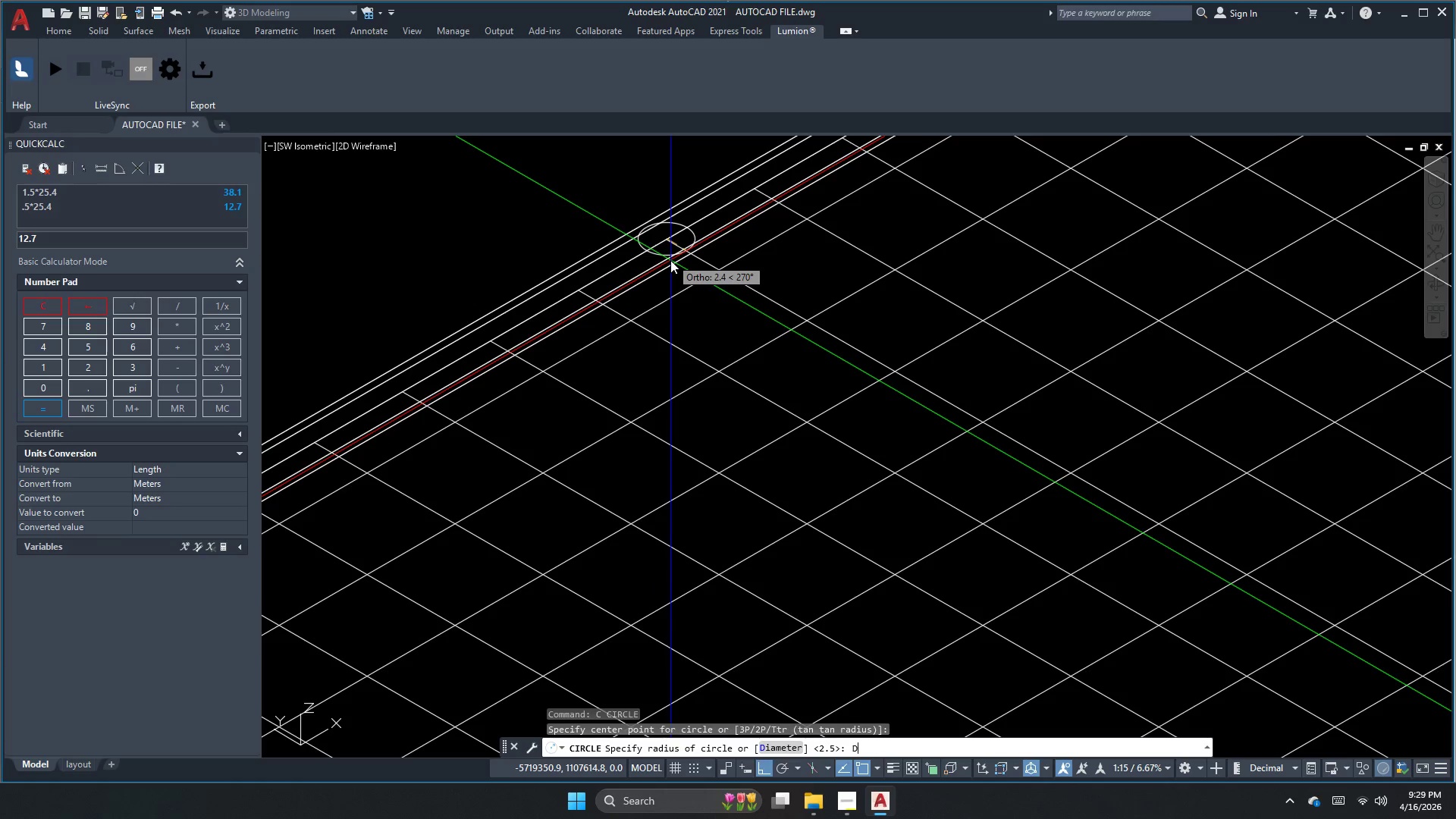 
key(Space)
 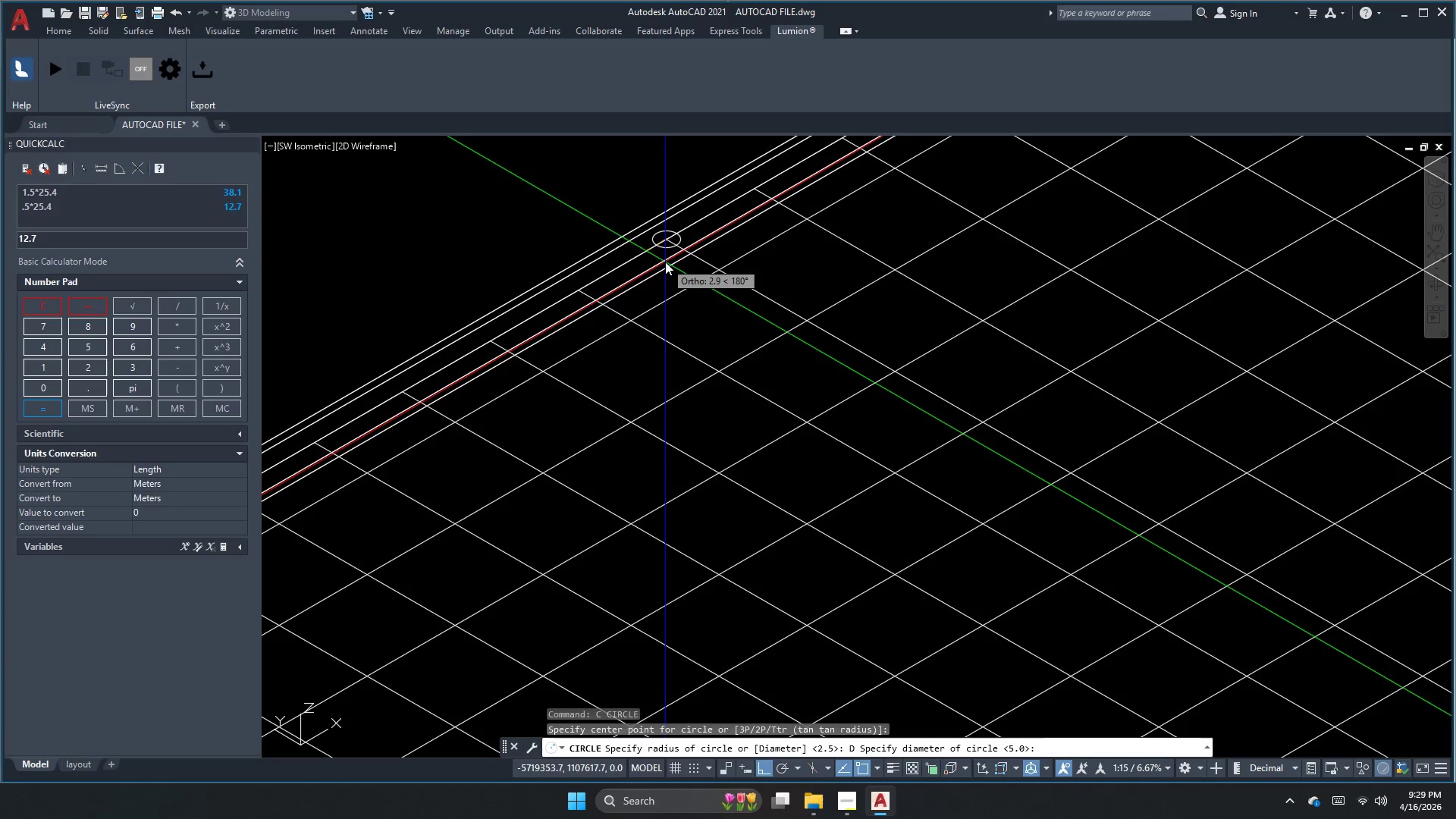 
key(Numpad2)
 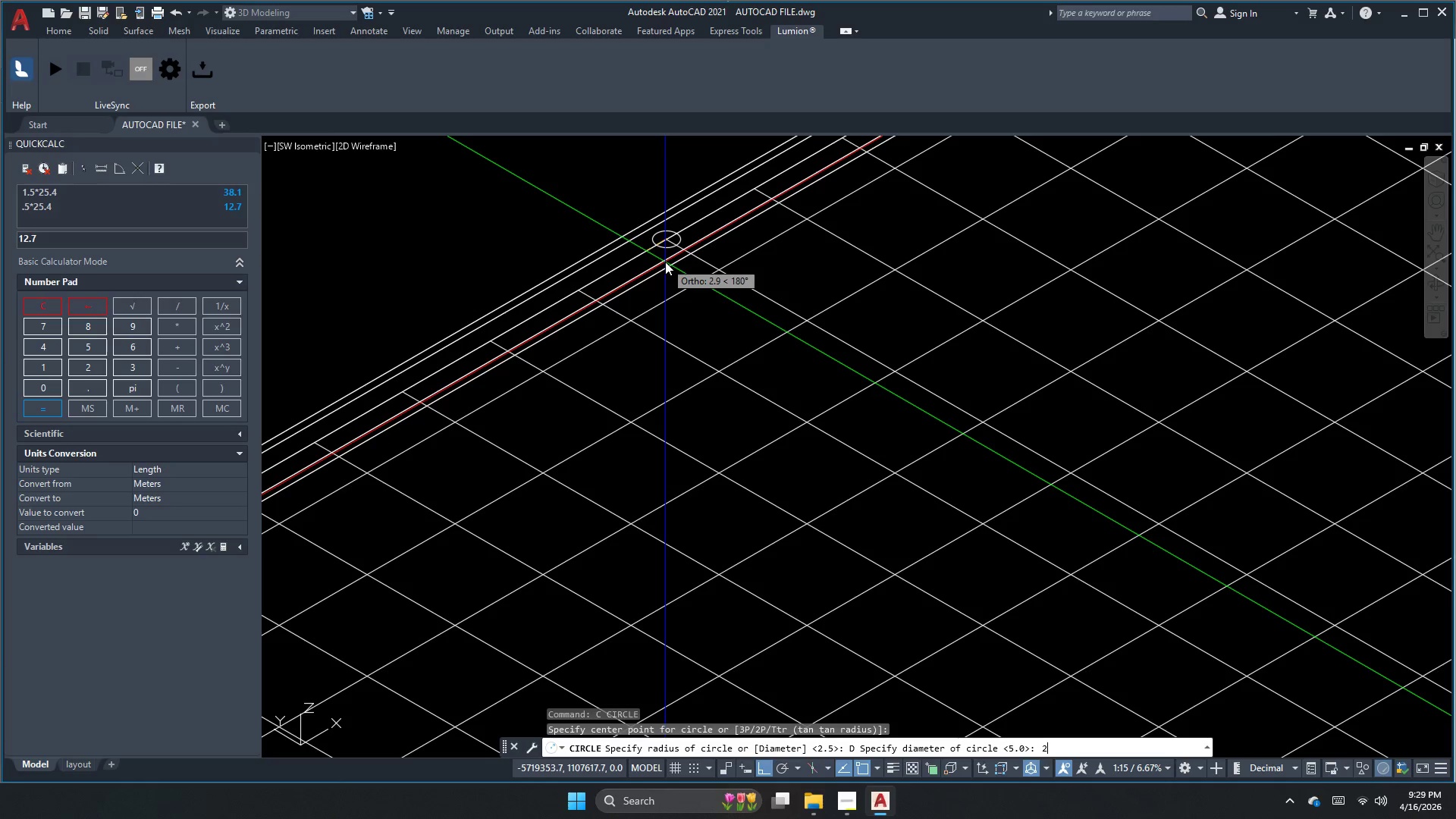 
key(NumpadEnter)
 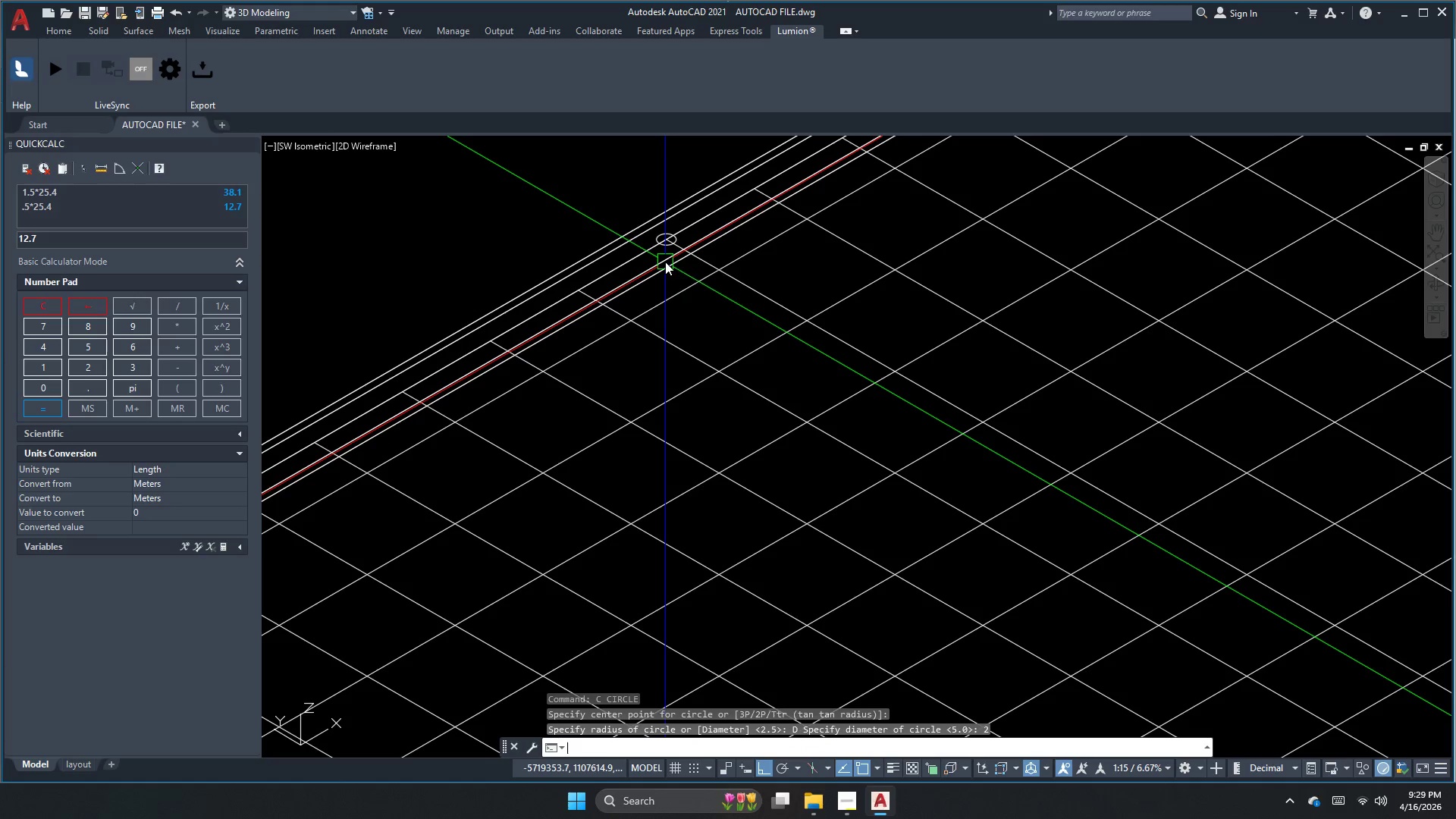 
key(Escape)
 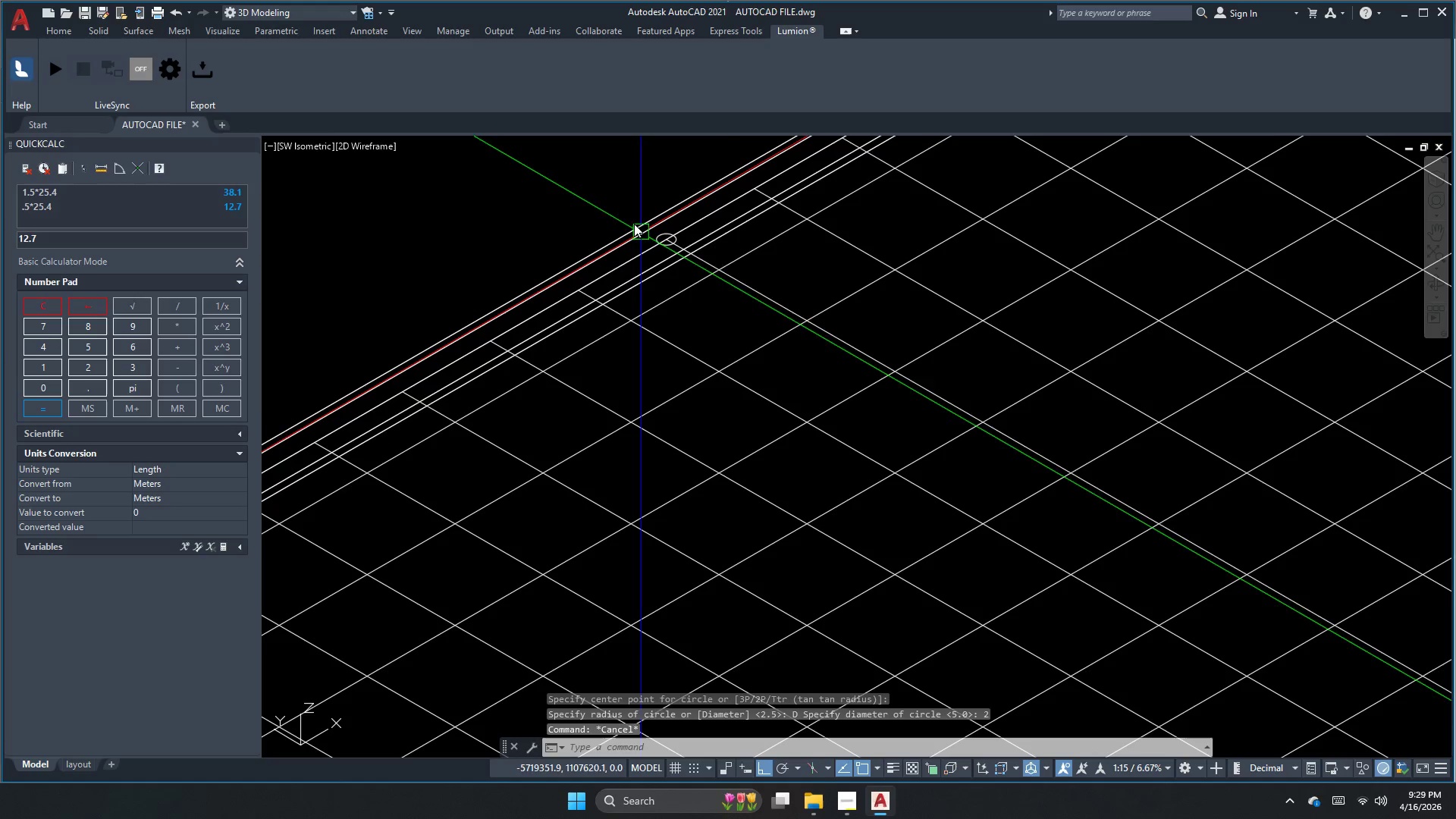 
left_click_drag(start_coordinate=[613, 202], to_coordinate=[624, 212])
 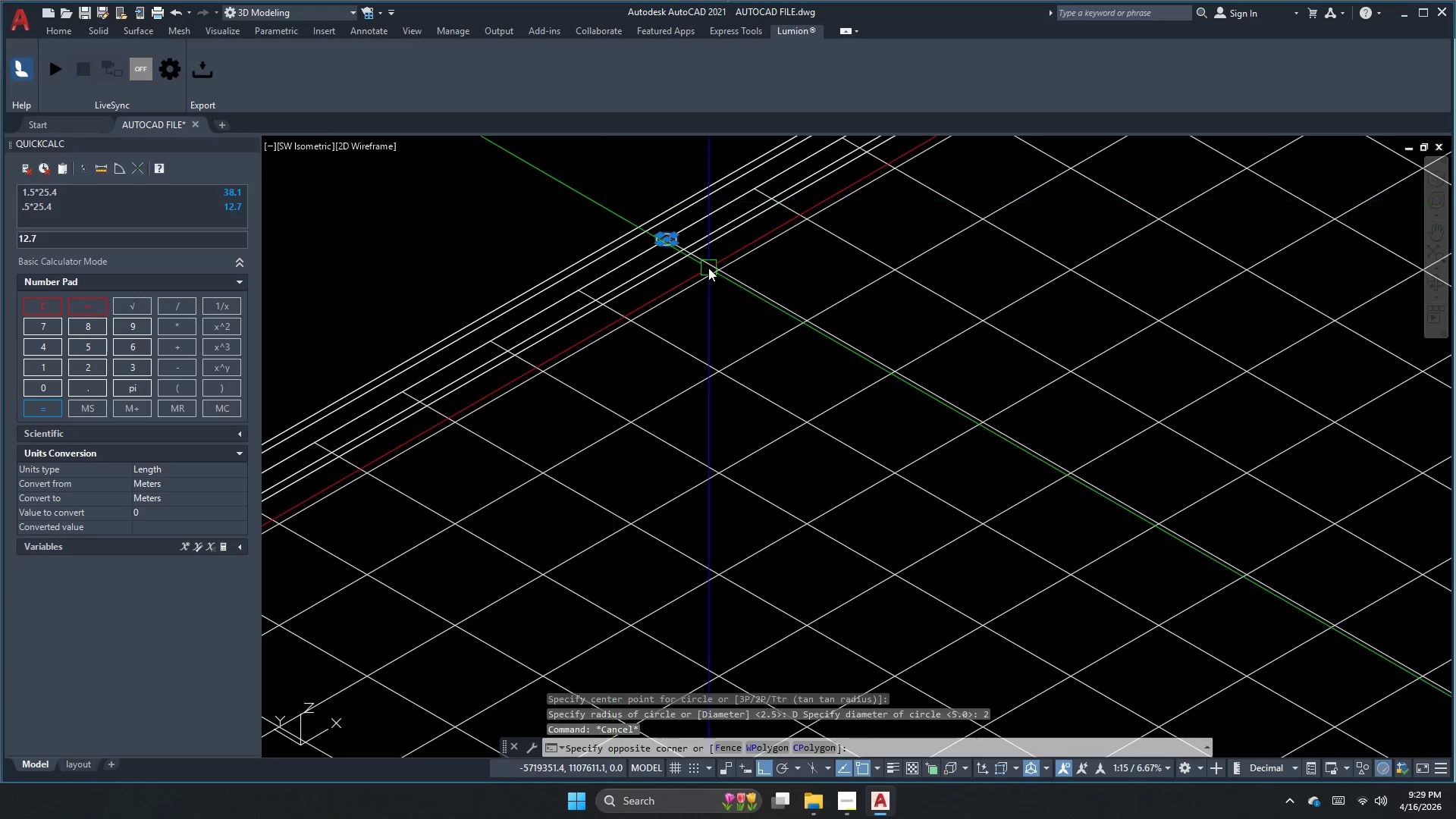 
double_click([708, 268])
 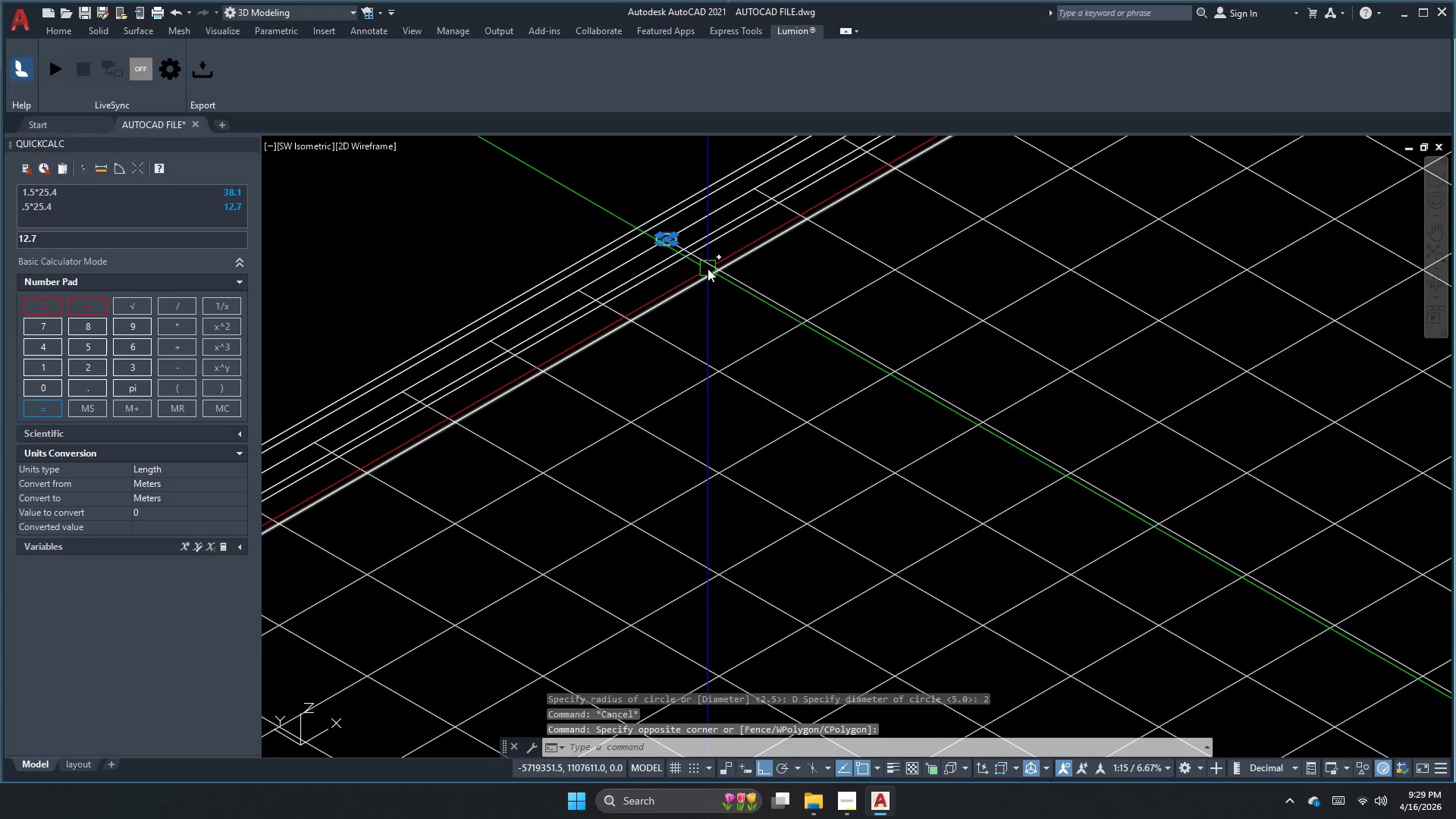 
type(swee )
 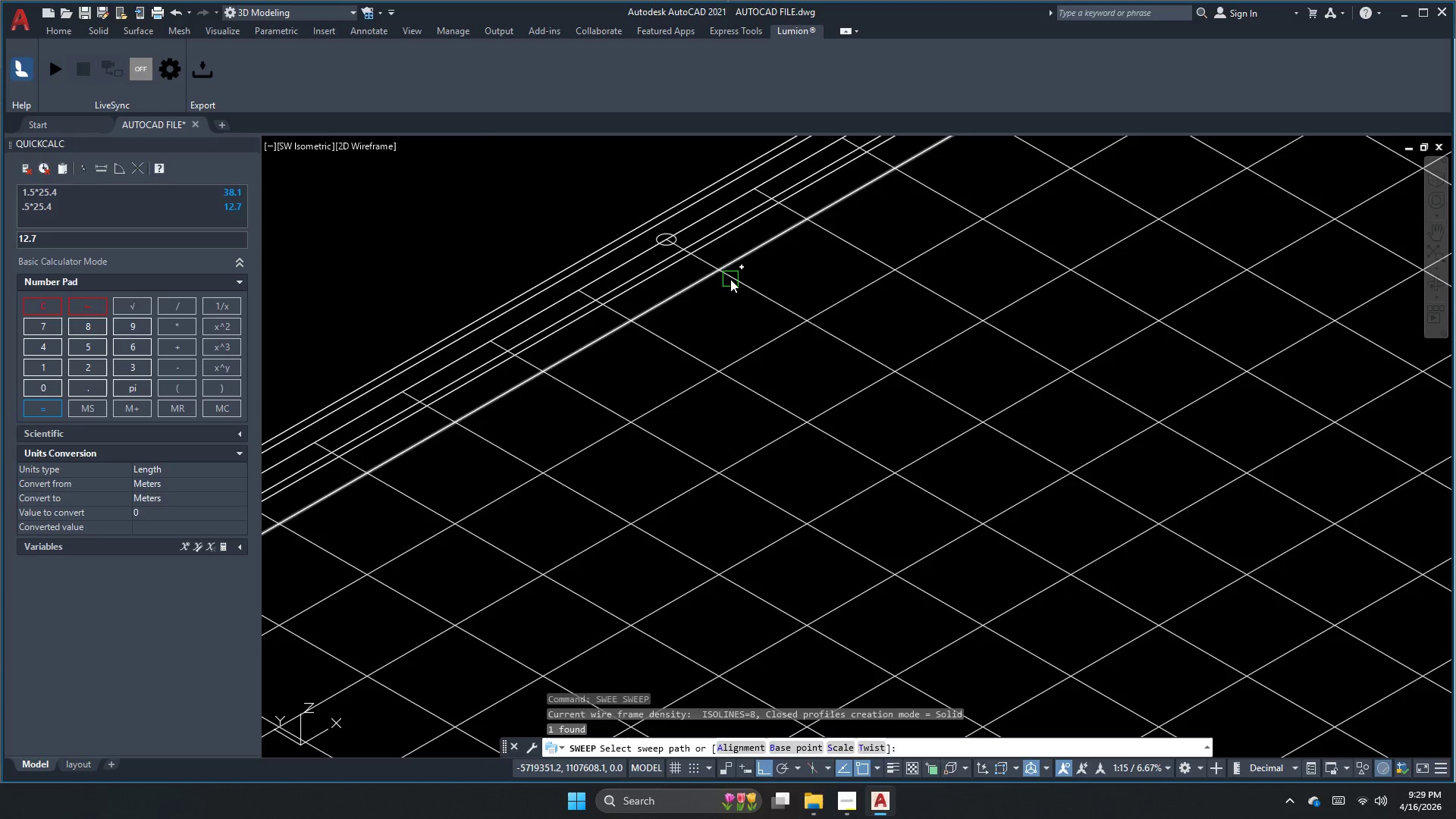 
left_click([731, 279])
 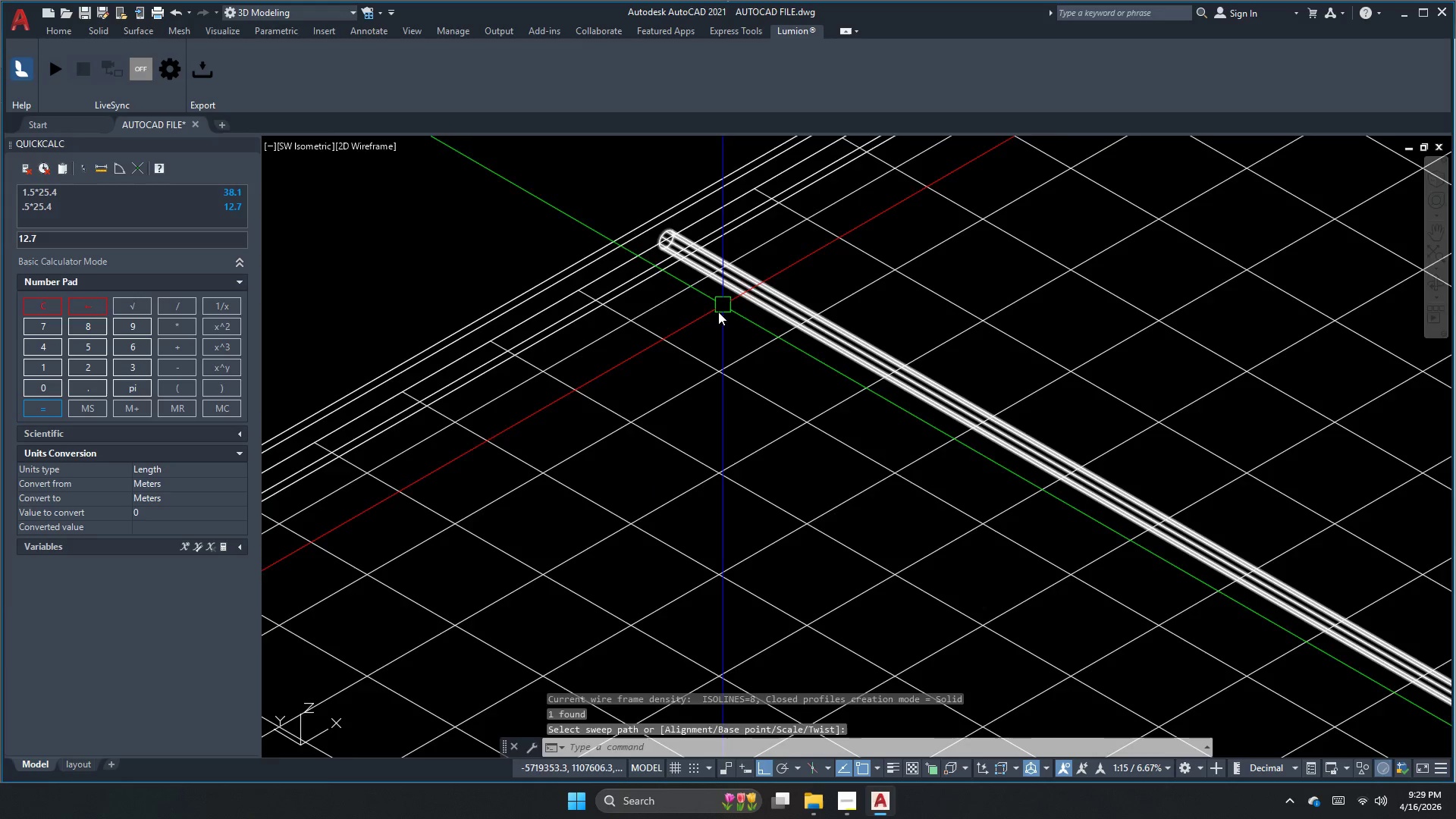 
scroll: coordinate [657, 343], scroll_direction: down, amount: 3.0
 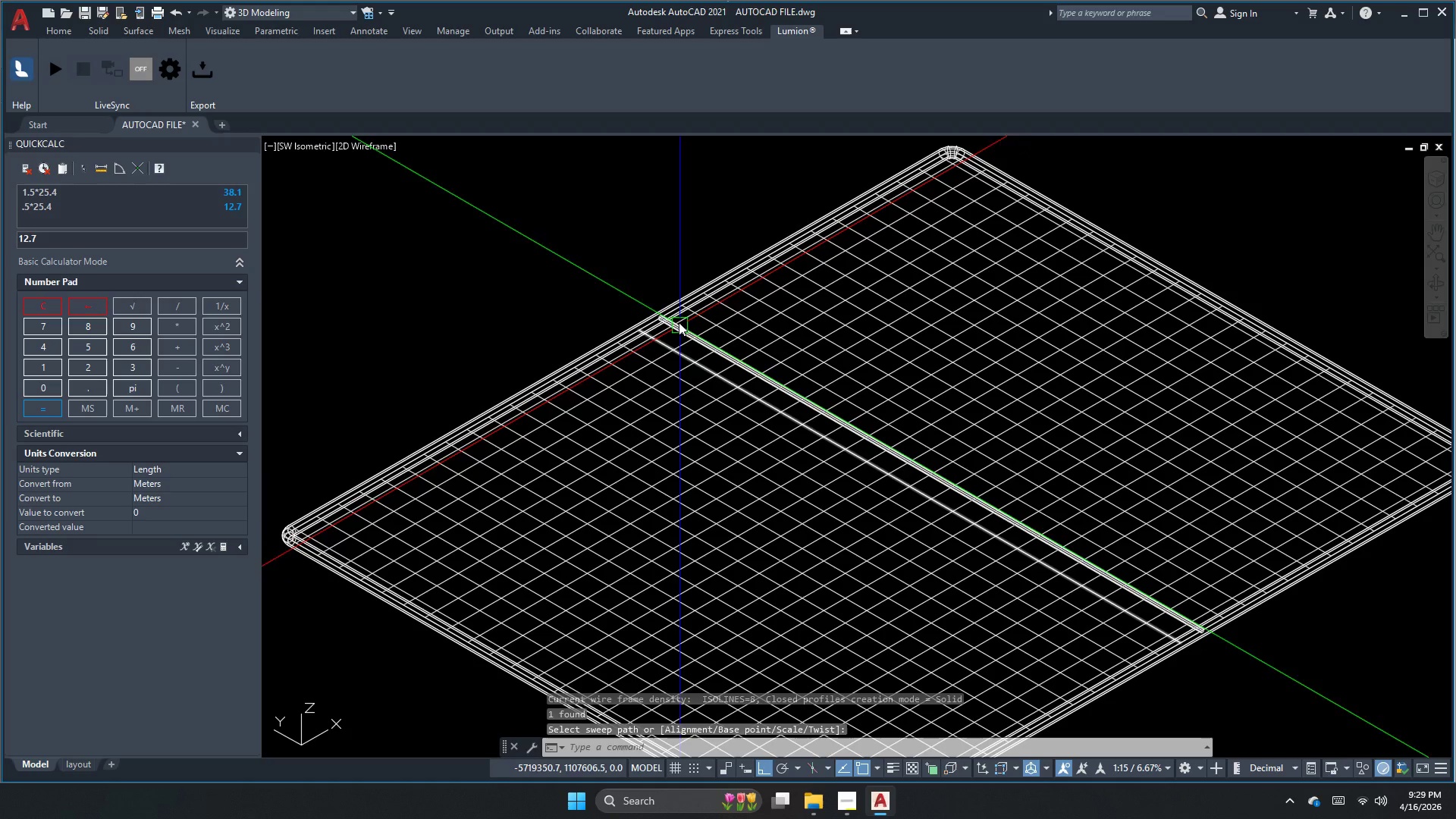 
key(Escape)
 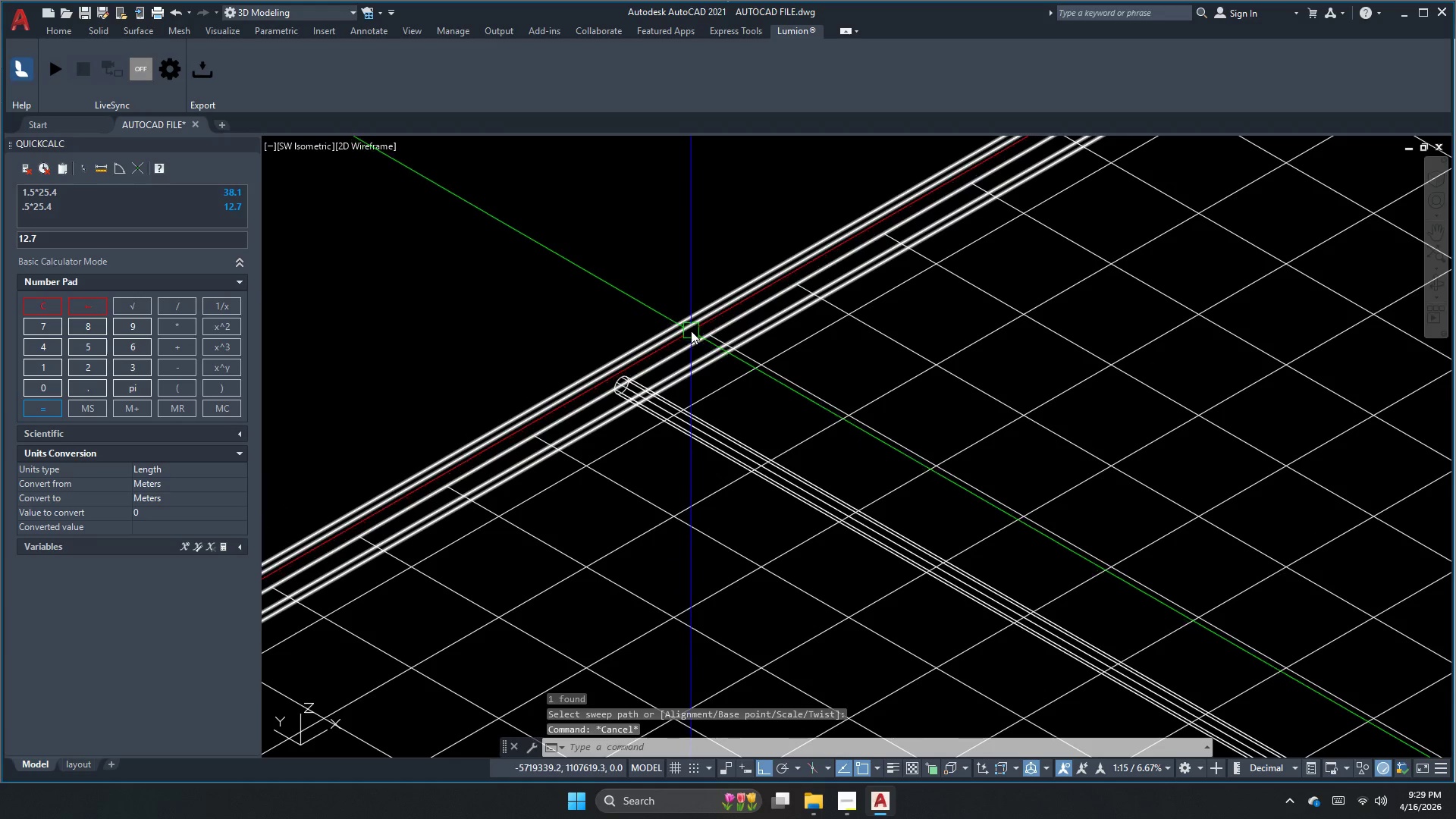 
scroll: coordinate [687, 332], scroll_direction: up, amount: 3.0
 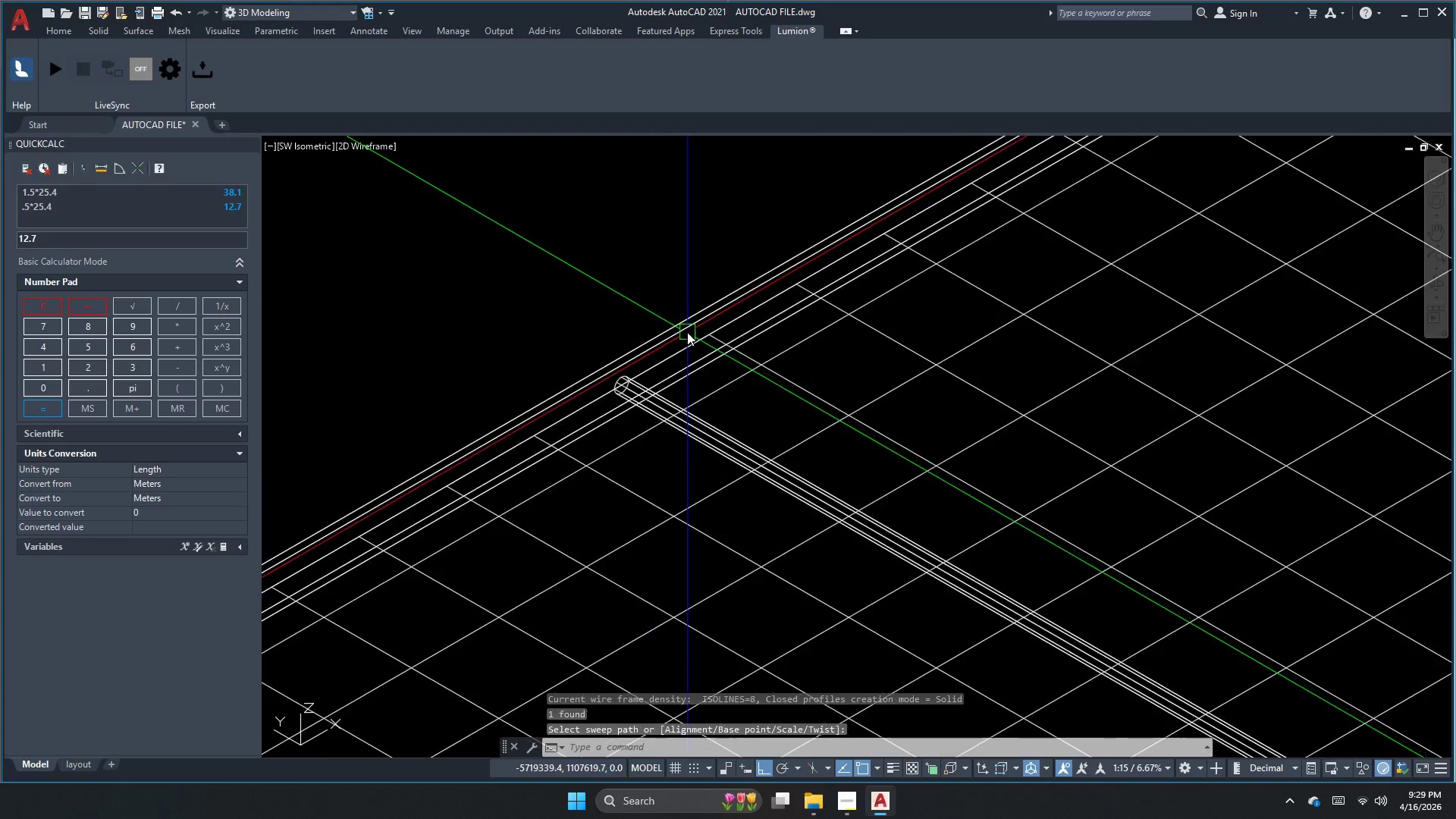 
key(X)
 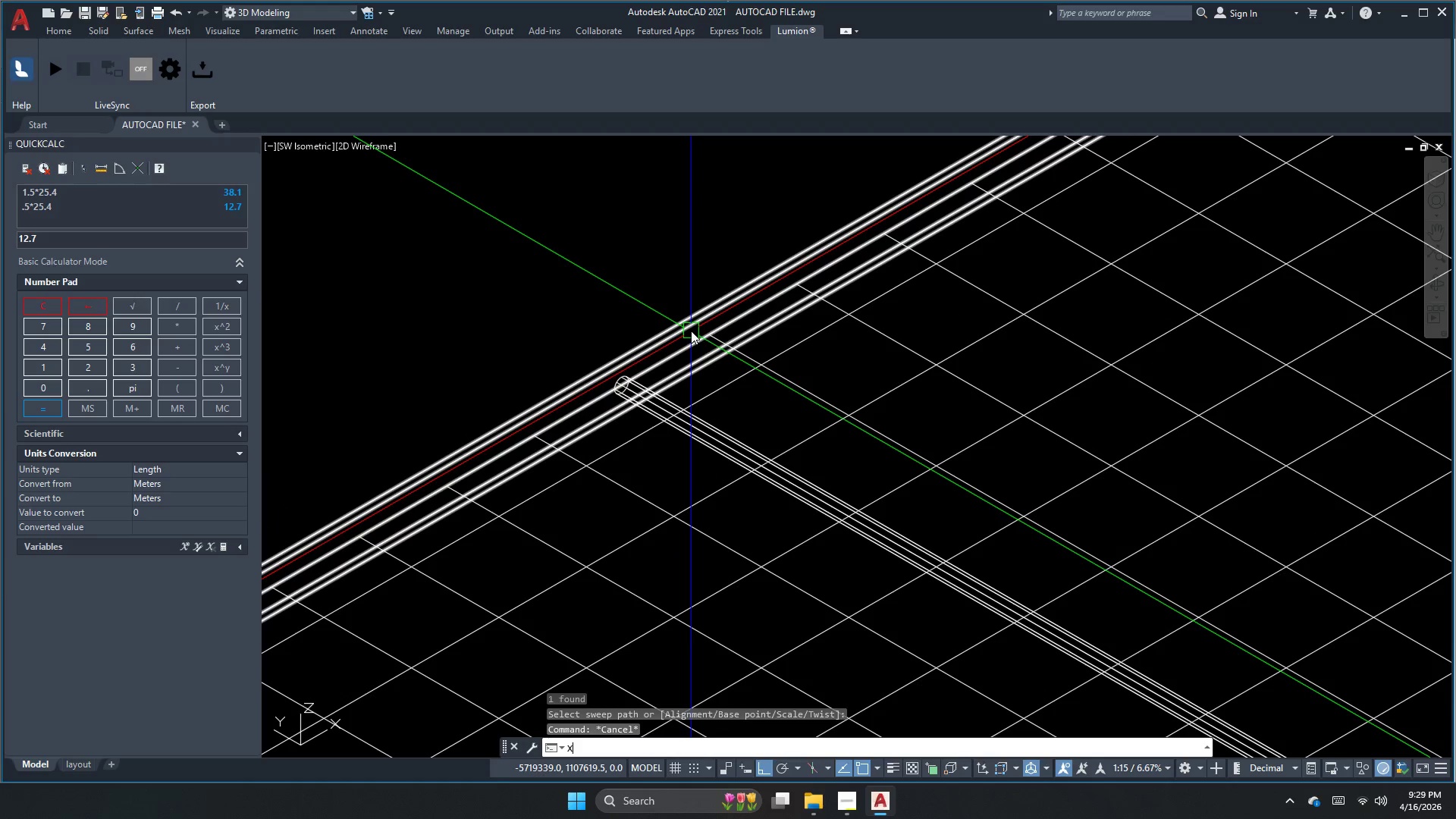 
key(Space)
 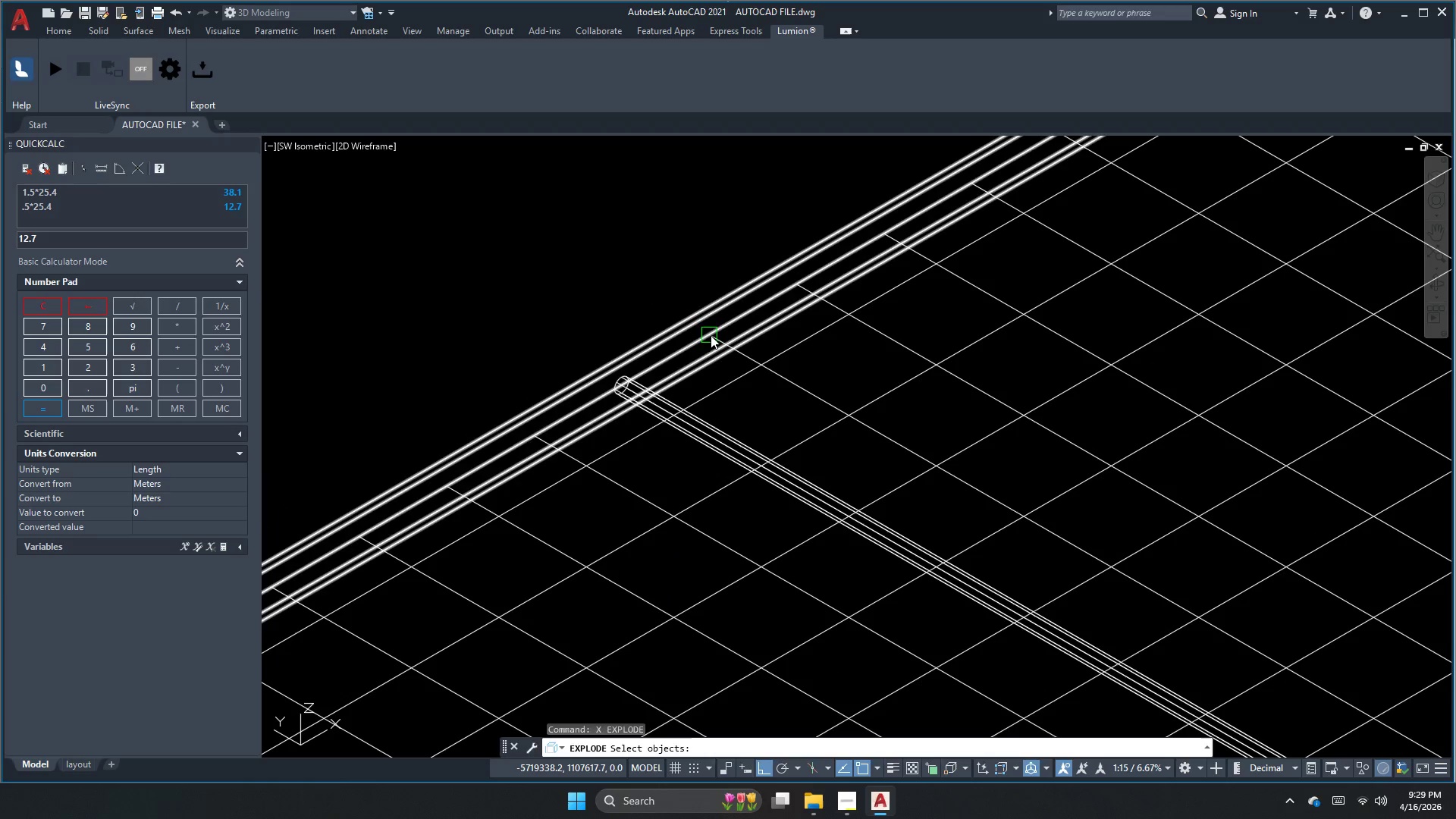 
key(Escape)
 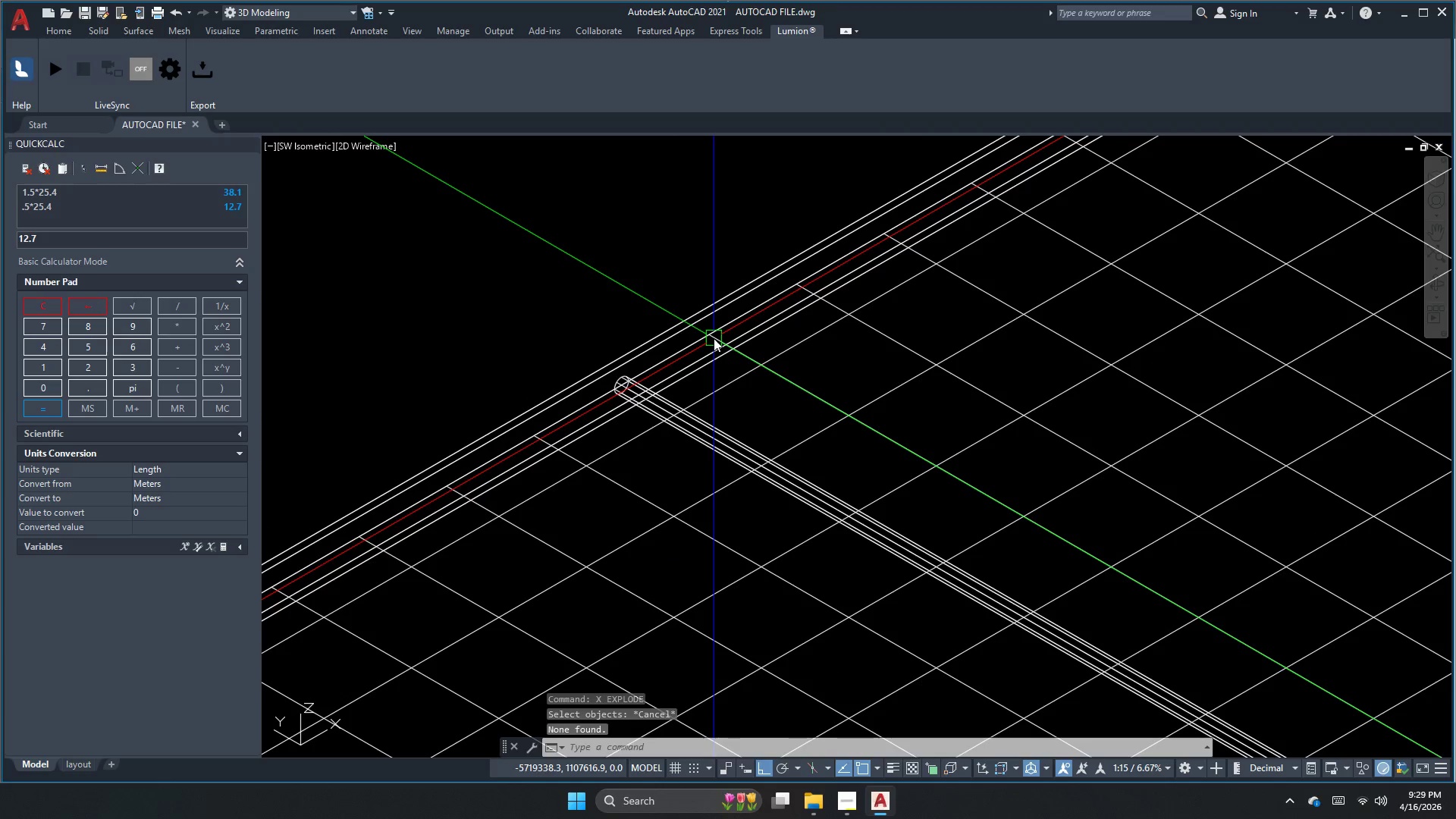 
key(C)
 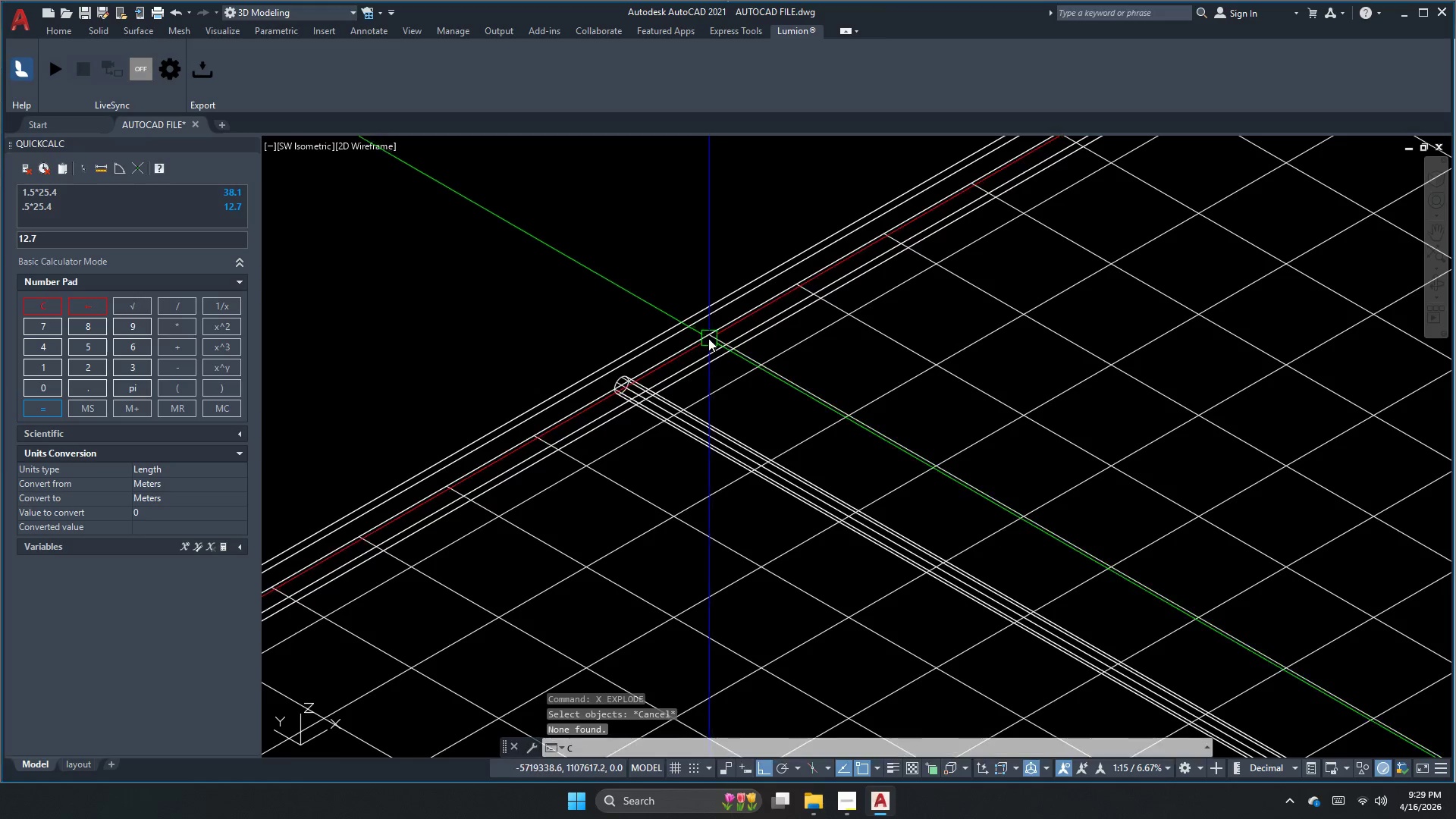 
key(Space)
 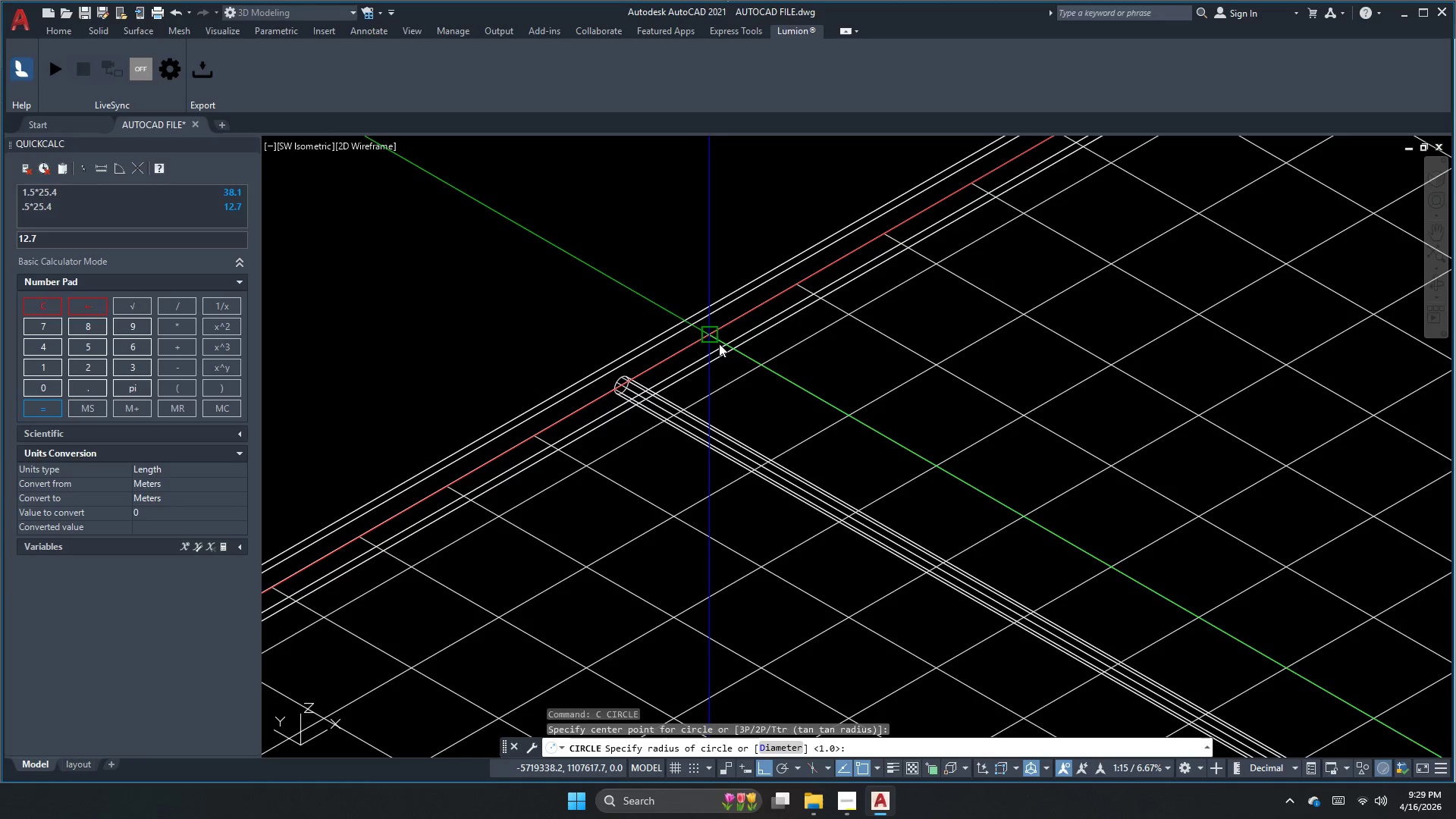 
key(Space)
 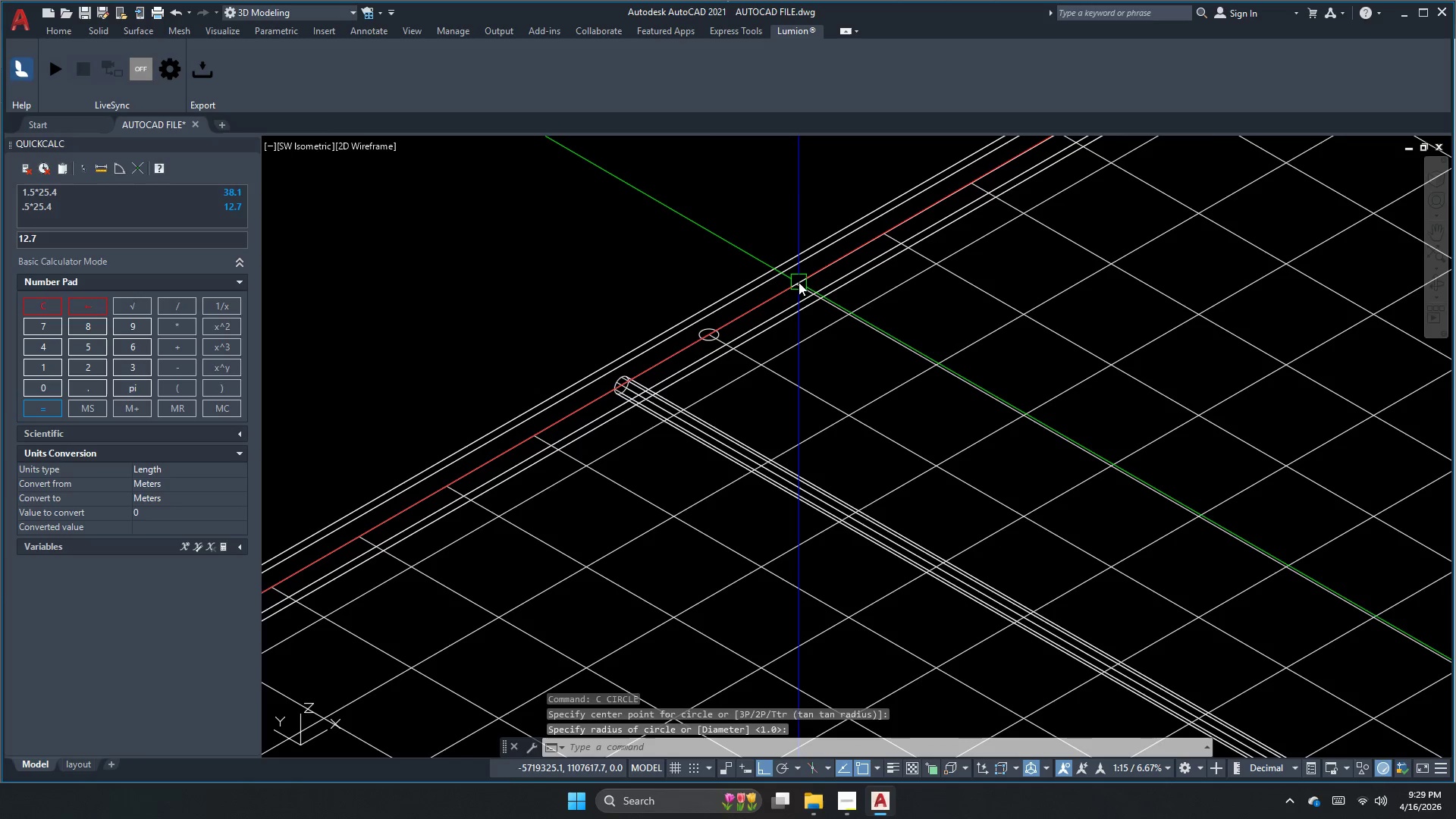 
key(Space)
 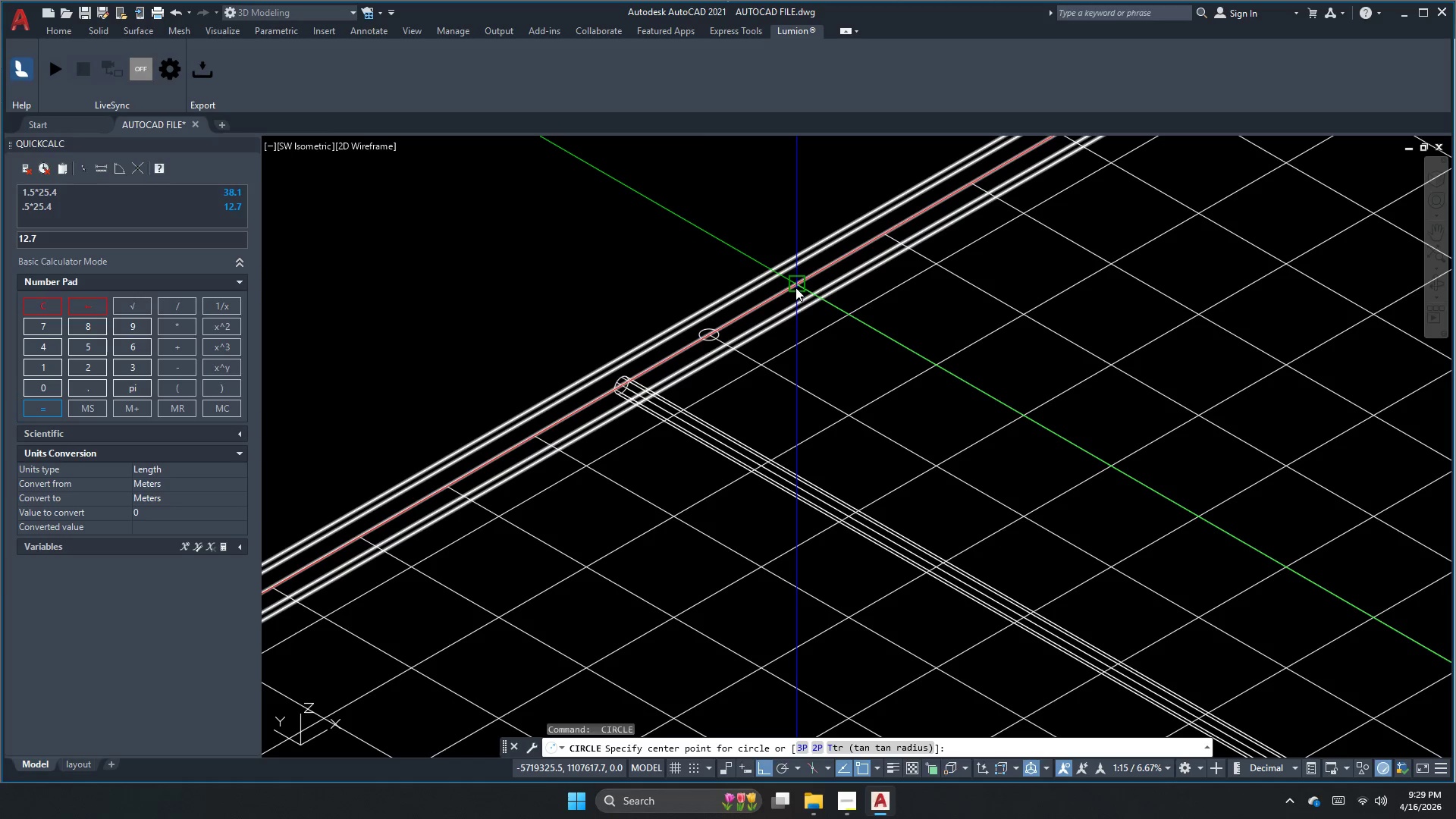 
left_click([795, 287])
 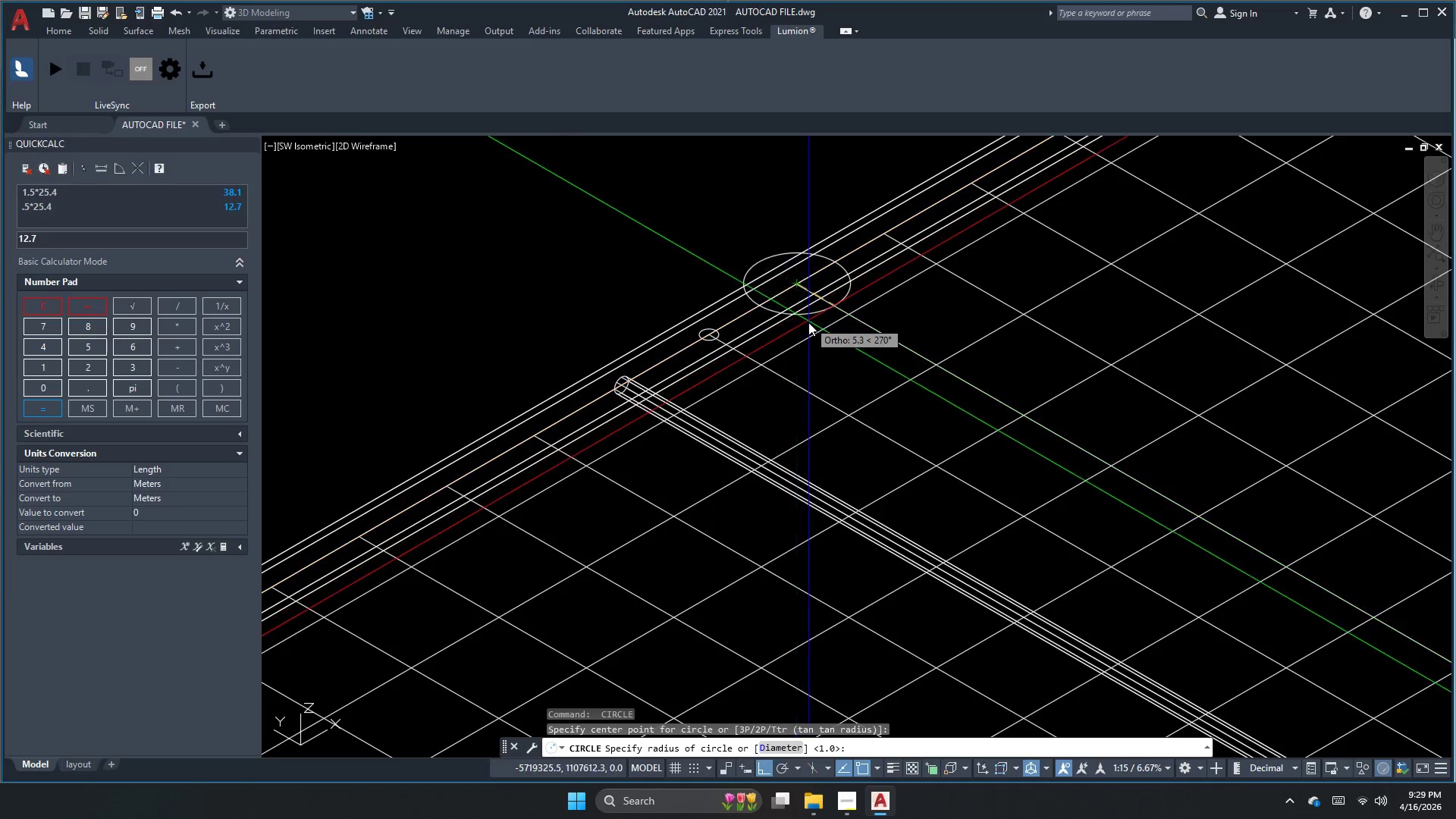 
key(Space)
 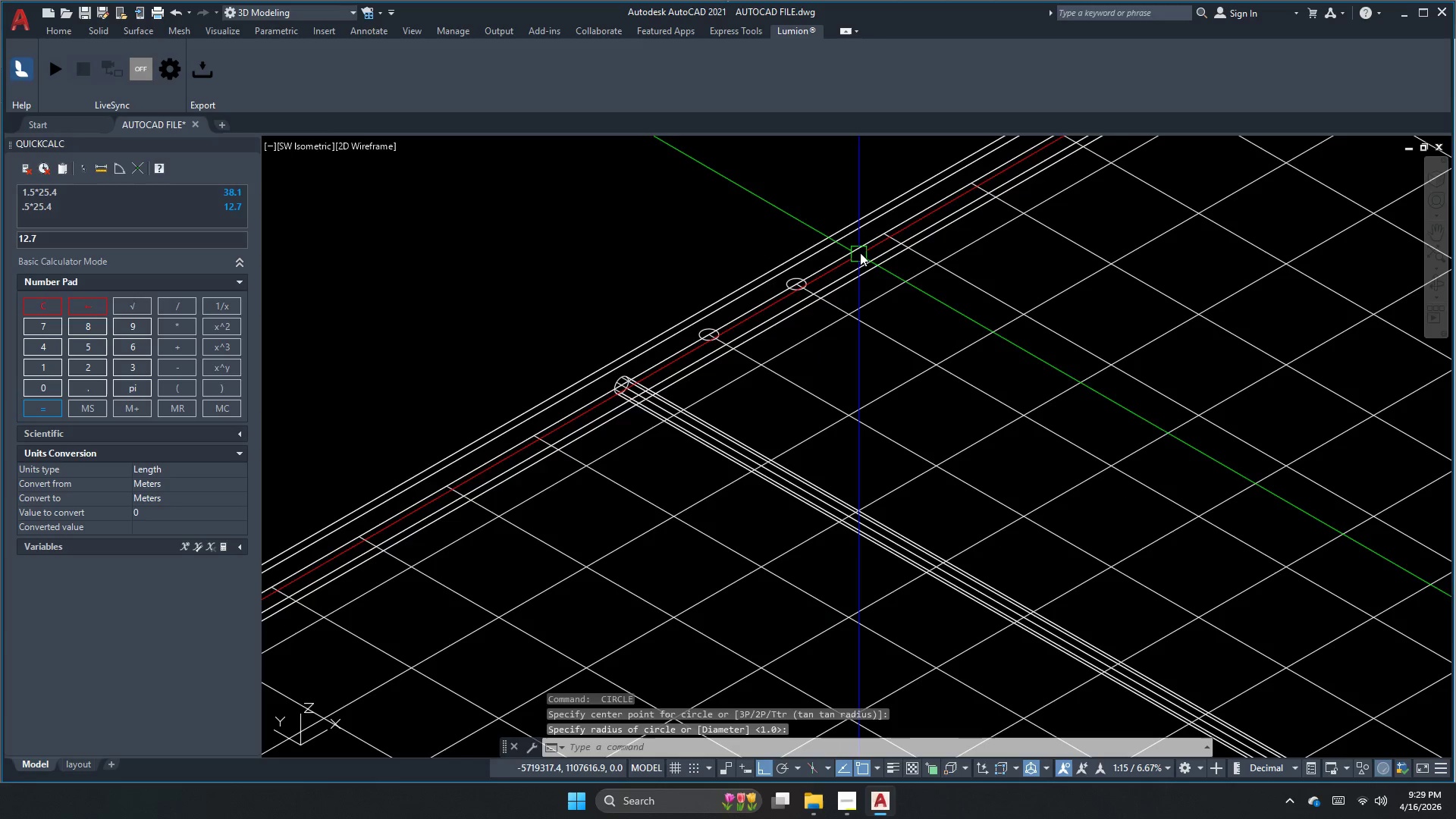 
key(Space)
 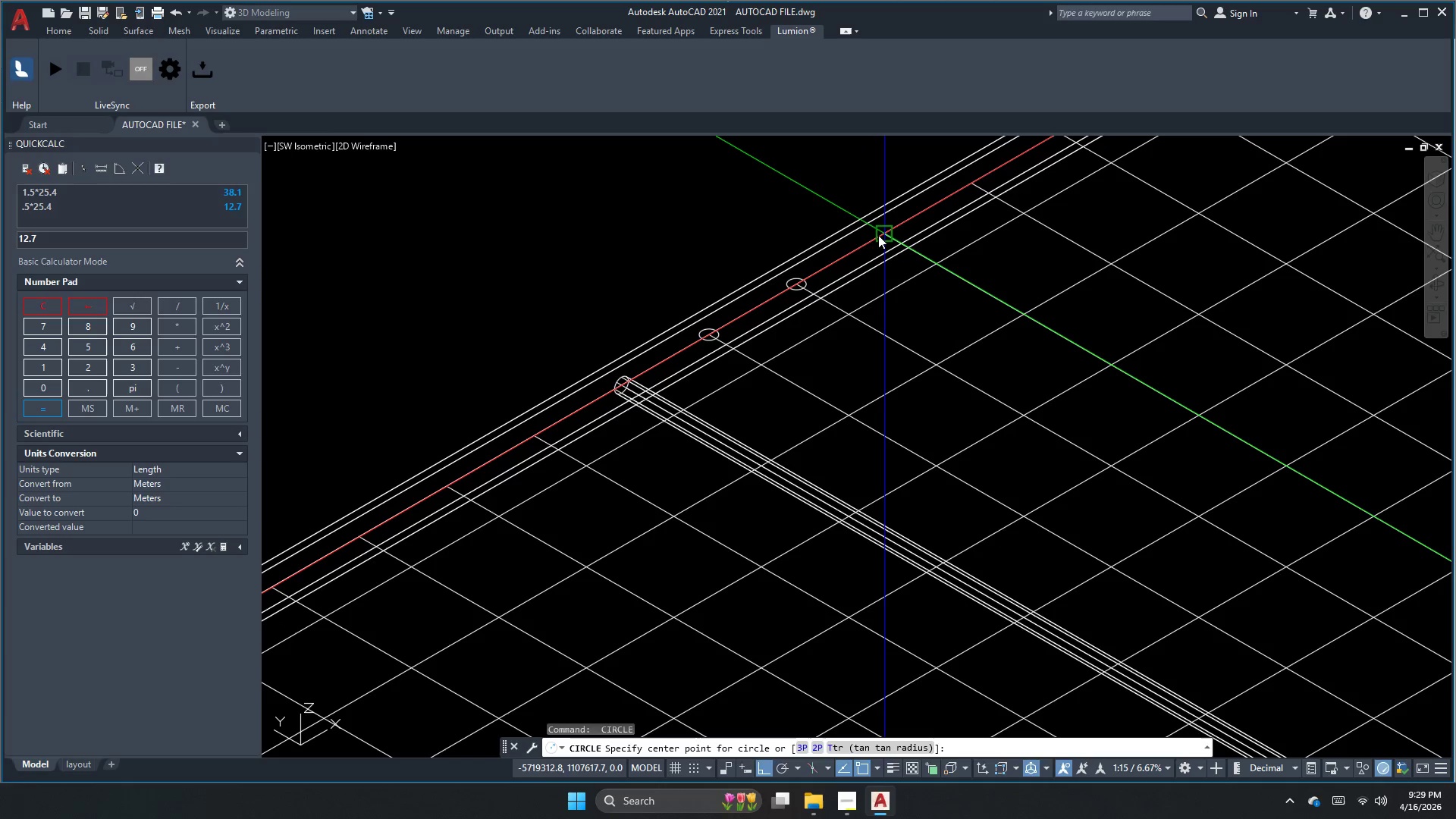 
left_click_drag(start_coordinate=[879, 234], to_coordinate=[880, 241])
 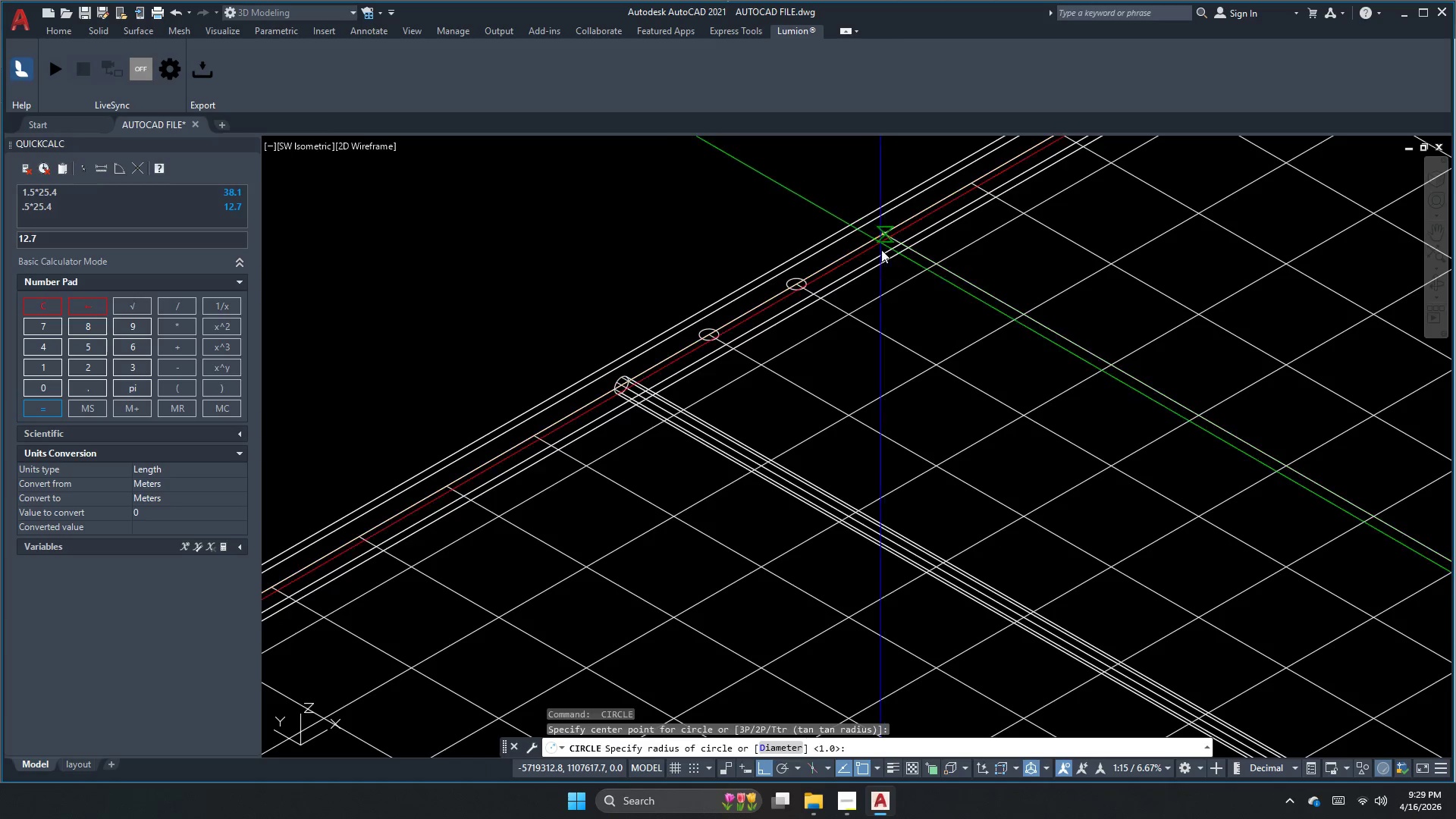 
key(Space)
 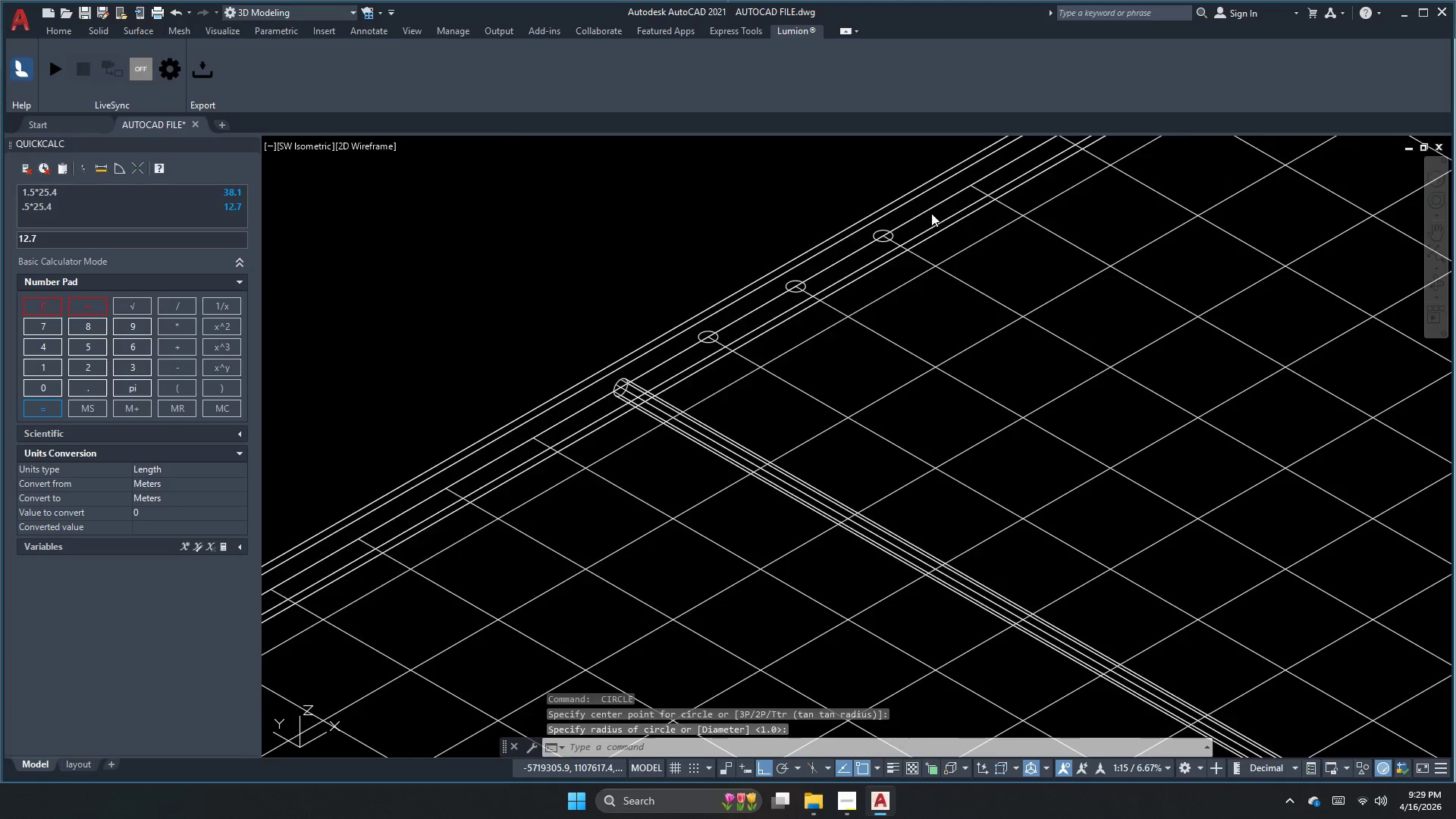 
key(Space)
 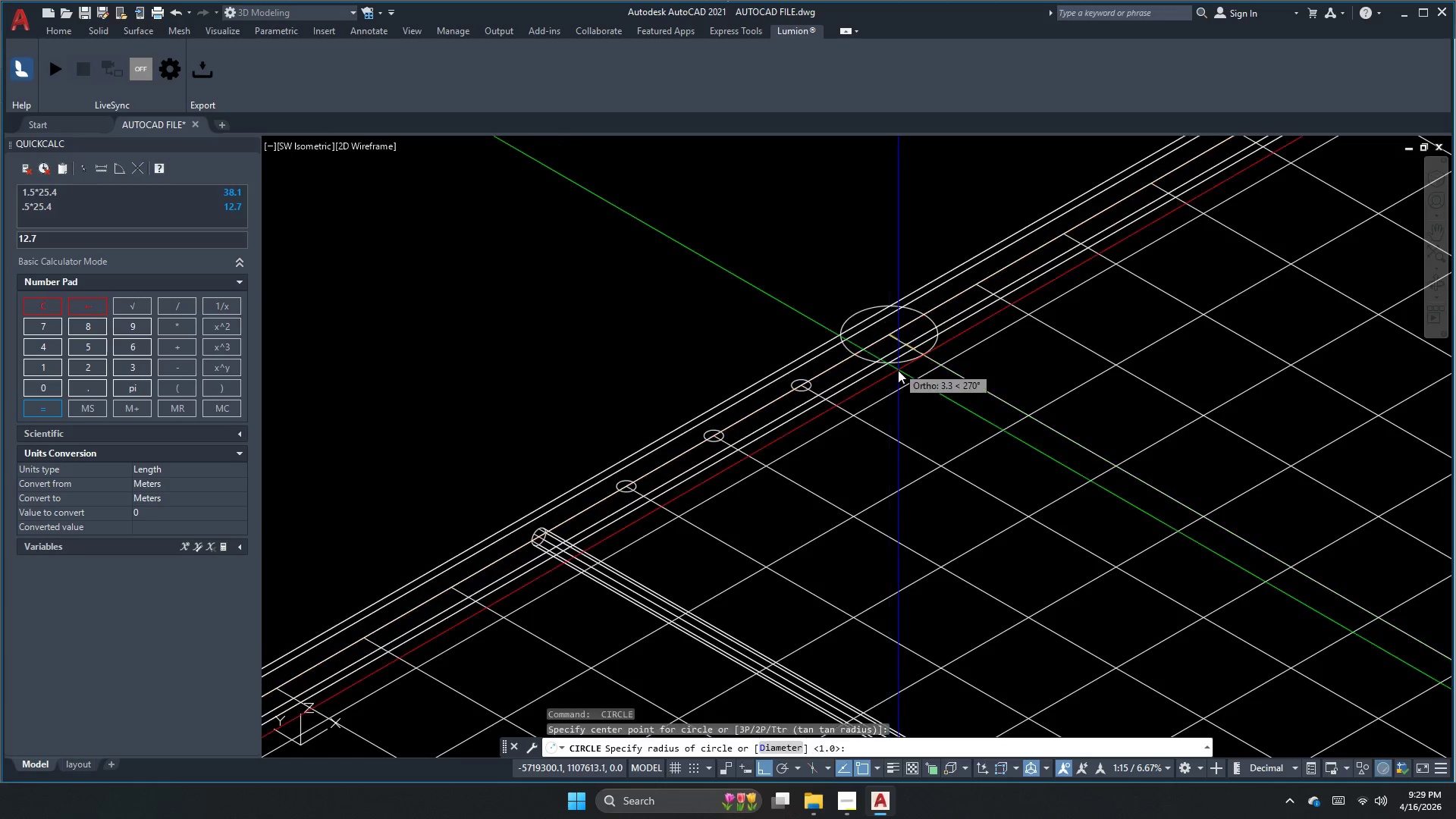 
key(Space)
 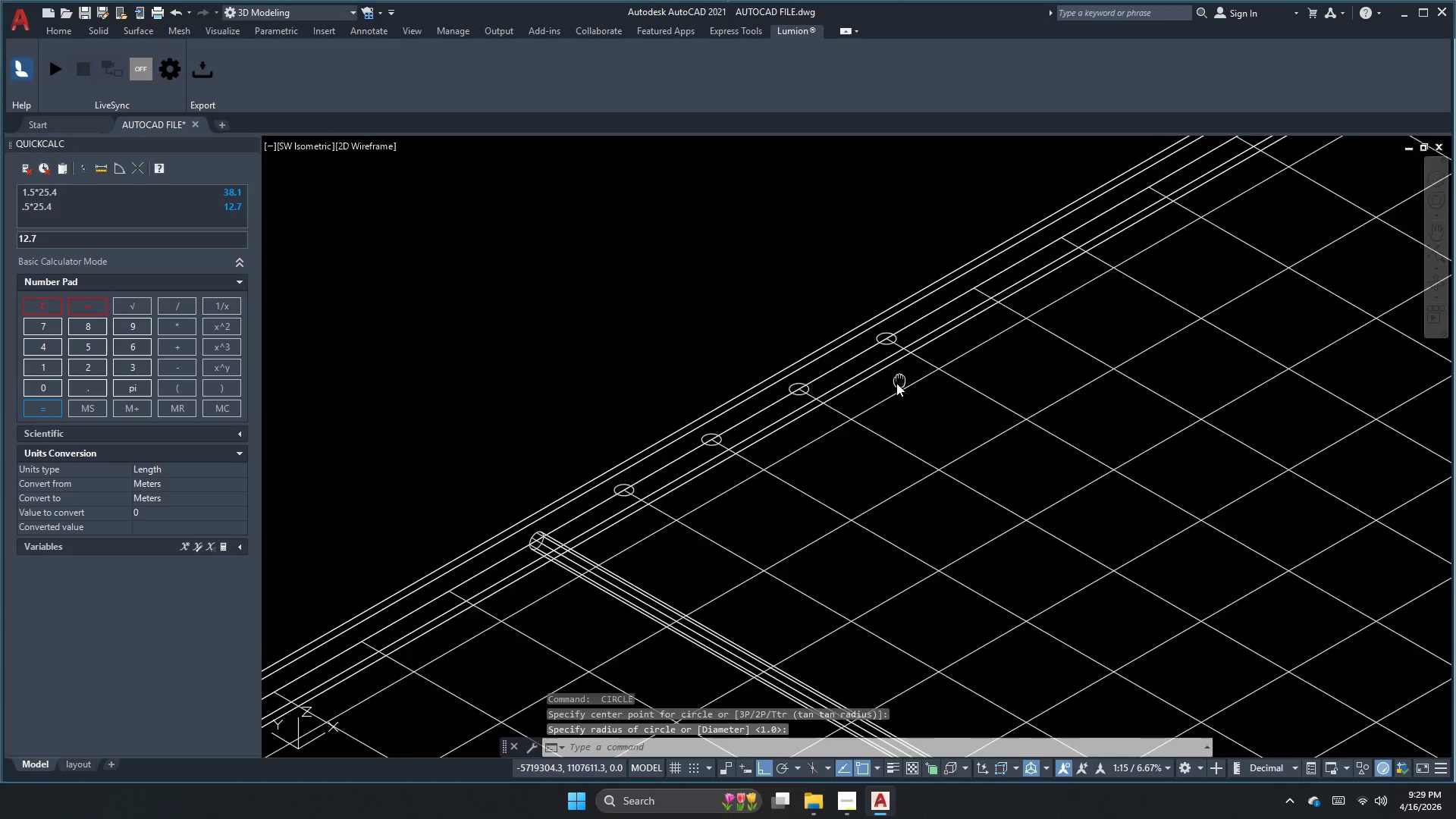 
scroll: coordinate [723, 409], scroll_direction: down, amount: 2.0
 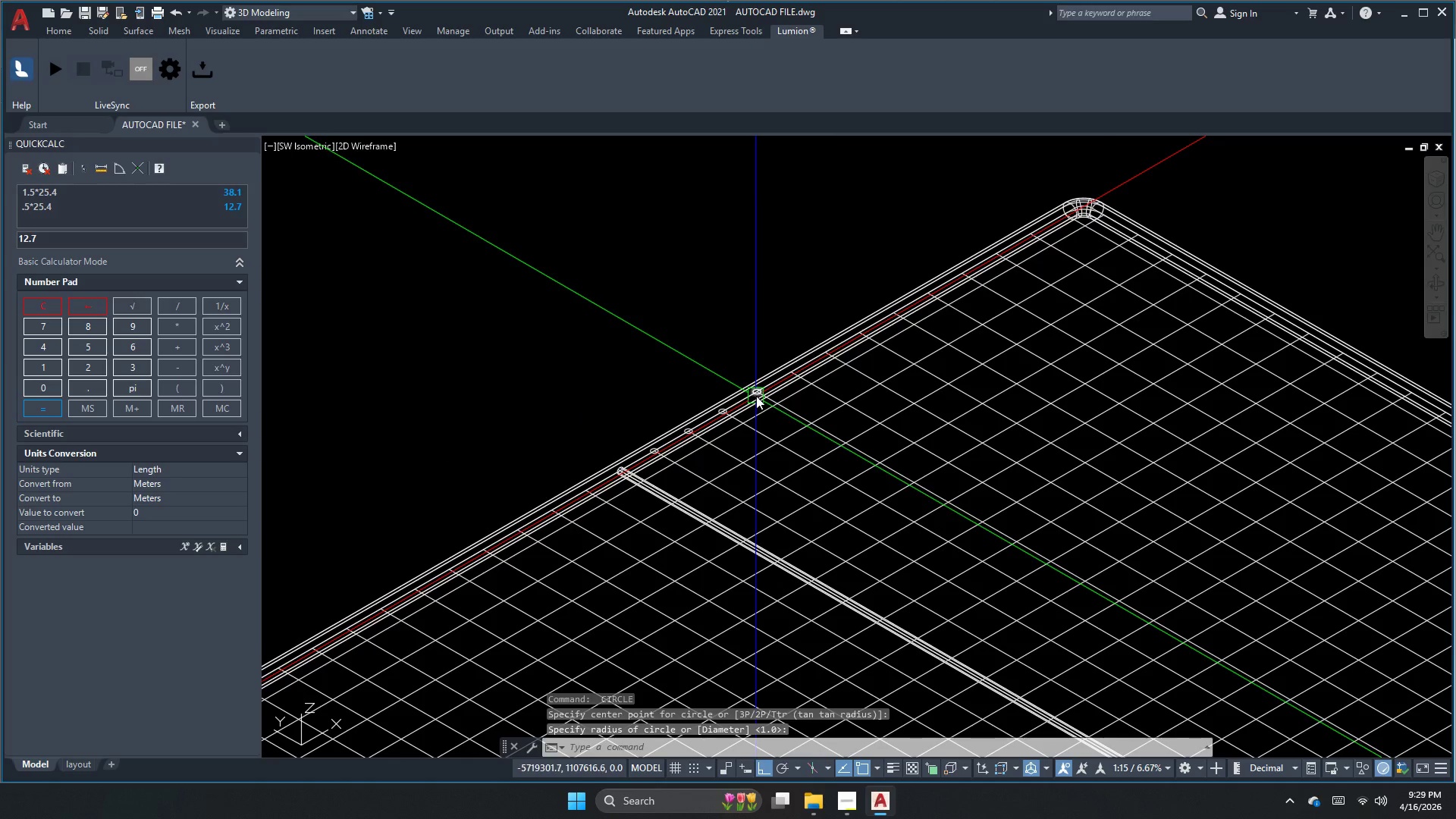 
key(Space)
 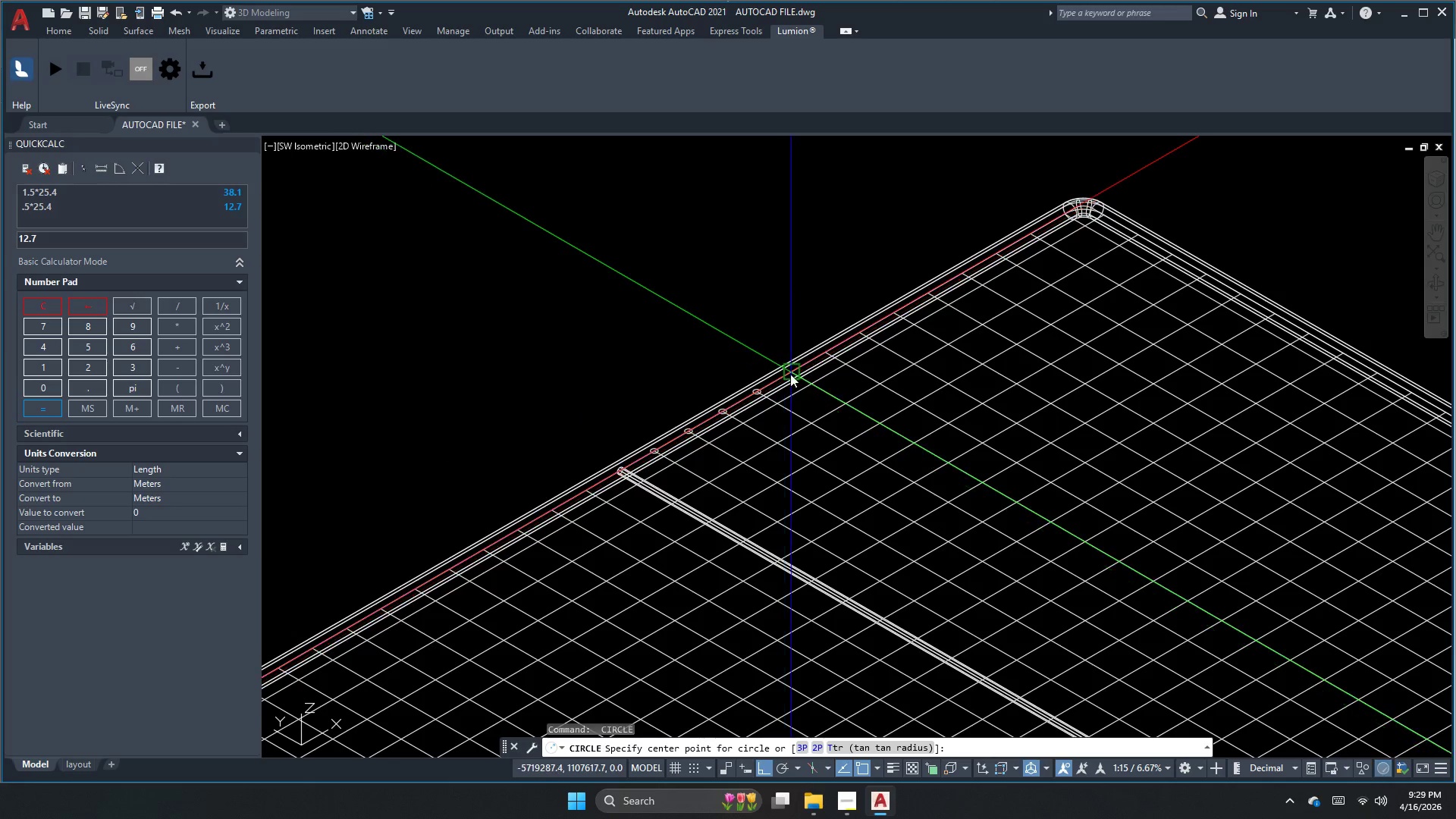 
left_click([792, 373])
 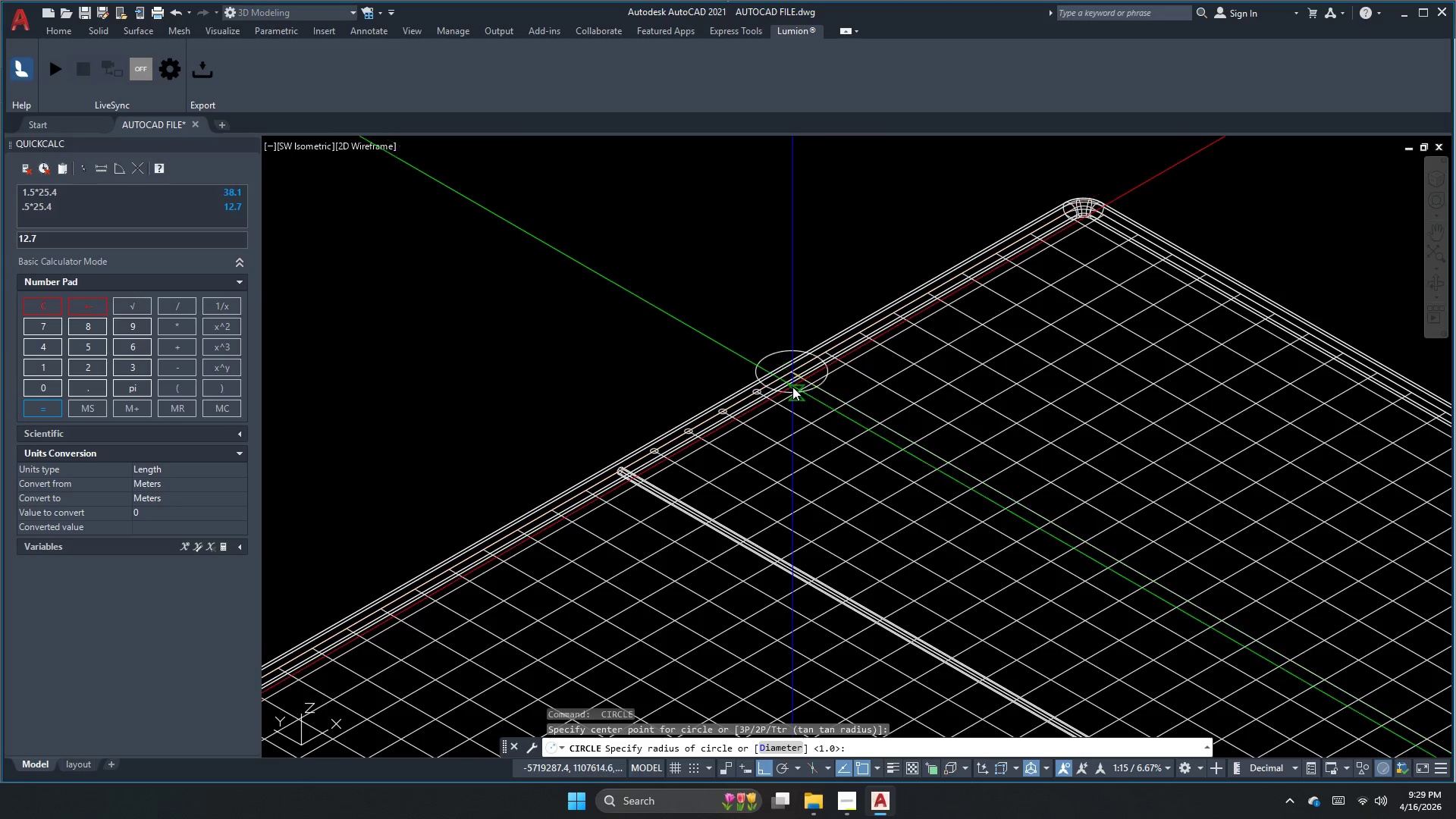 
key(Space)
 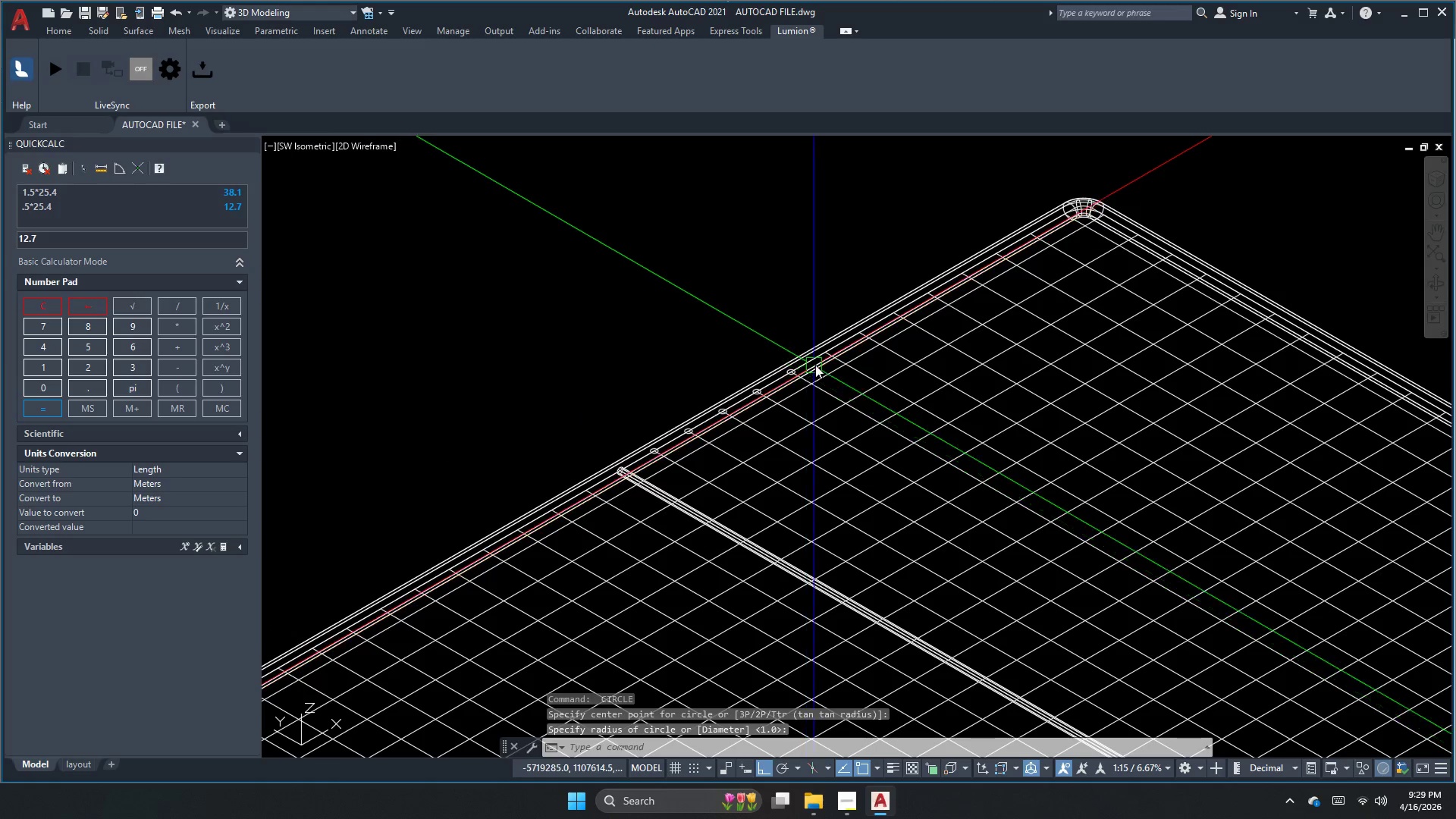 
key(Space)
 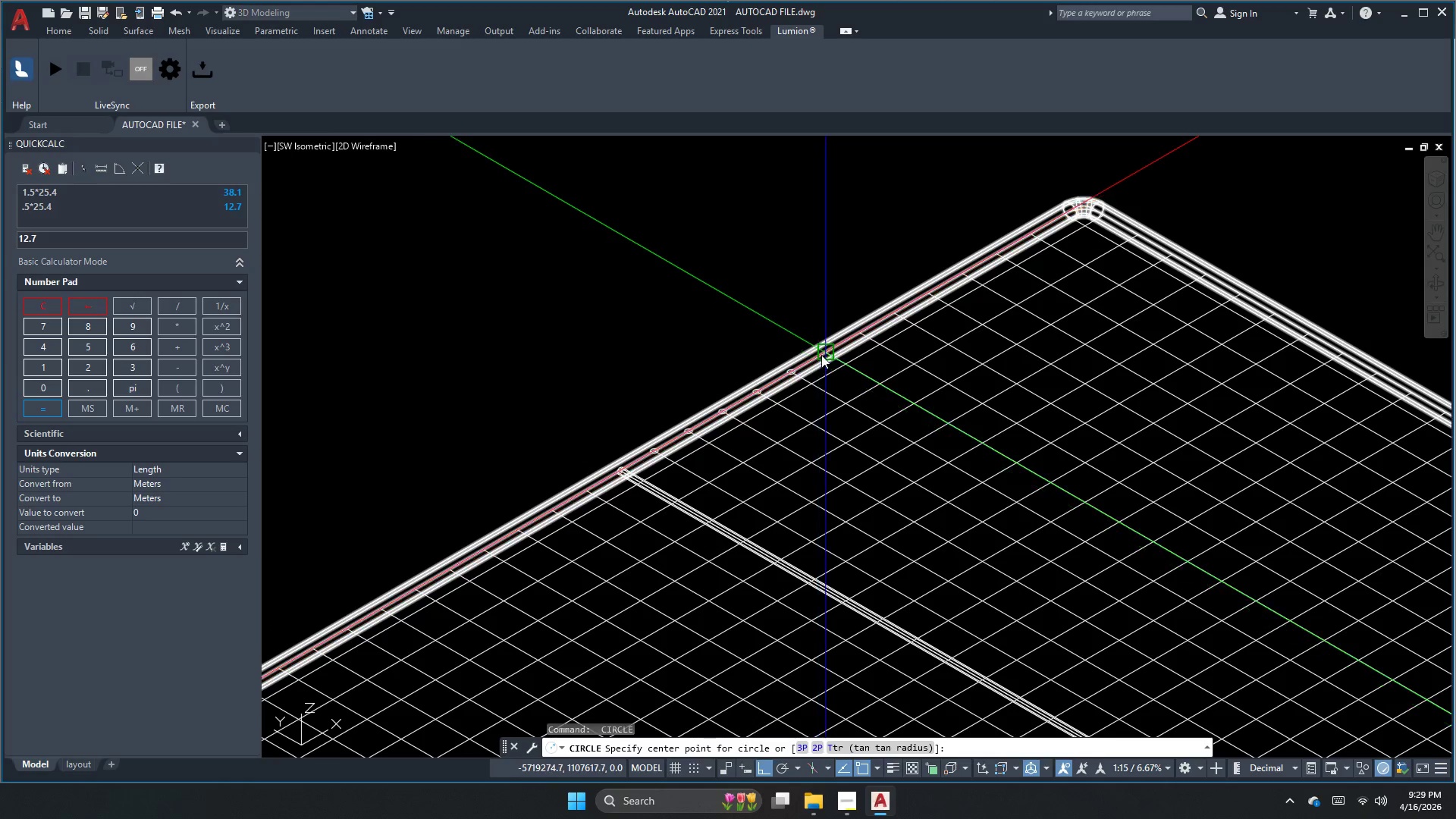 
left_click([823, 353])
 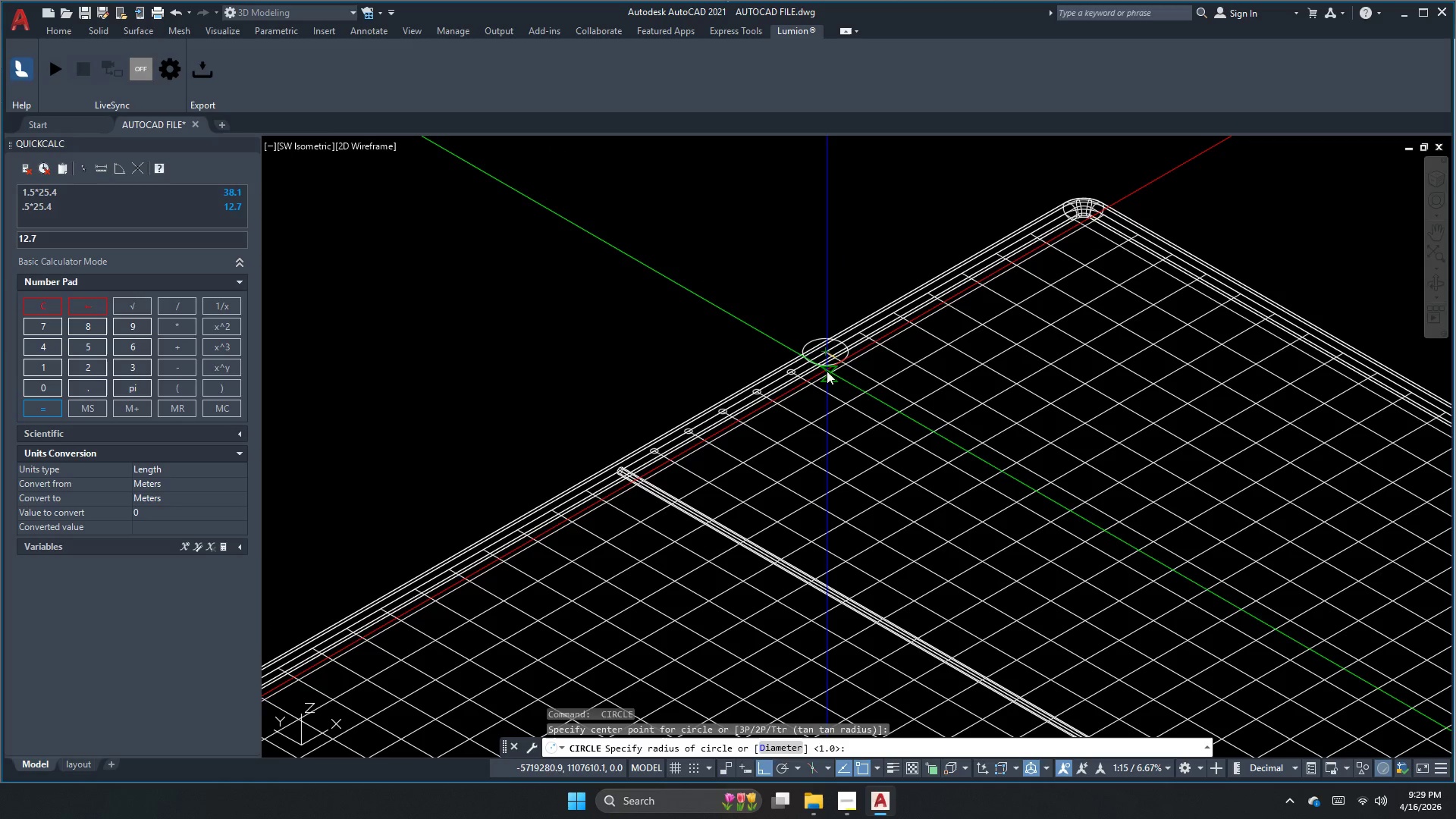 
key(Space)
 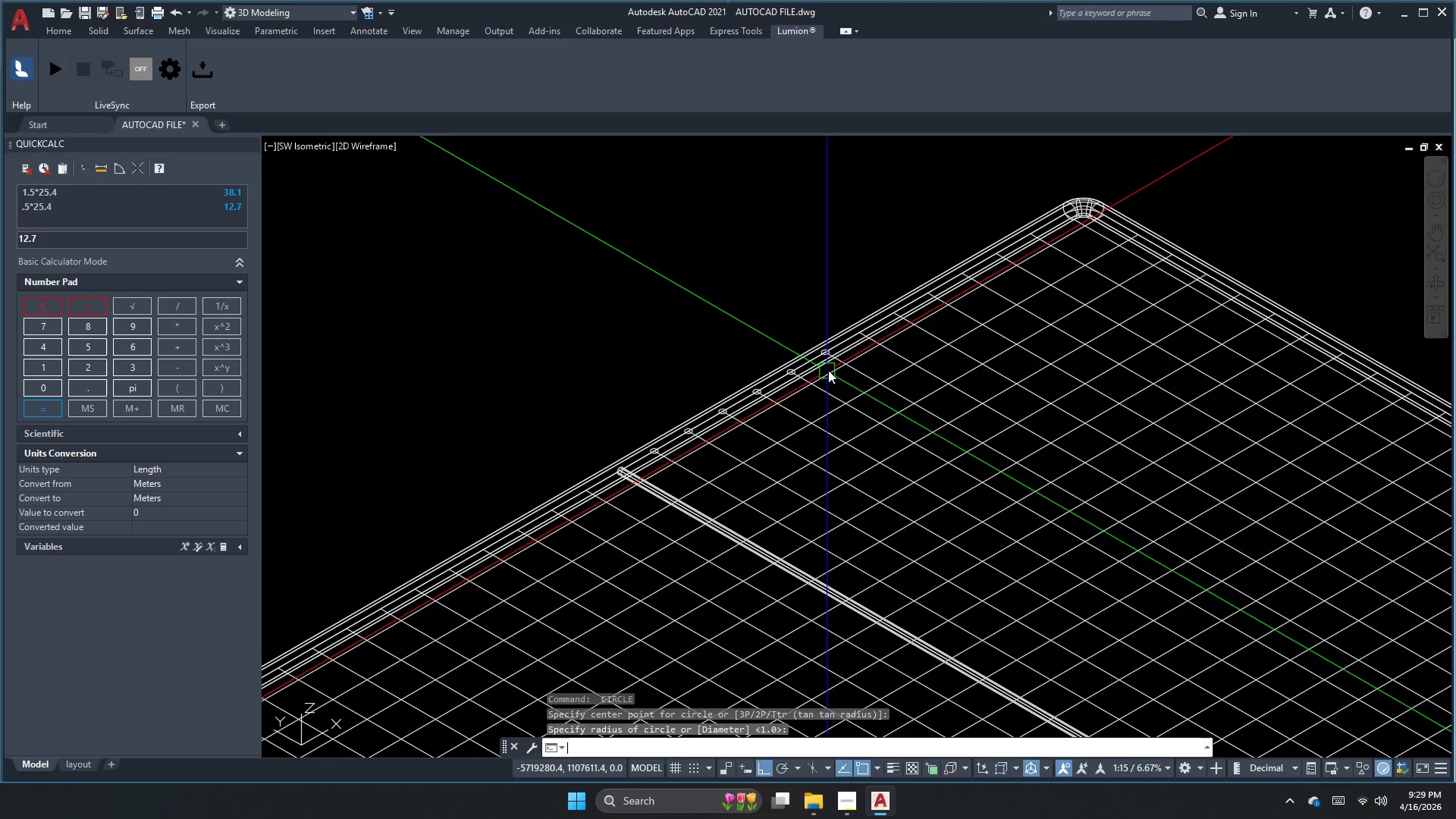 
key(Space)
 